 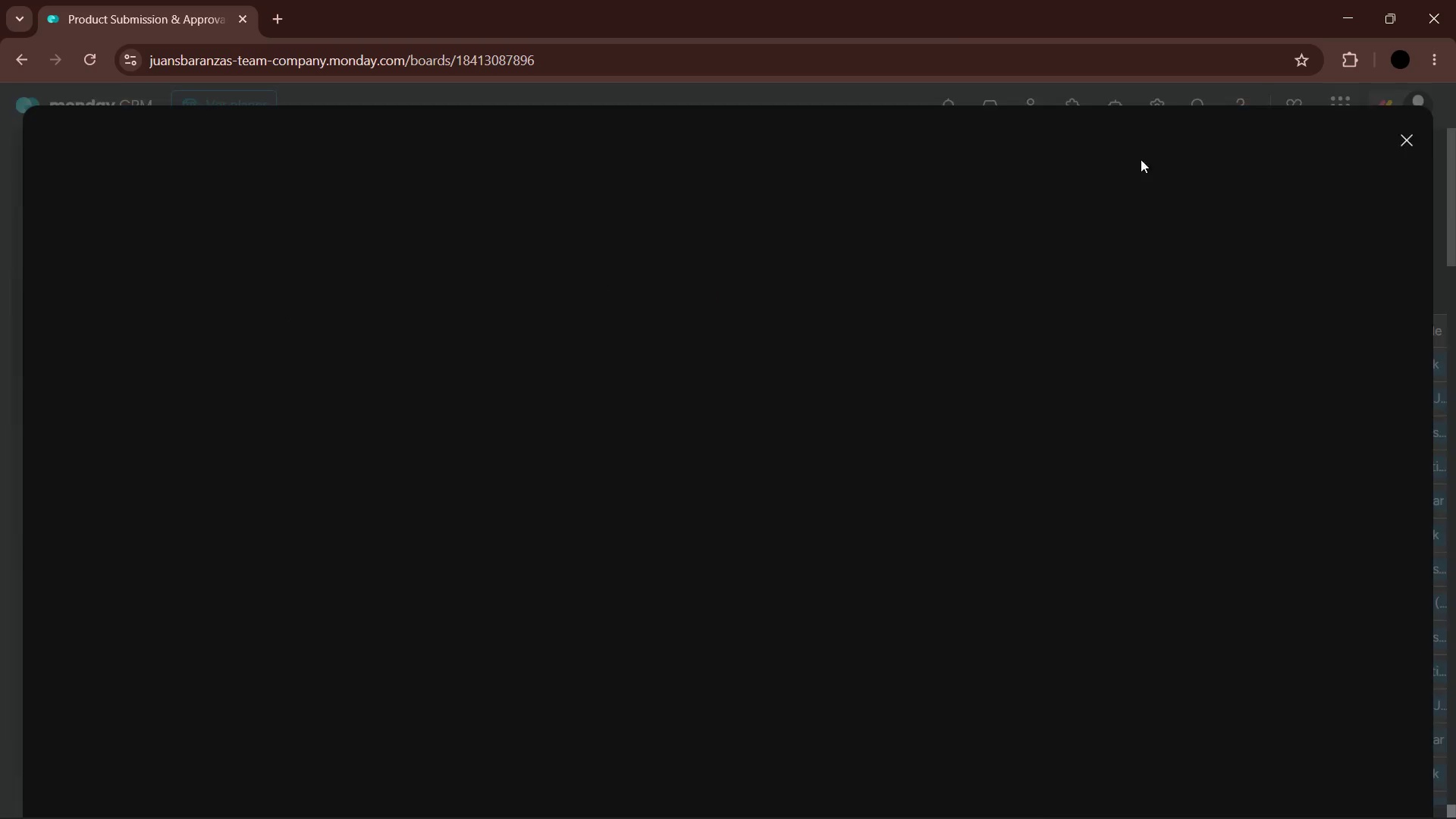 
left_click([622, 161])
 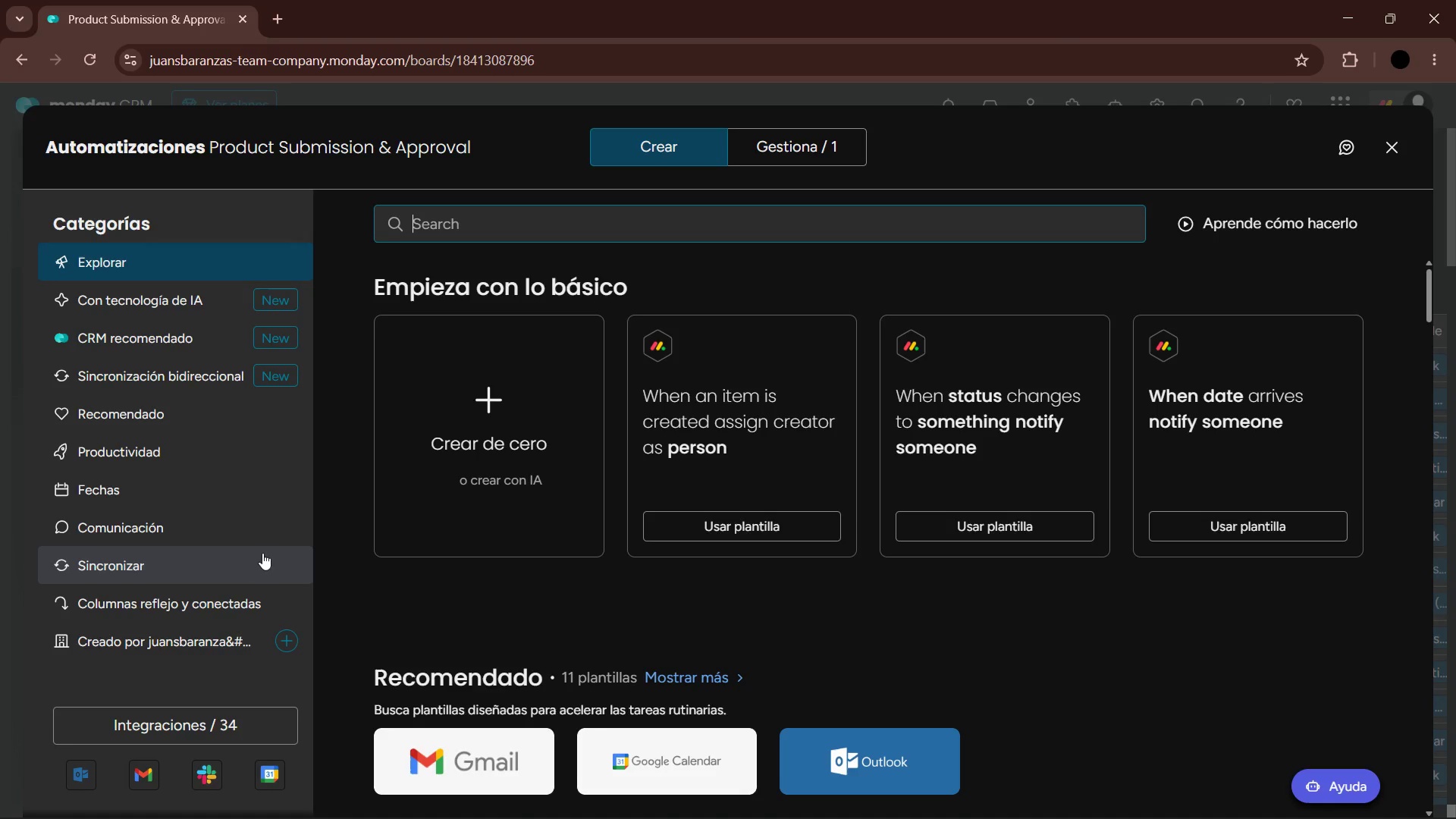 
left_click([226, 614])
 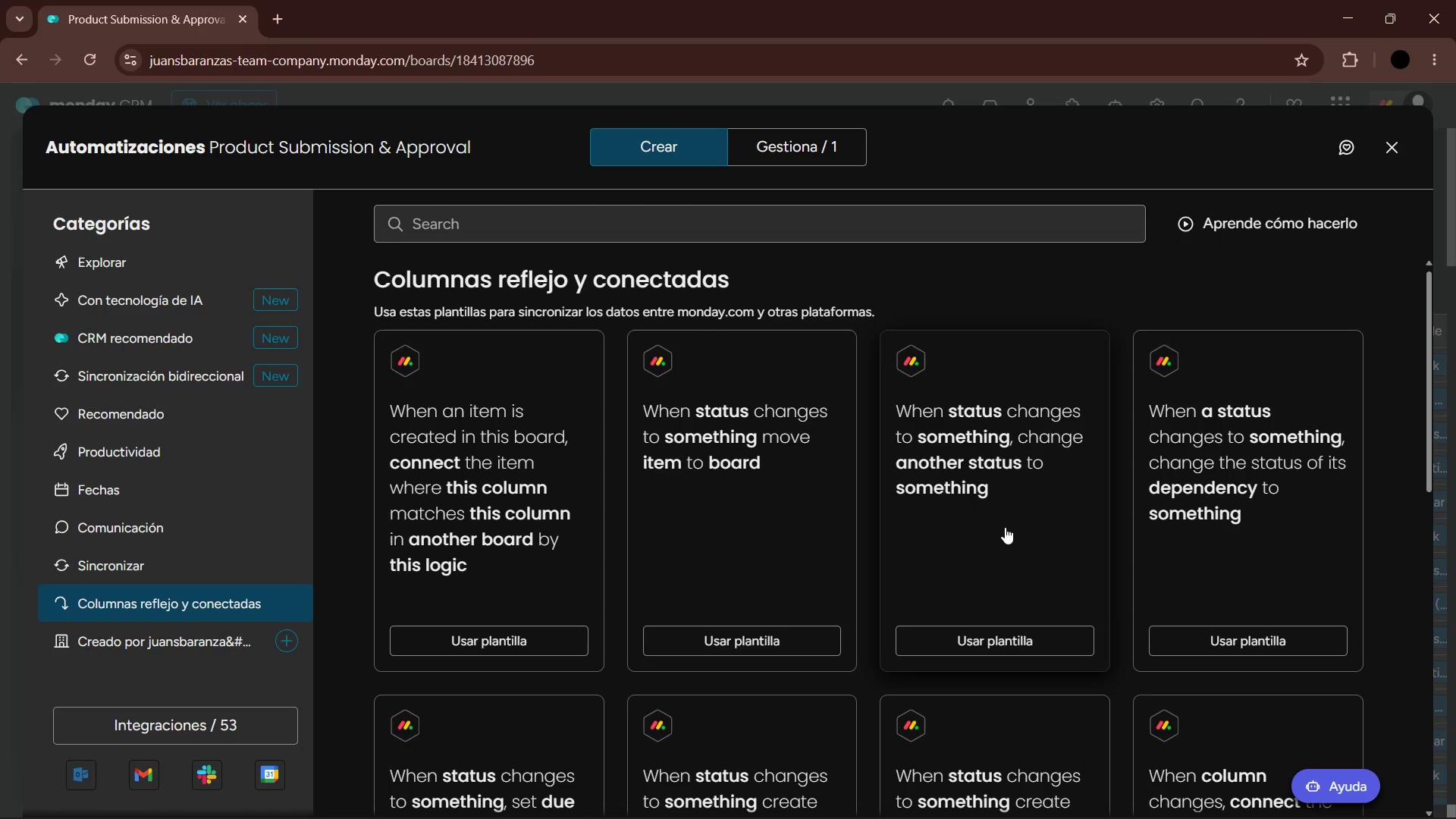 
wait(18.56)
 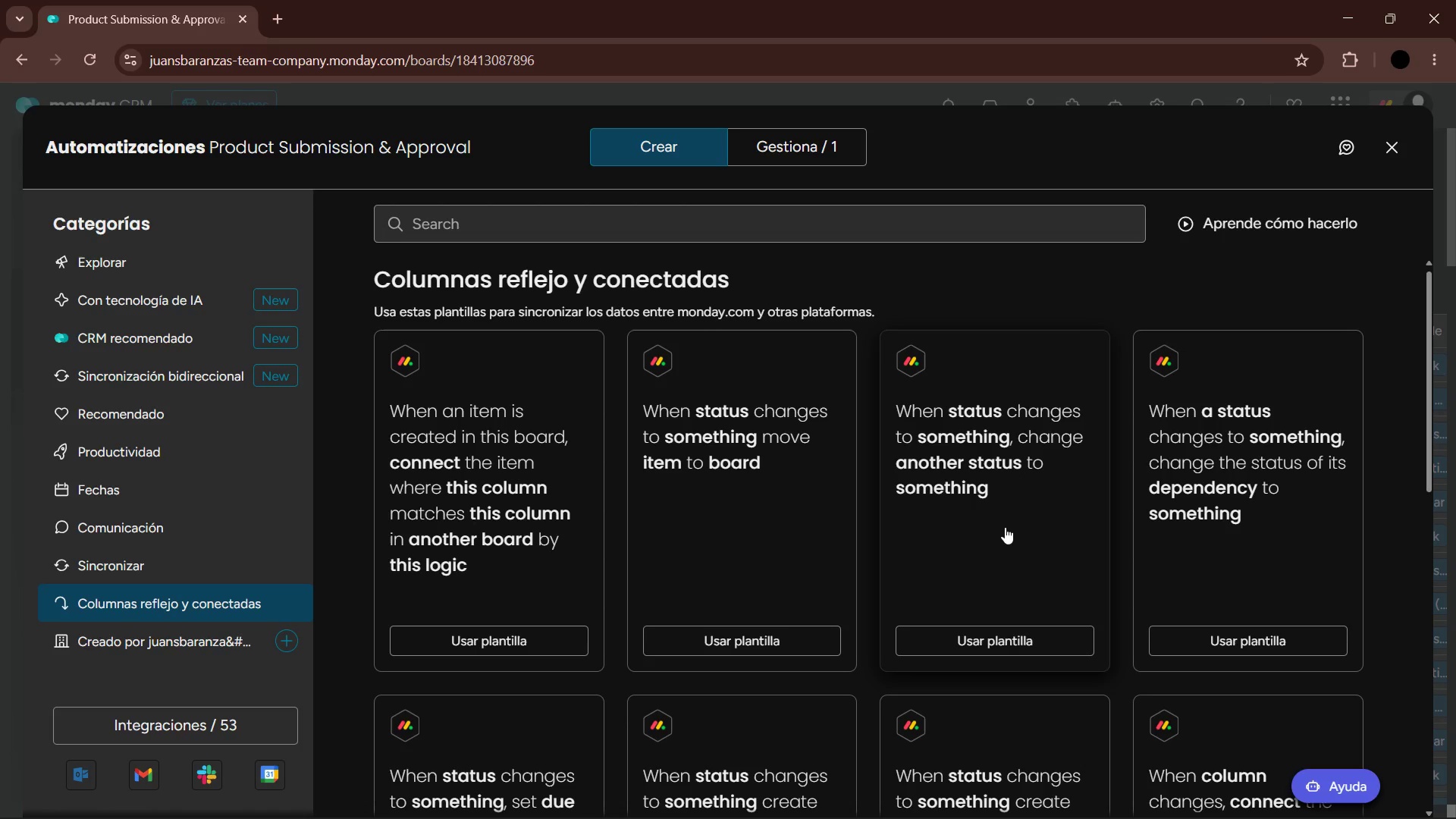 
scroll: coordinate [1286, 522], scroll_direction: down, amount: 3.0
 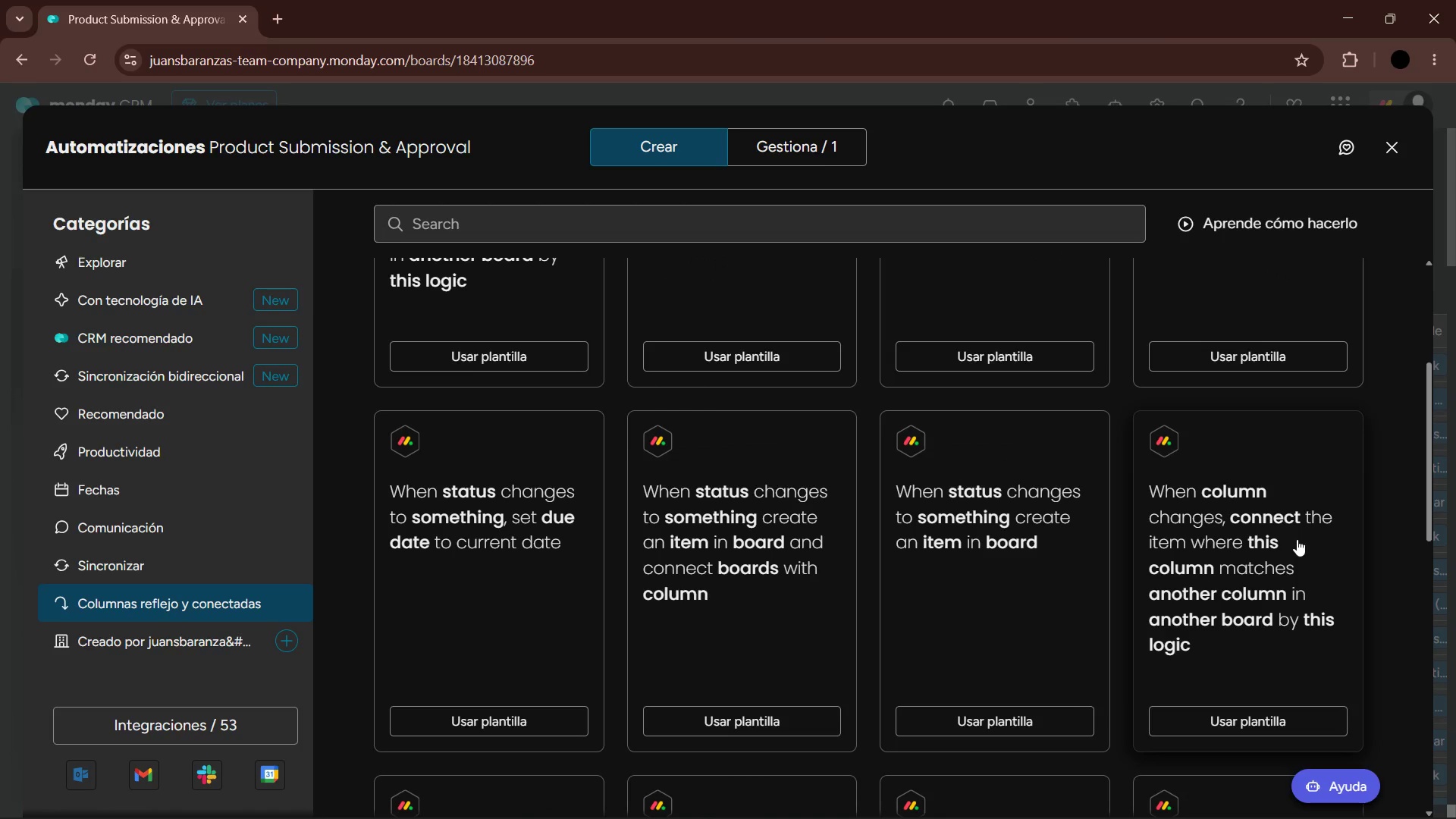 
wait(10.61)
 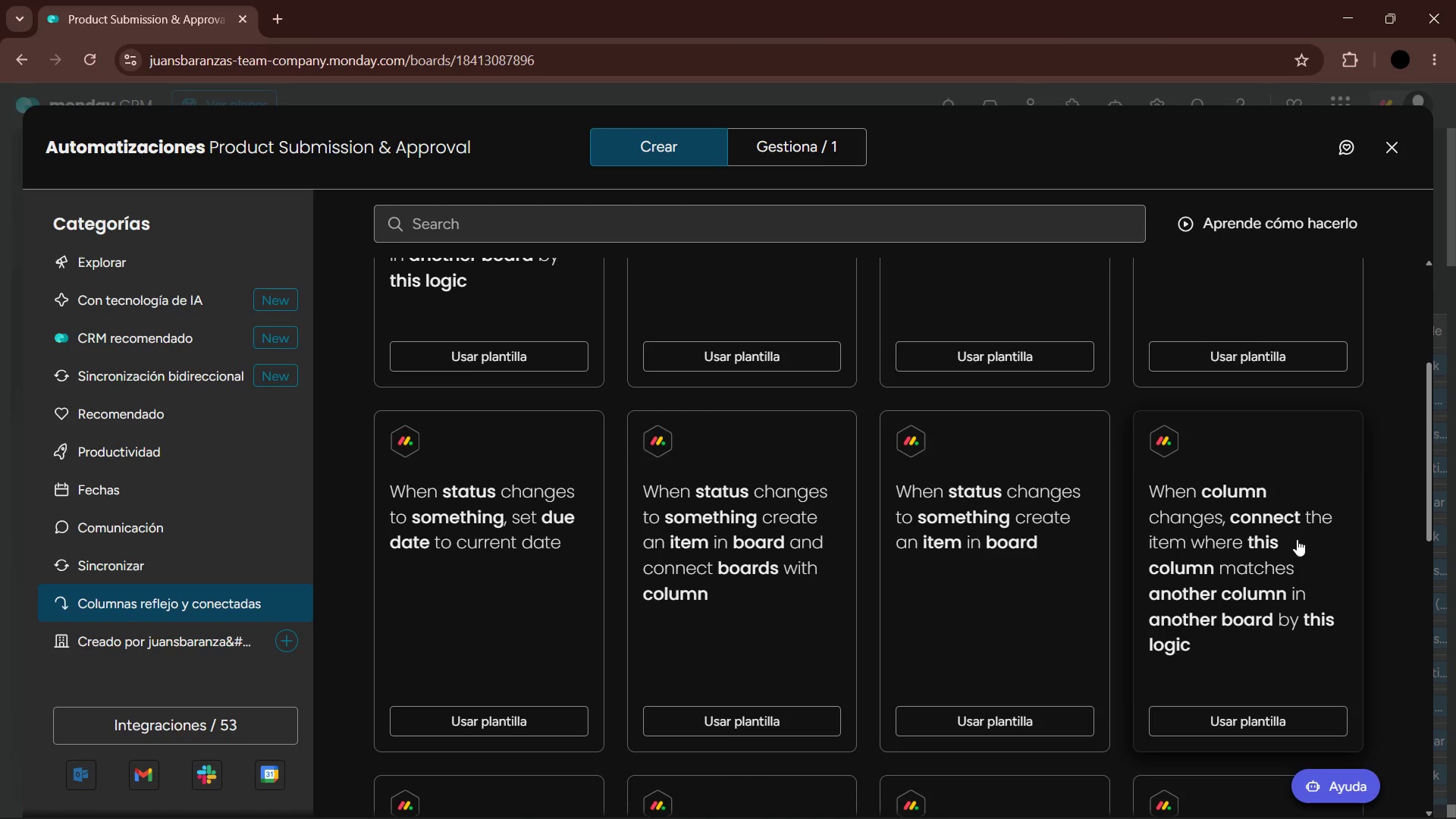 
left_click([997, 720])
 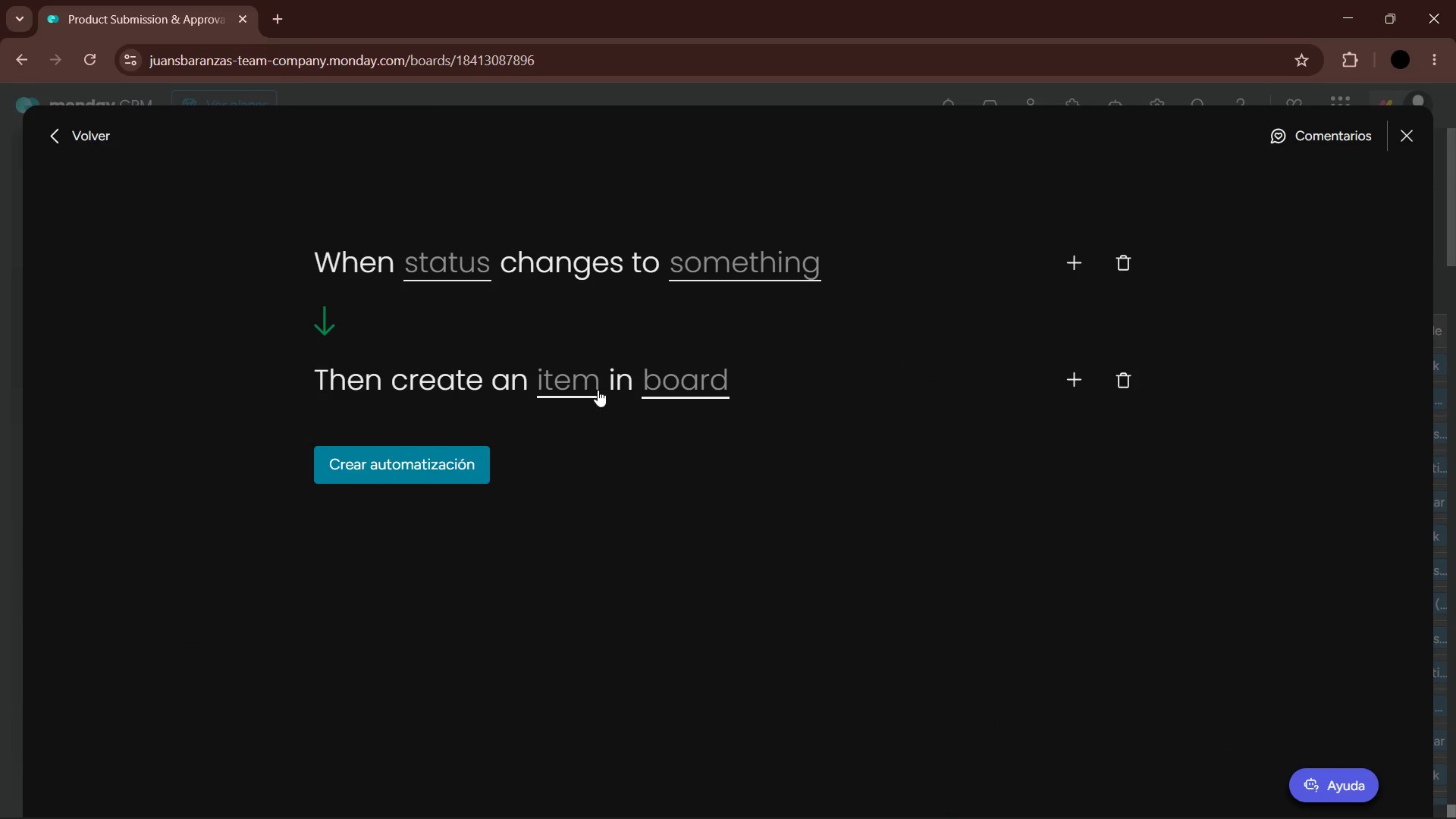 
left_click([440, 262])
 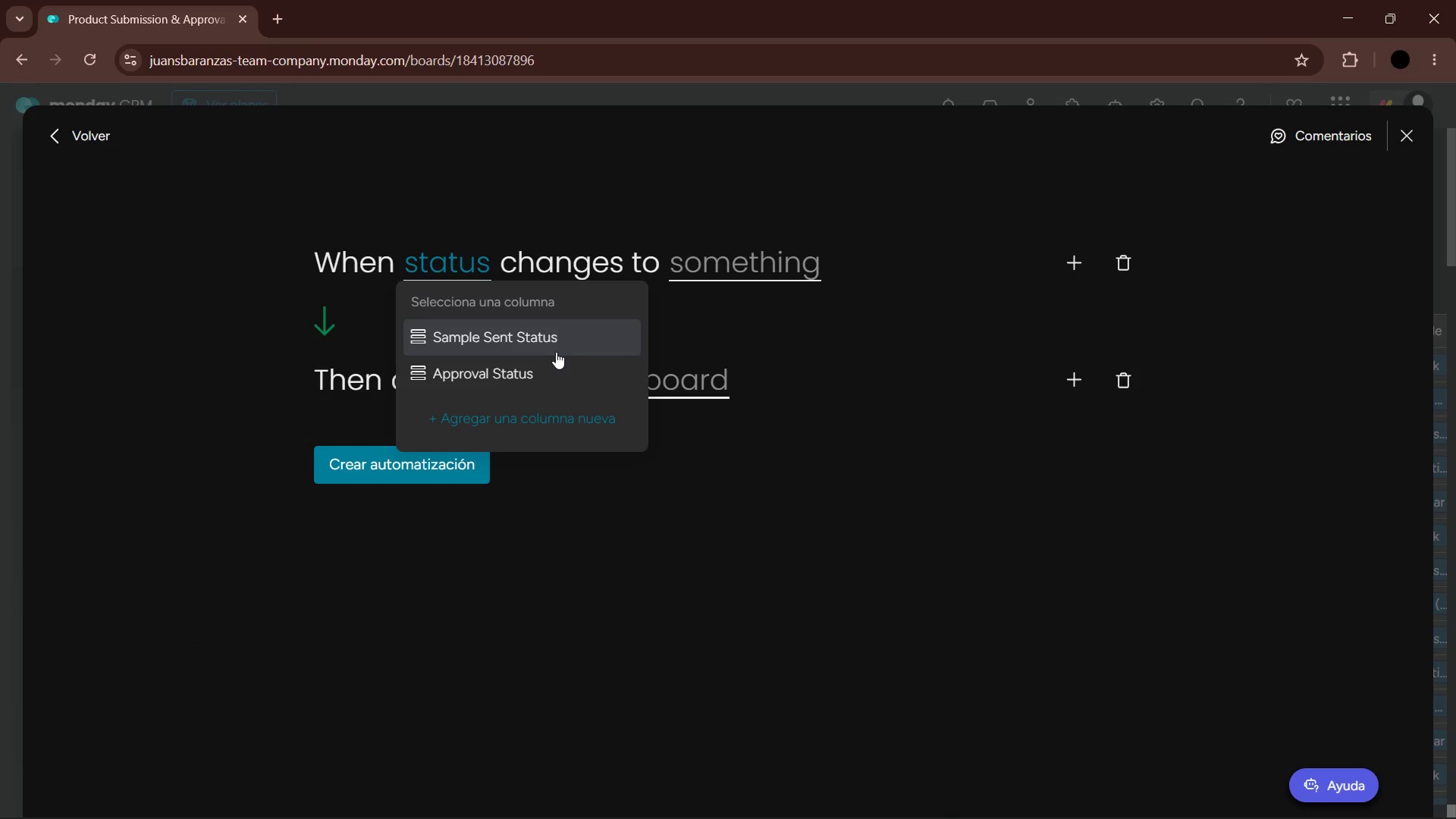 
left_click([561, 373])
 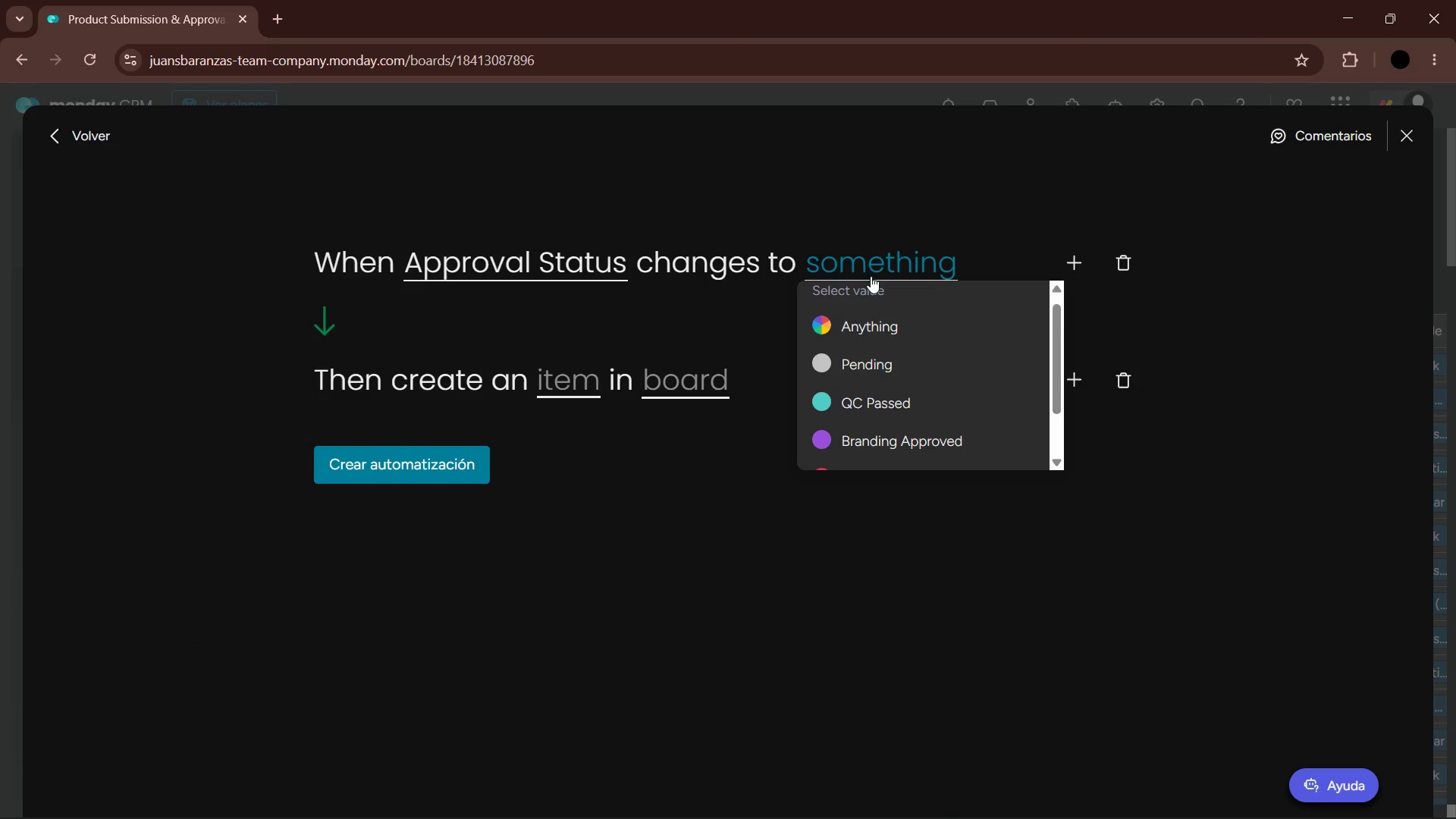 
scroll: coordinate [883, 378], scroll_direction: down, amount: 6.0
 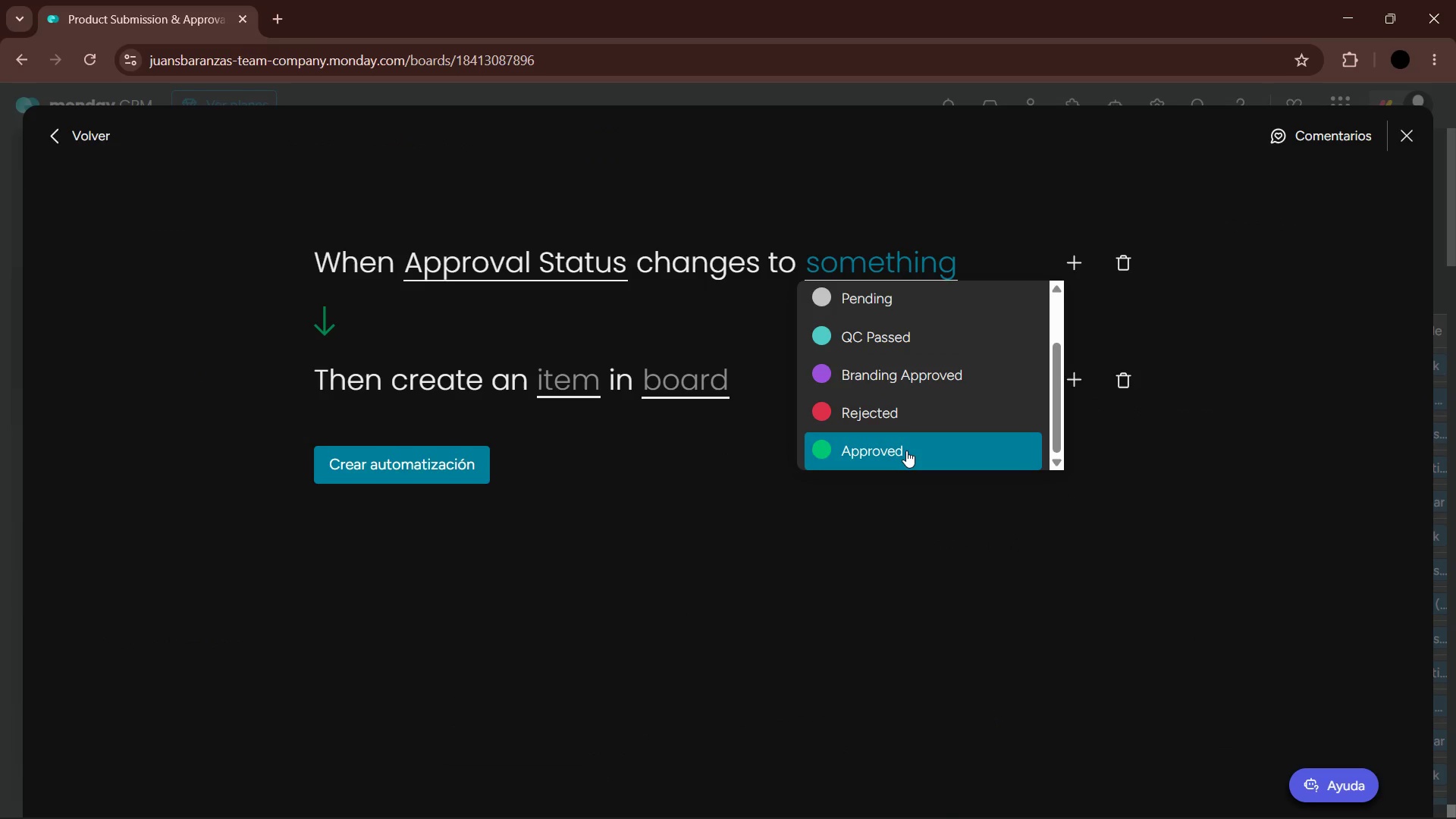 
left_click([906, 450])
 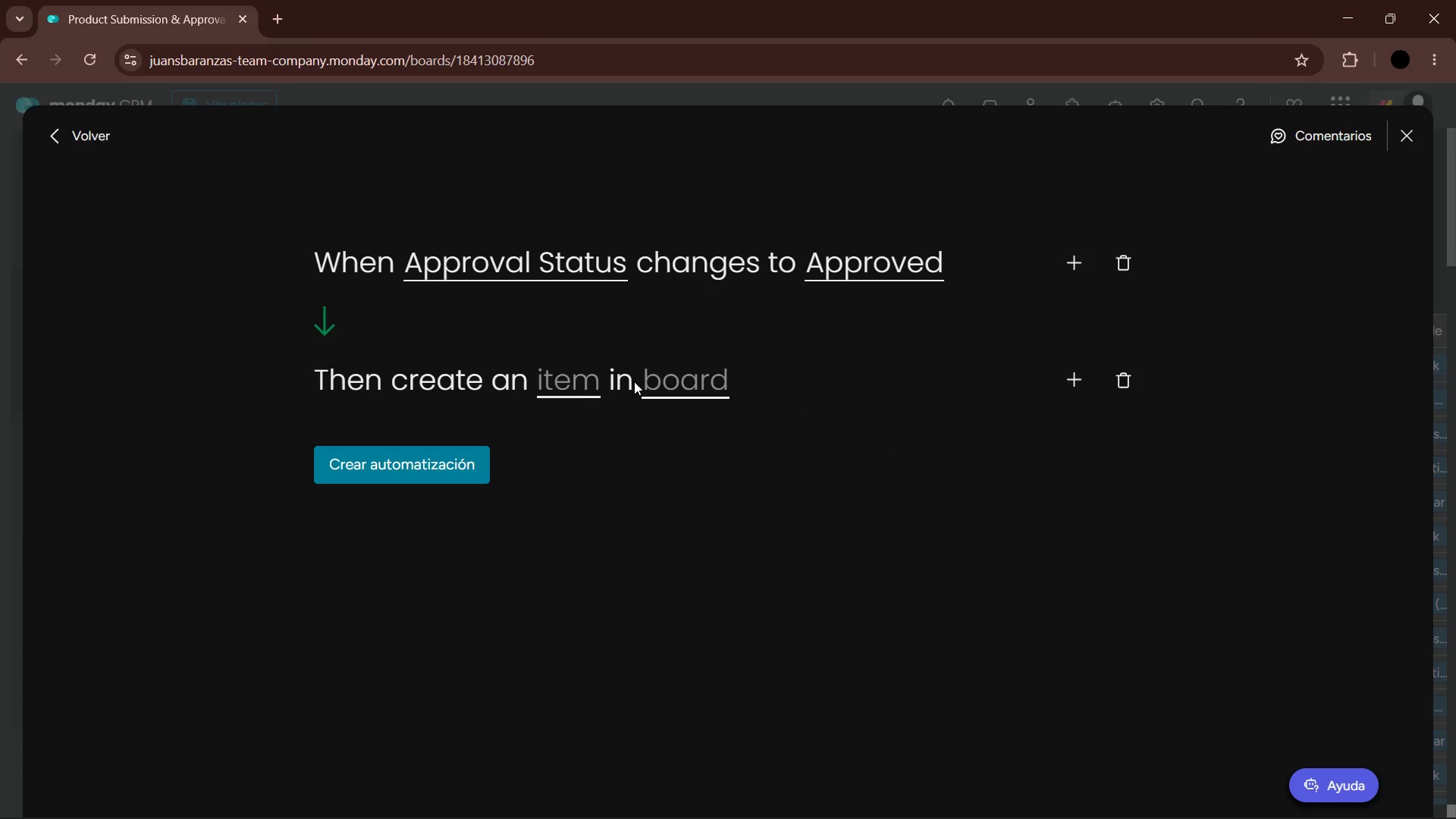 
left_click([557, 386])
 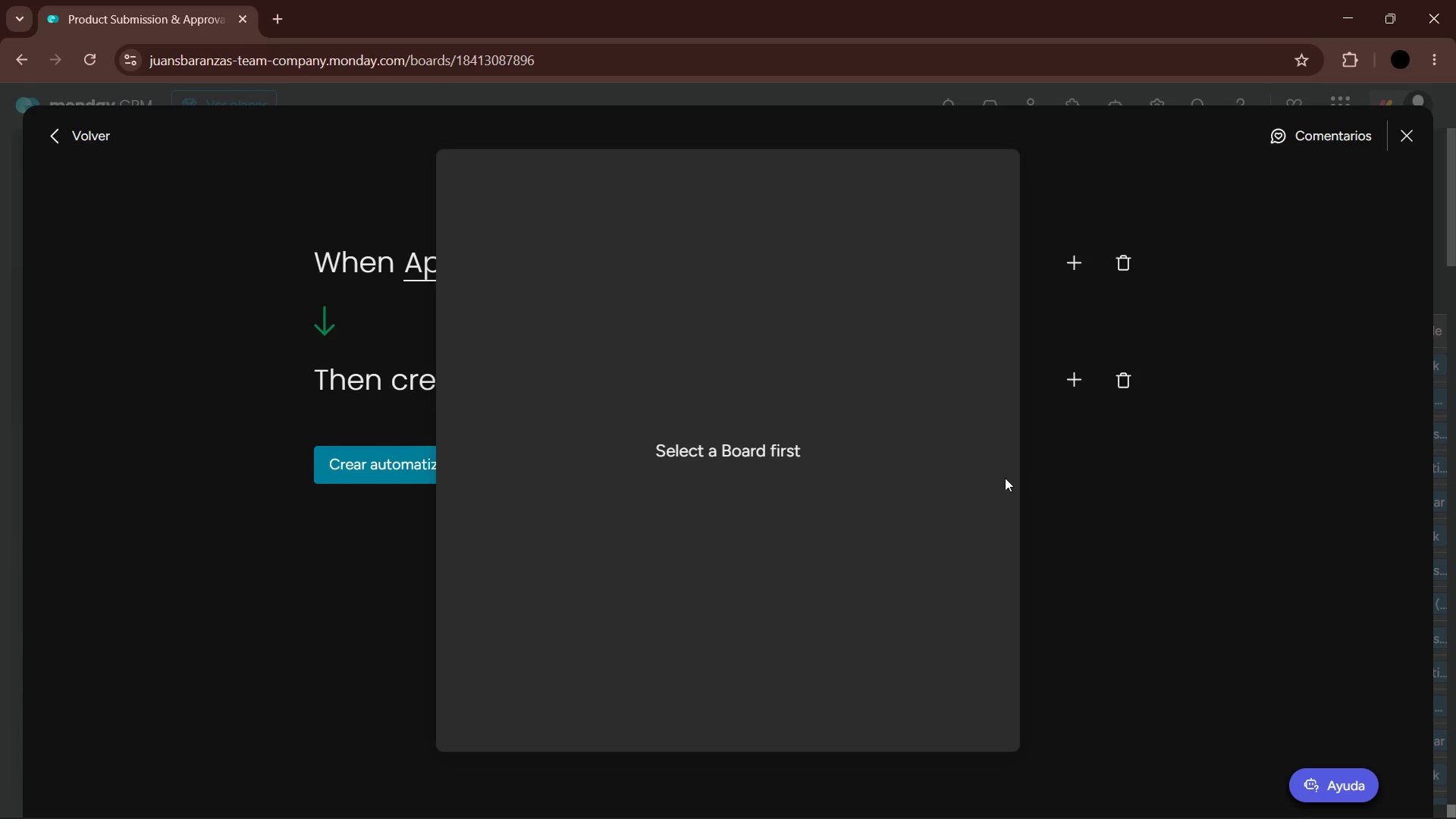 
left_click([704, 433])
 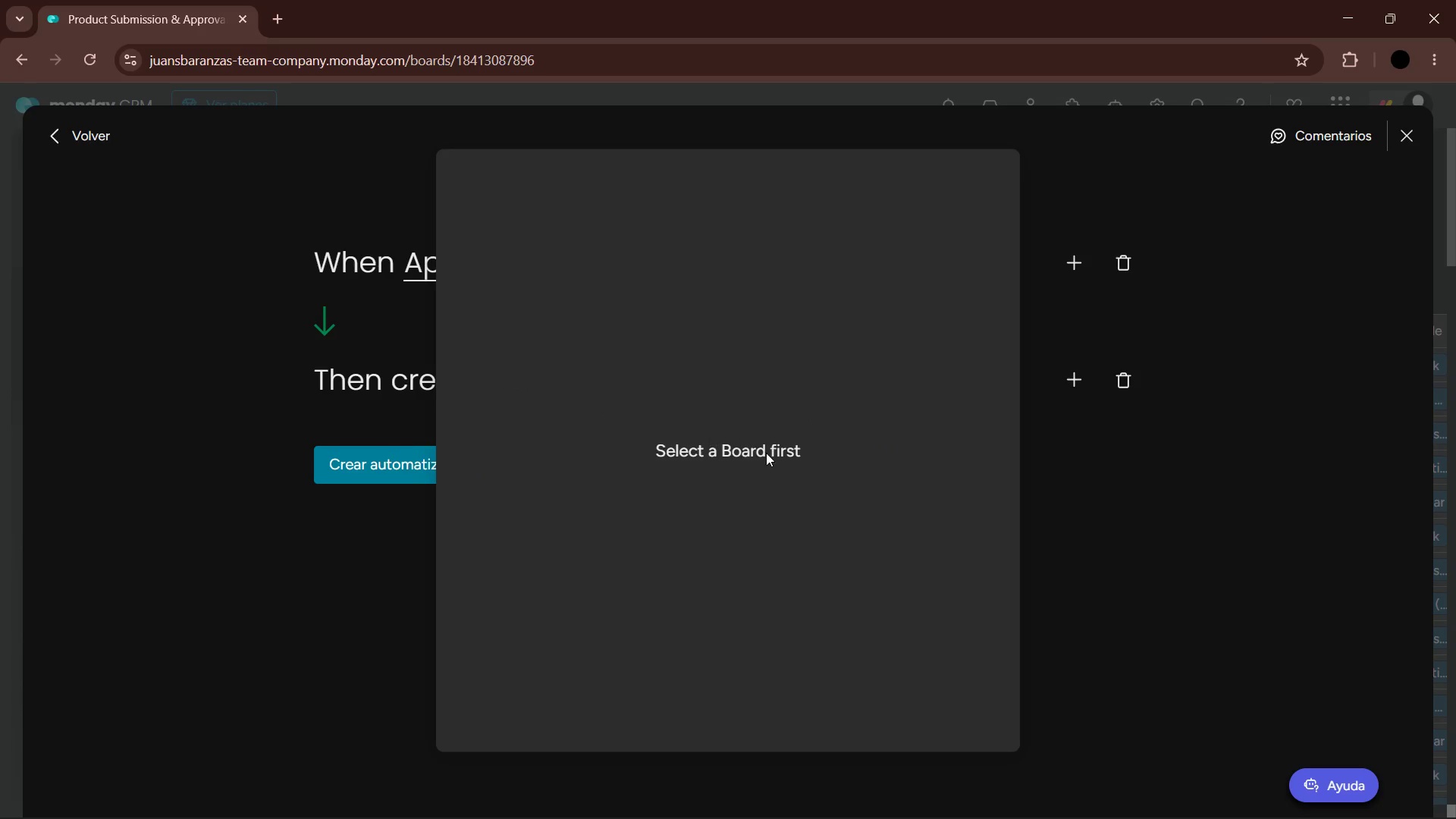 
left_click_drag(start_coordinate=[766, 457], to_coordinate=[762, 455])
 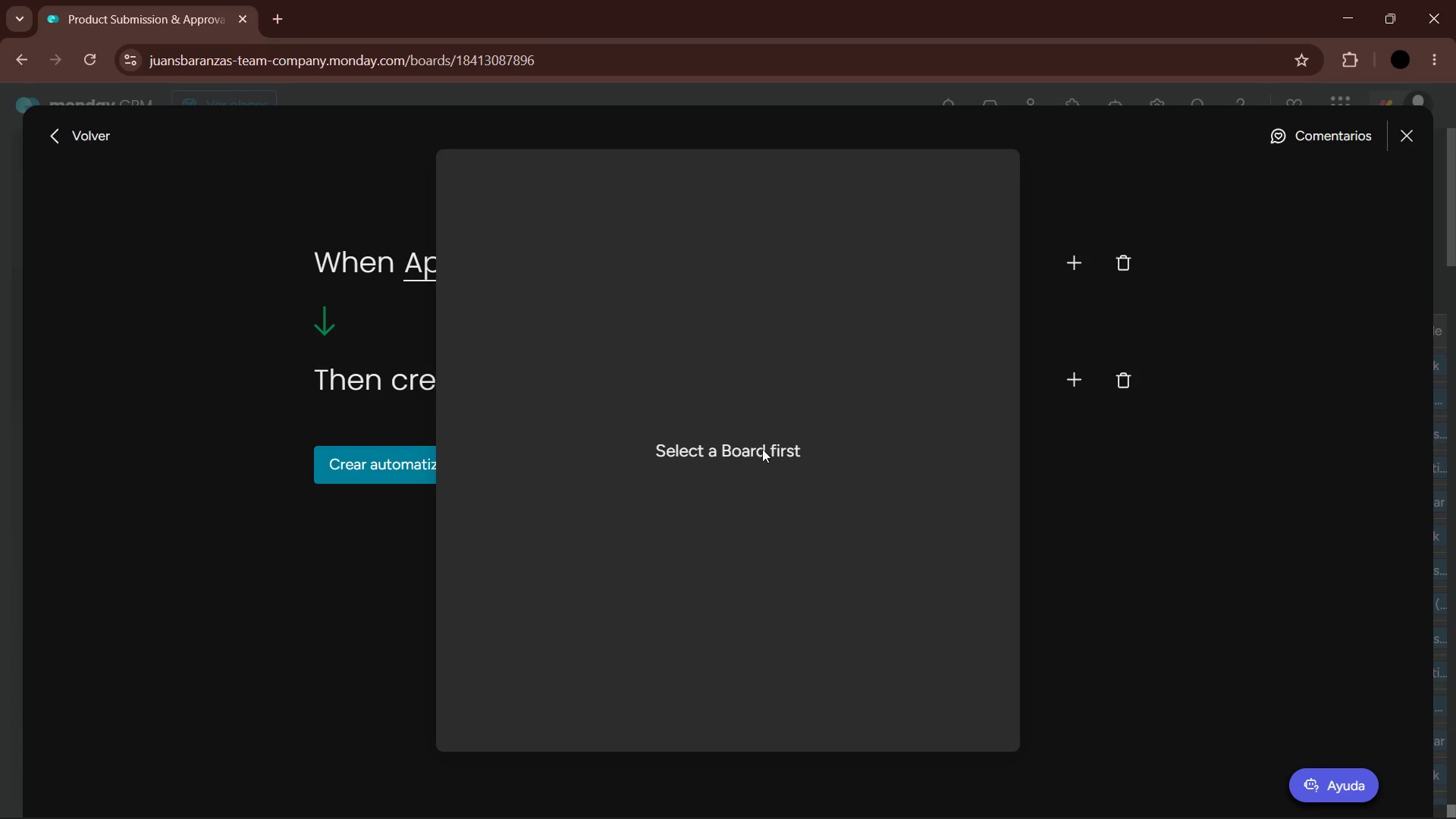 
left_click([1091, 530])
 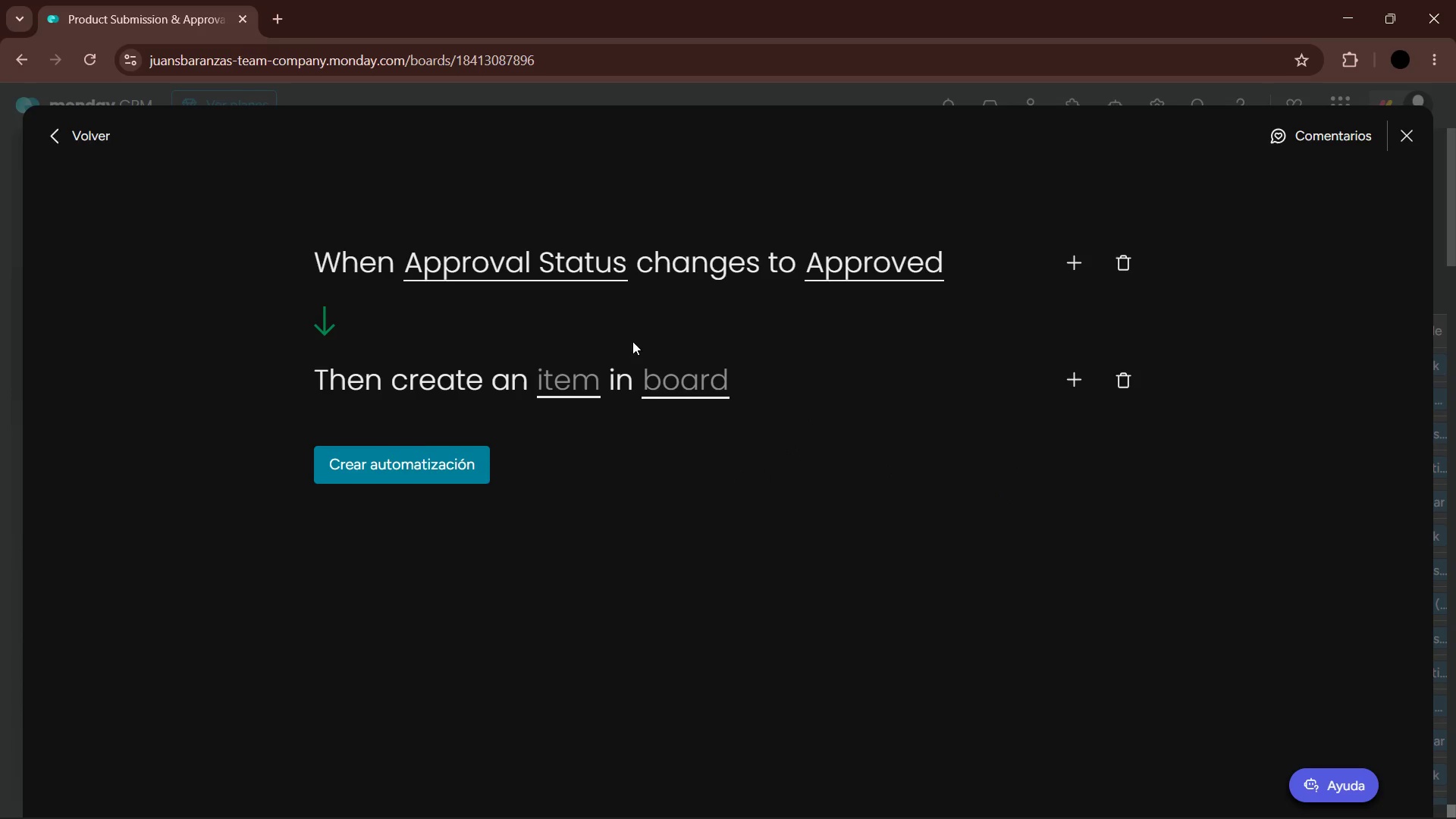 
scroll: coordinate [757, 437], scroll_direction: up, amount: 4.0
 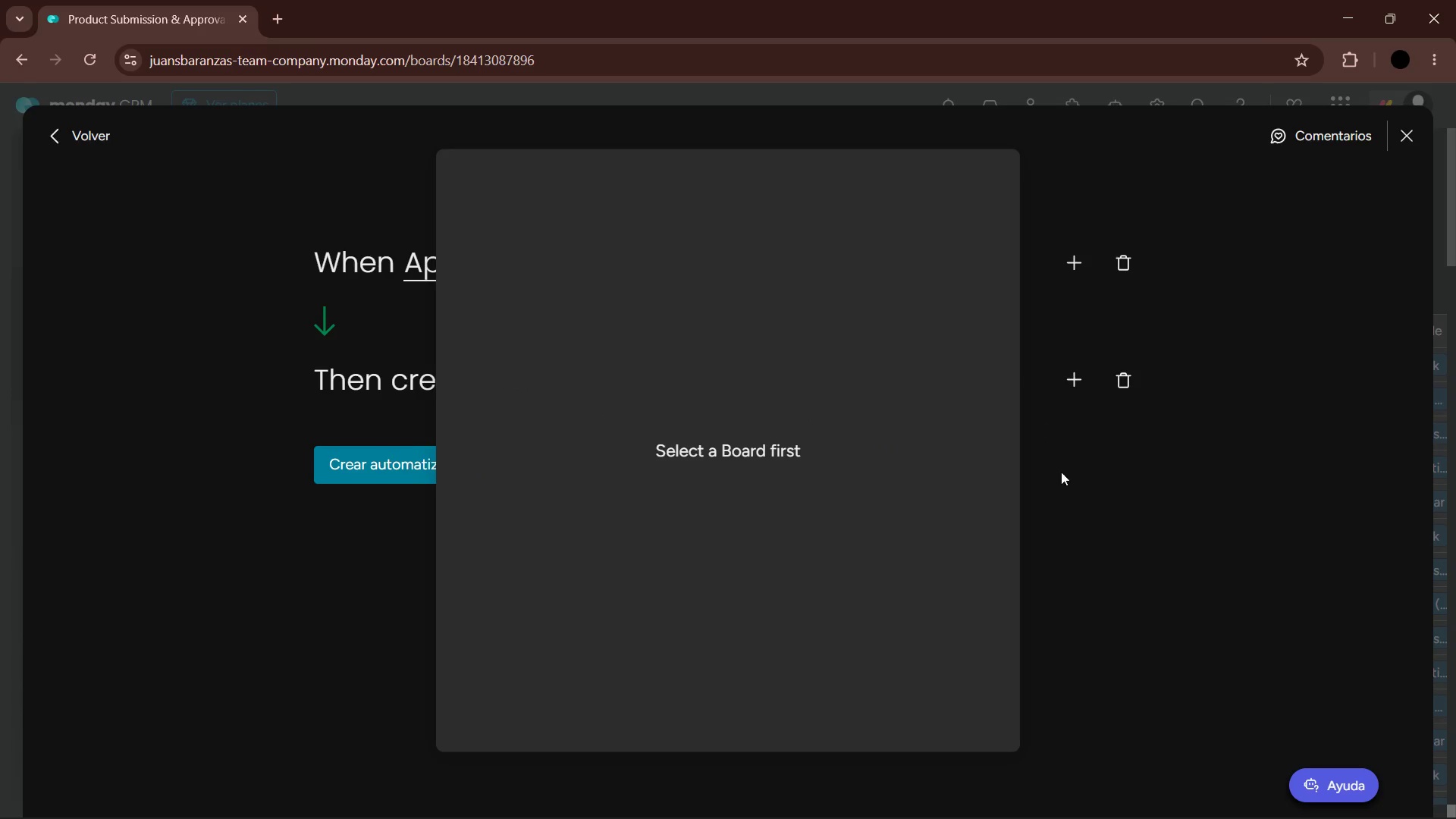 
left_click([691, 396])
 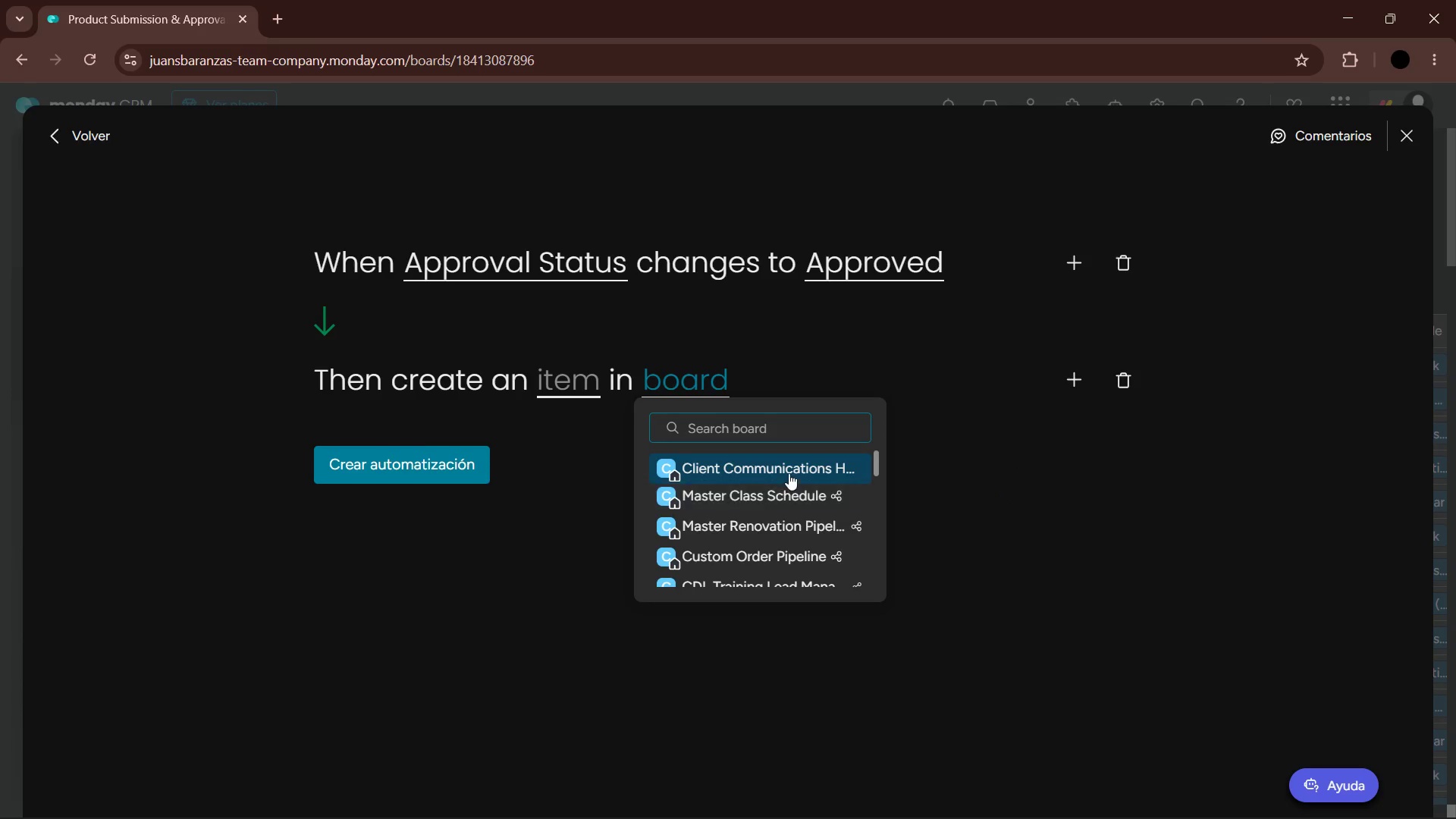 
left_click([767, 573])
 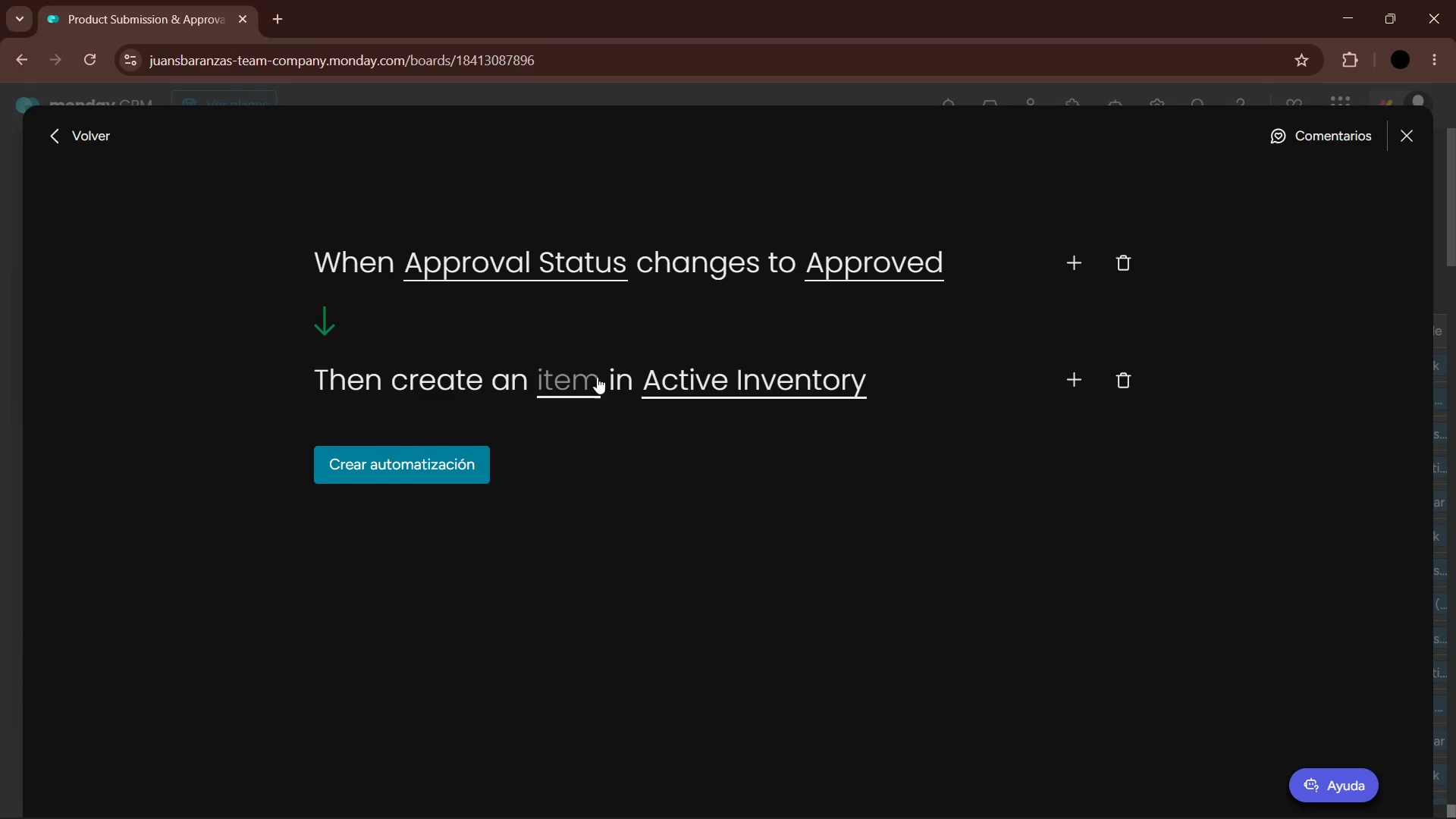 
scroll: coordinate [793, 526], scroll_direction: down, amount: 16.0
 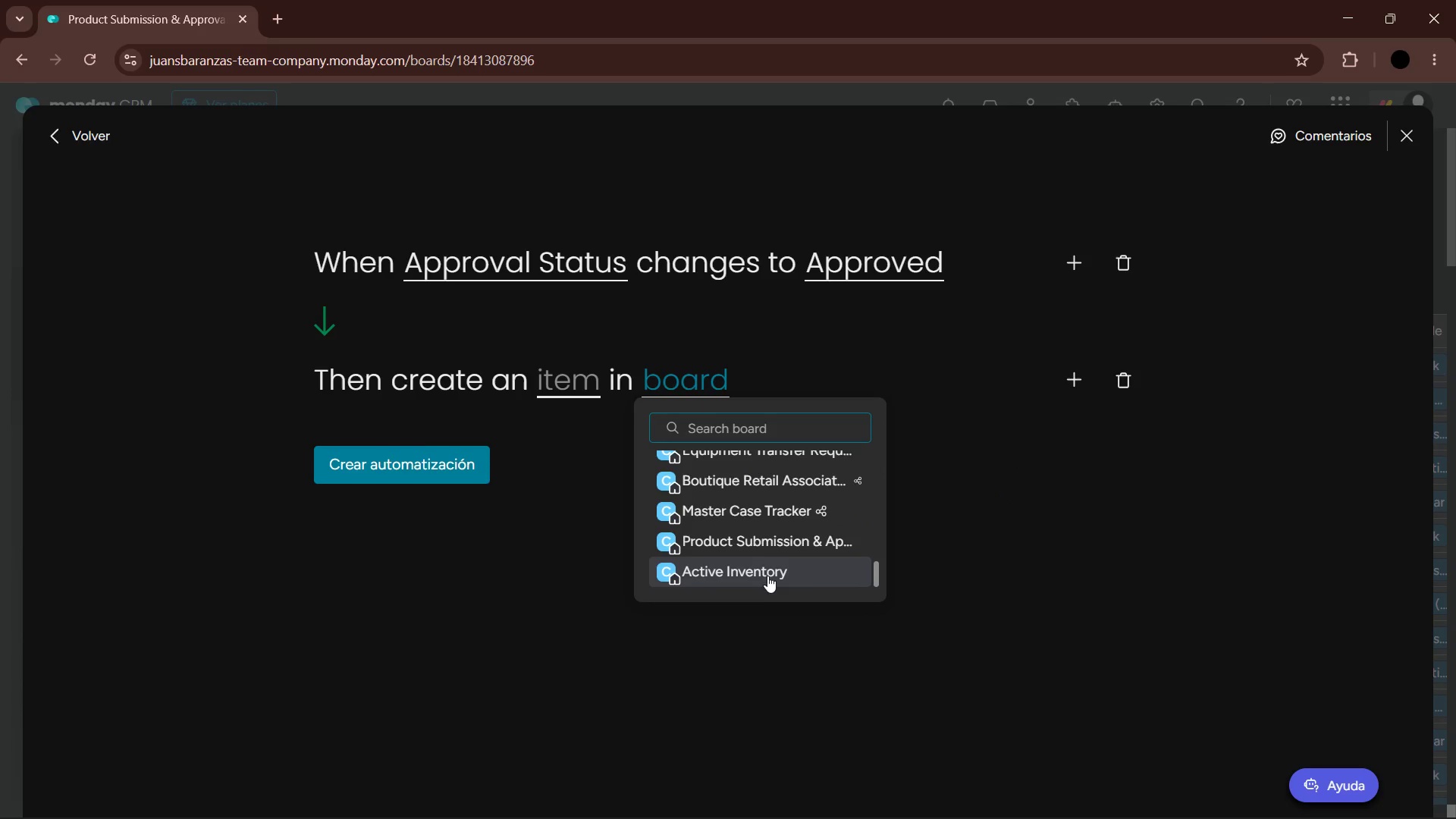 
left_click([582, 381])
 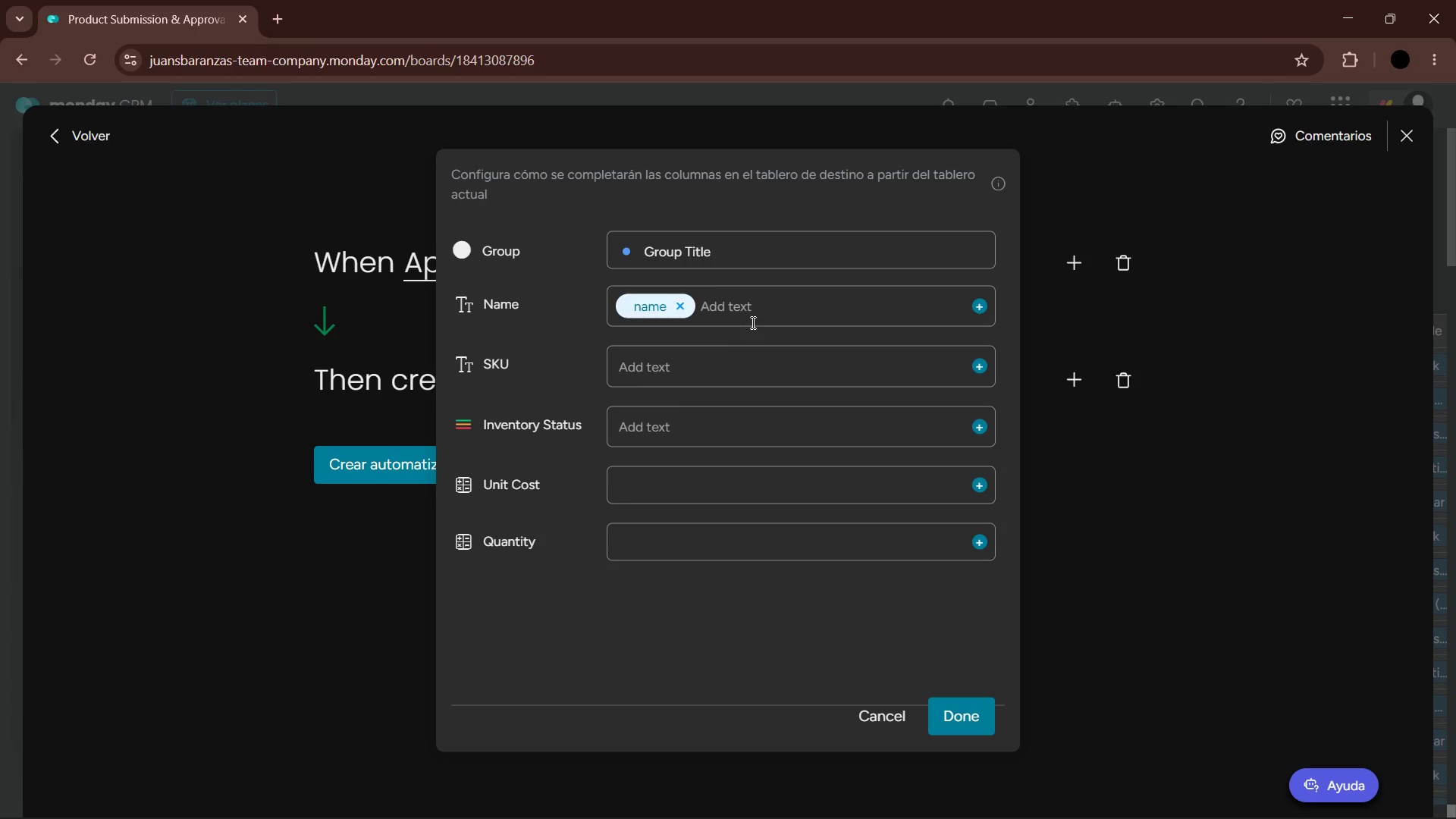 
wait(5.61)
 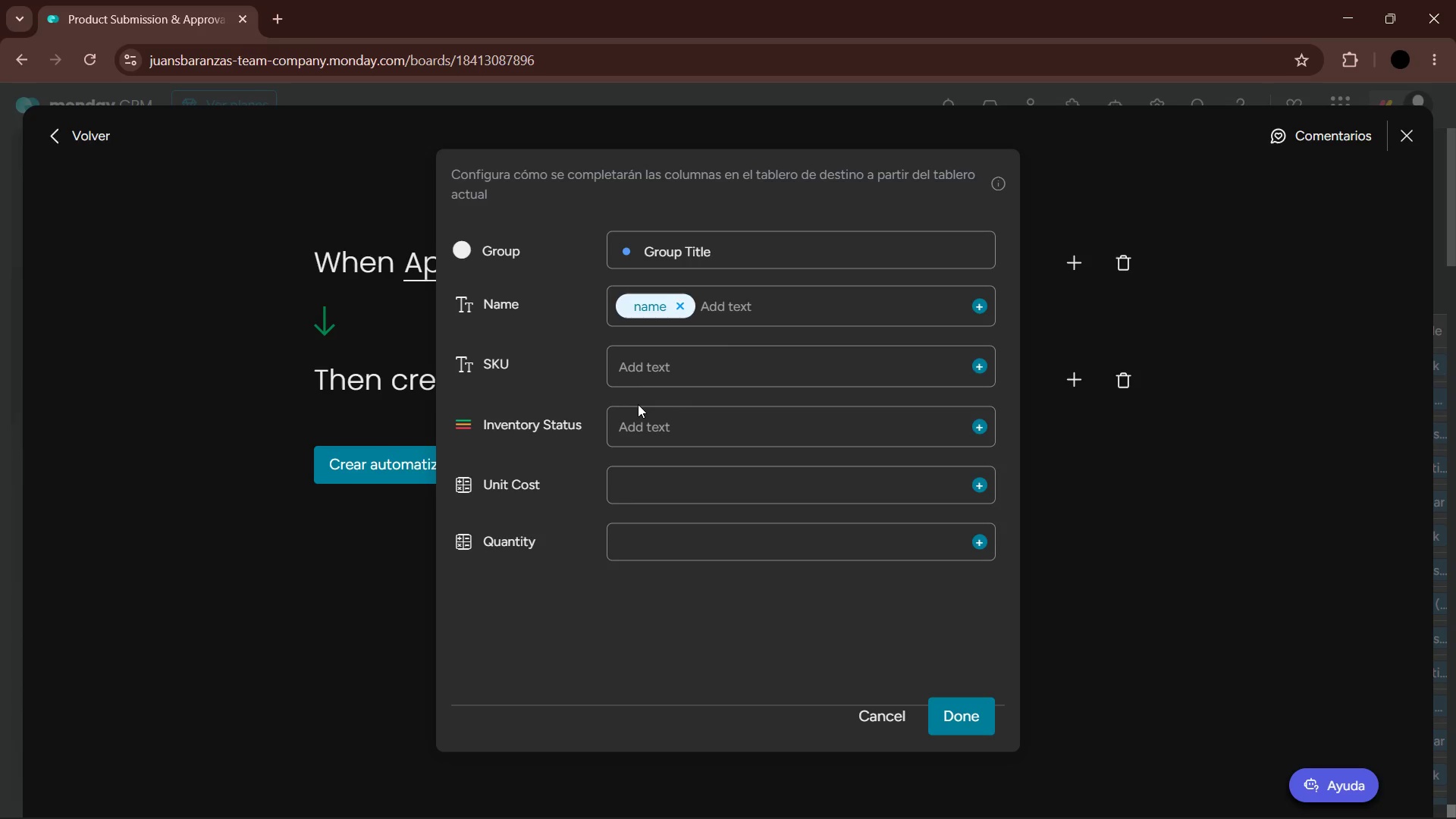 
left_click([683, 307])
 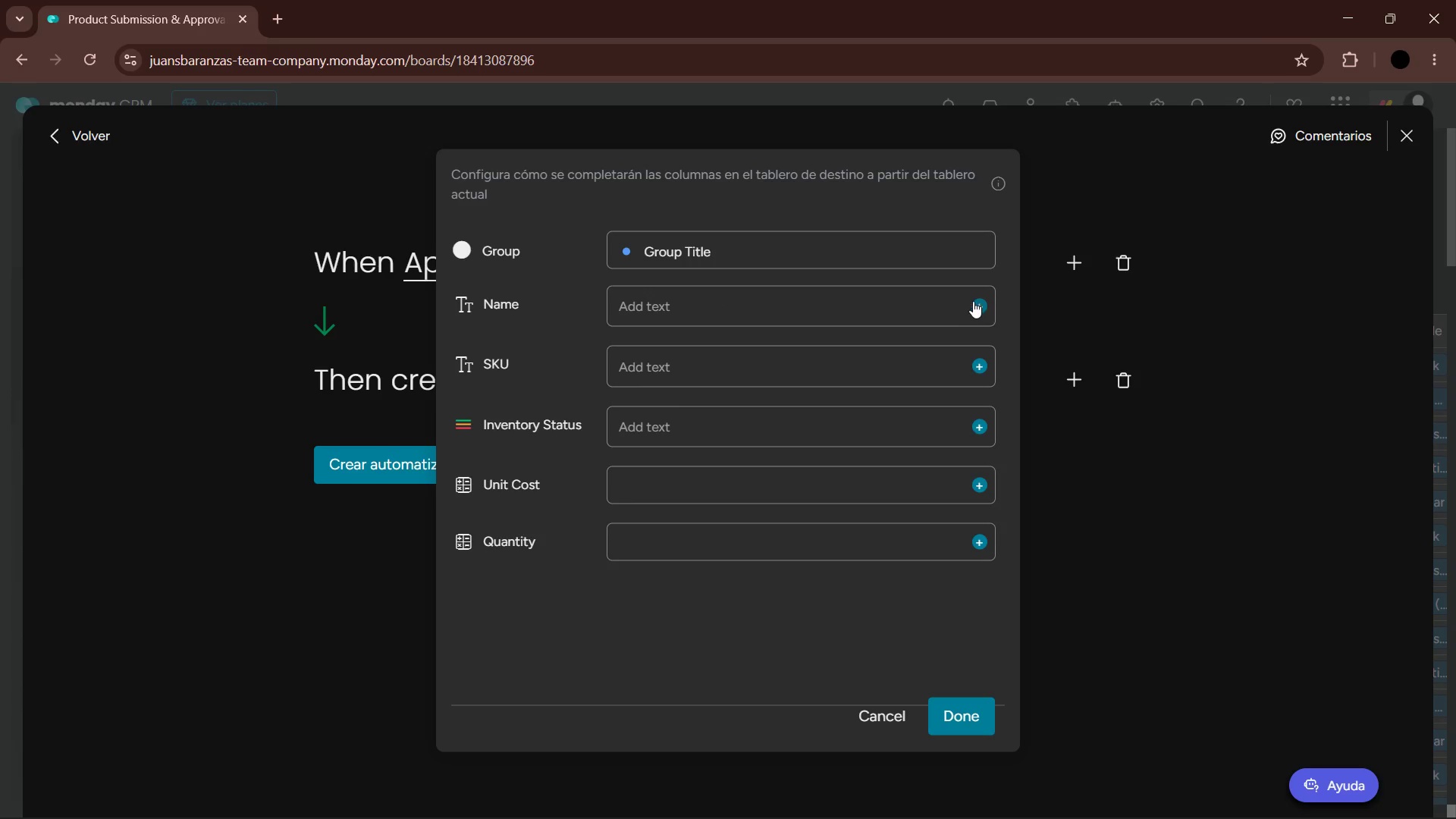 
left_click([987, 306])
 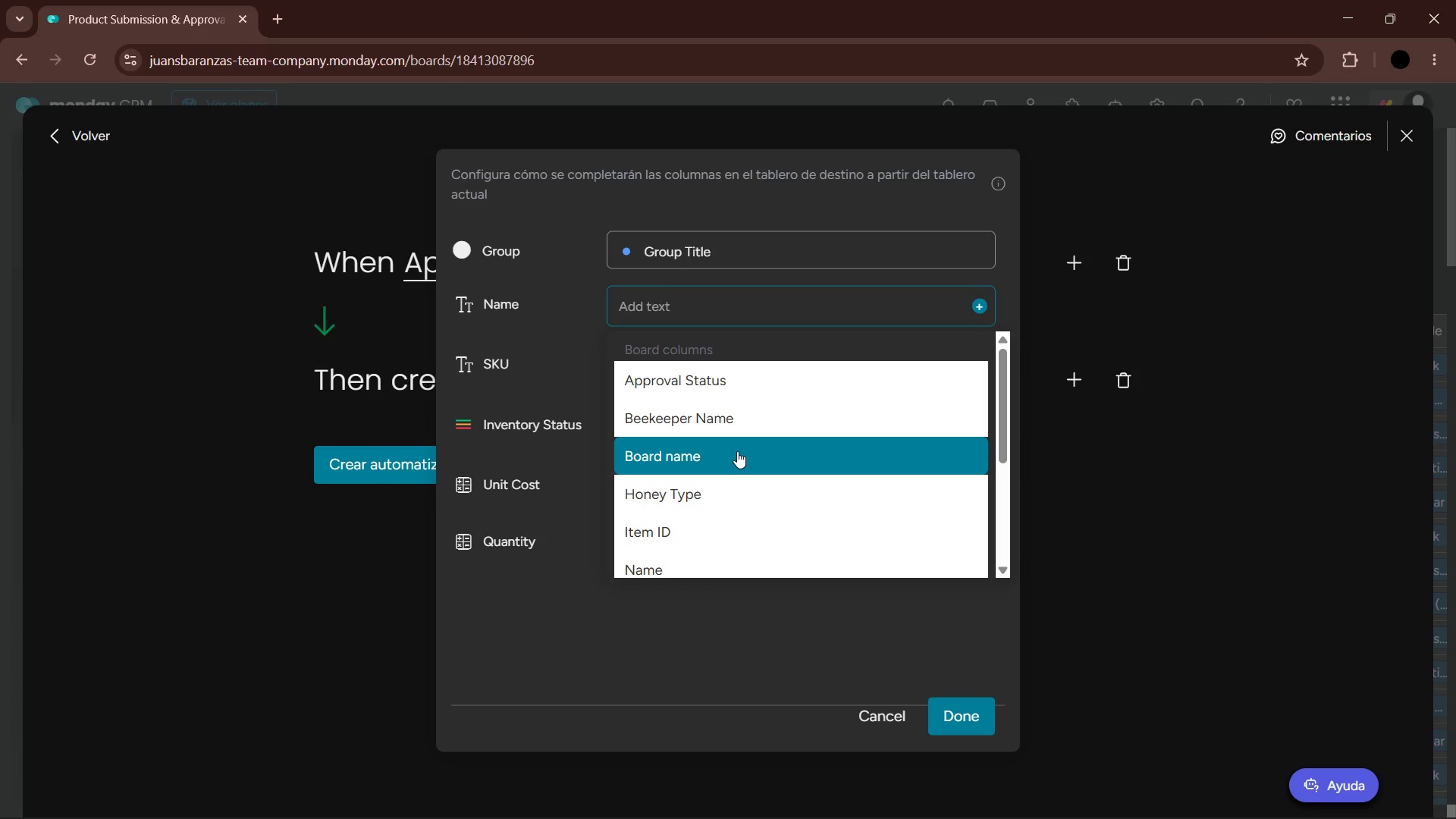 
scroll: coordinate [728, 482], scroll_direction: down, amount: 1.0
 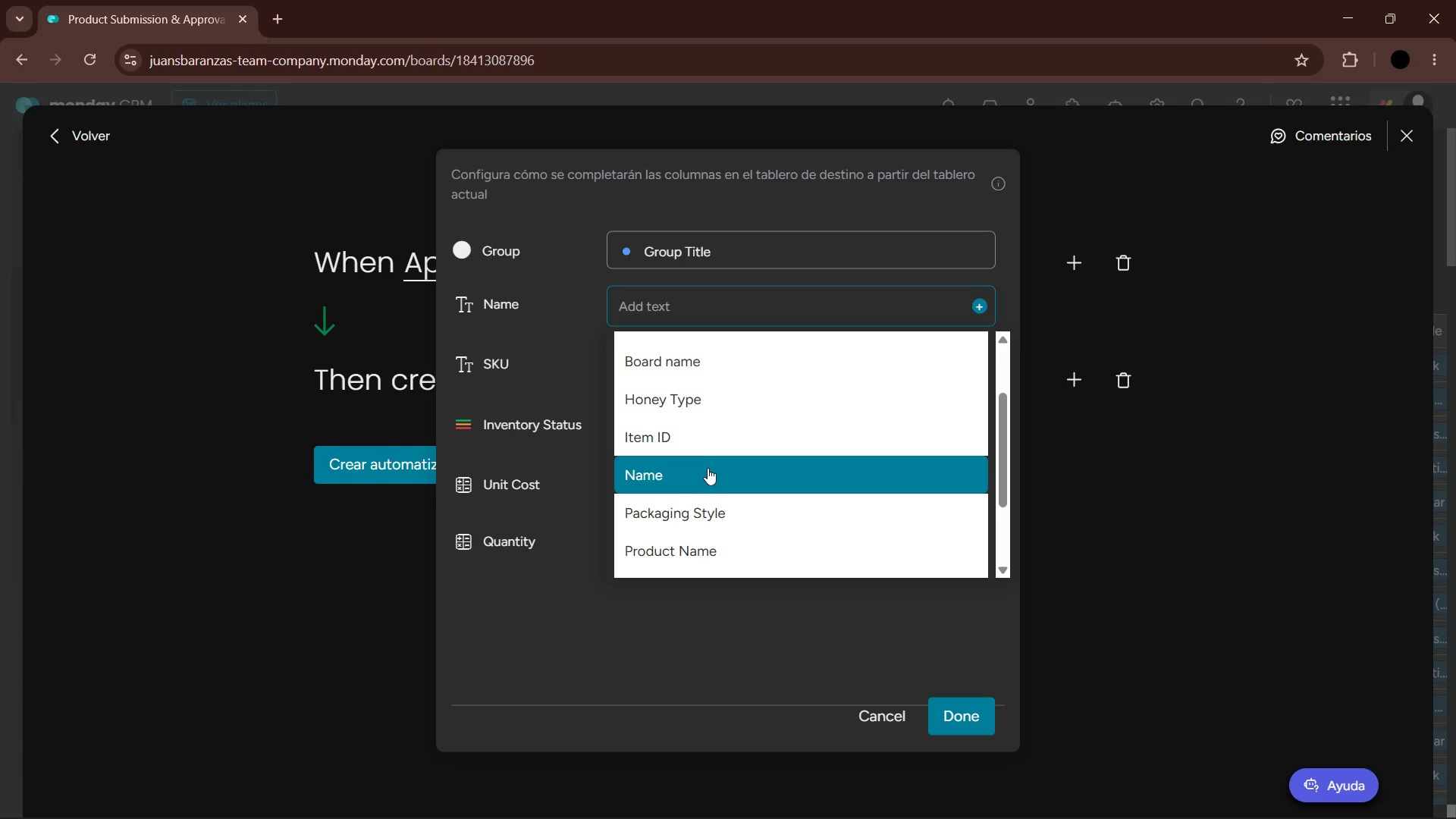 
left_click([703, 470])
 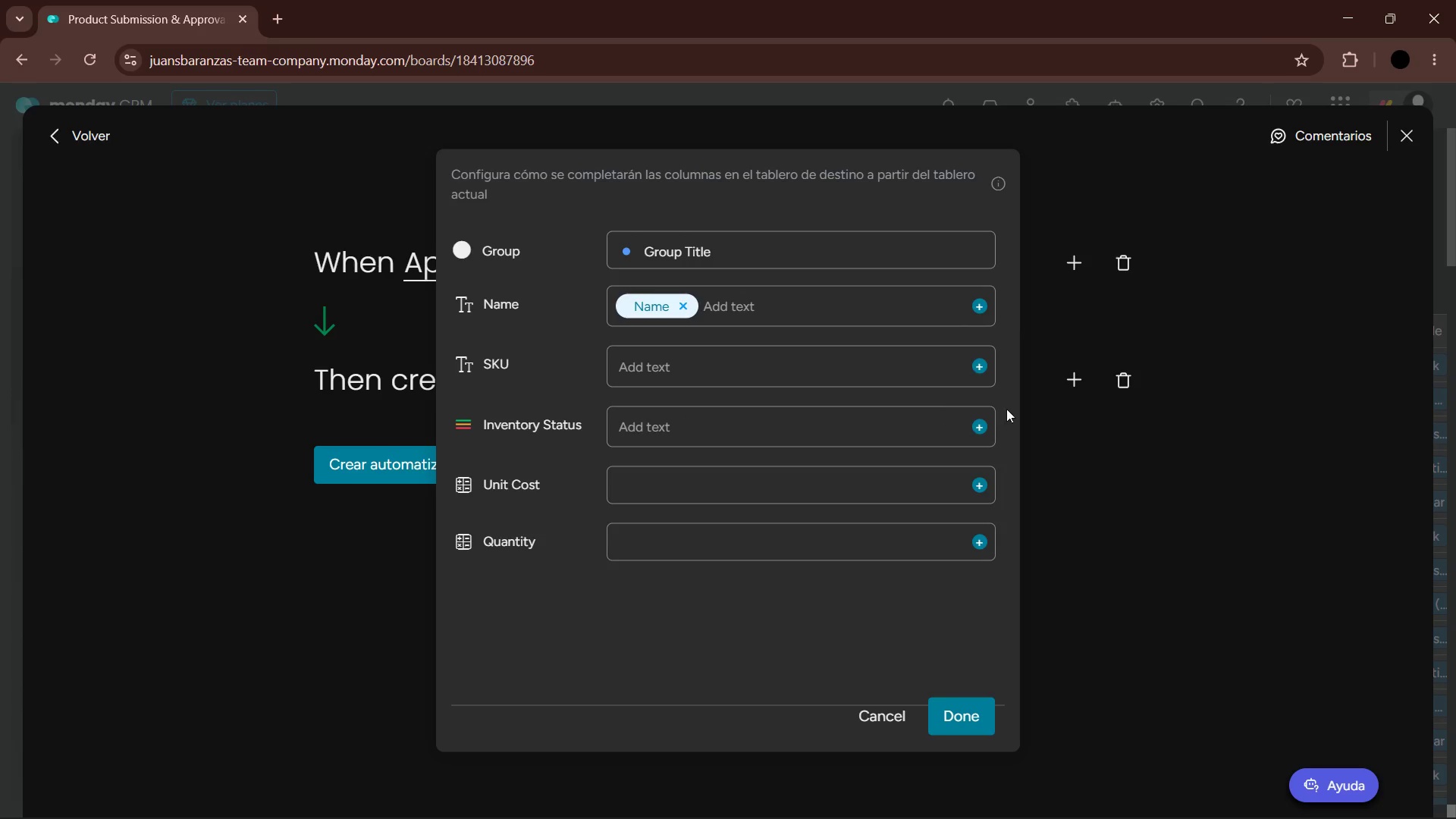 
wait(7.08)
 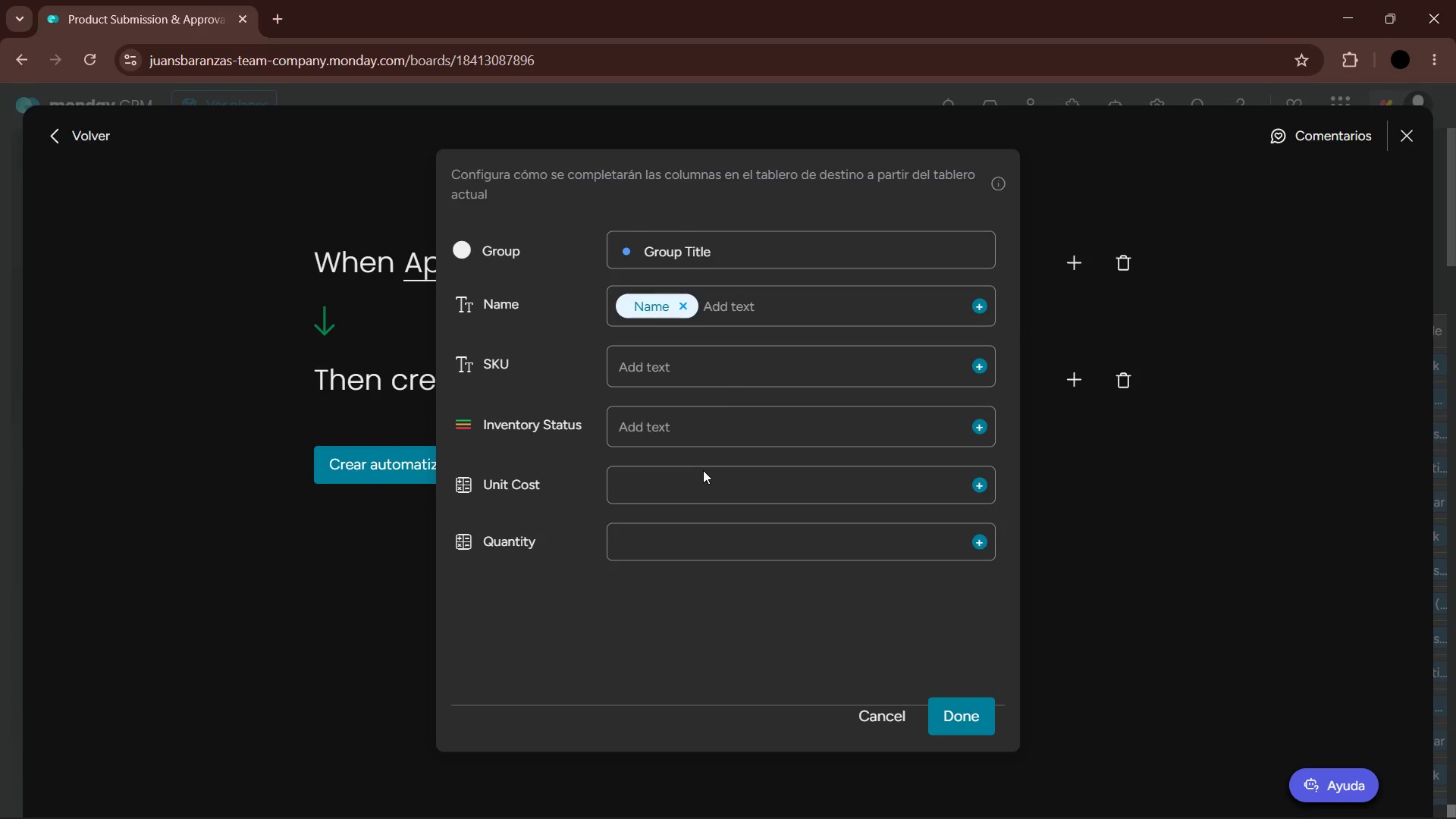 
left_click([987, 486])
 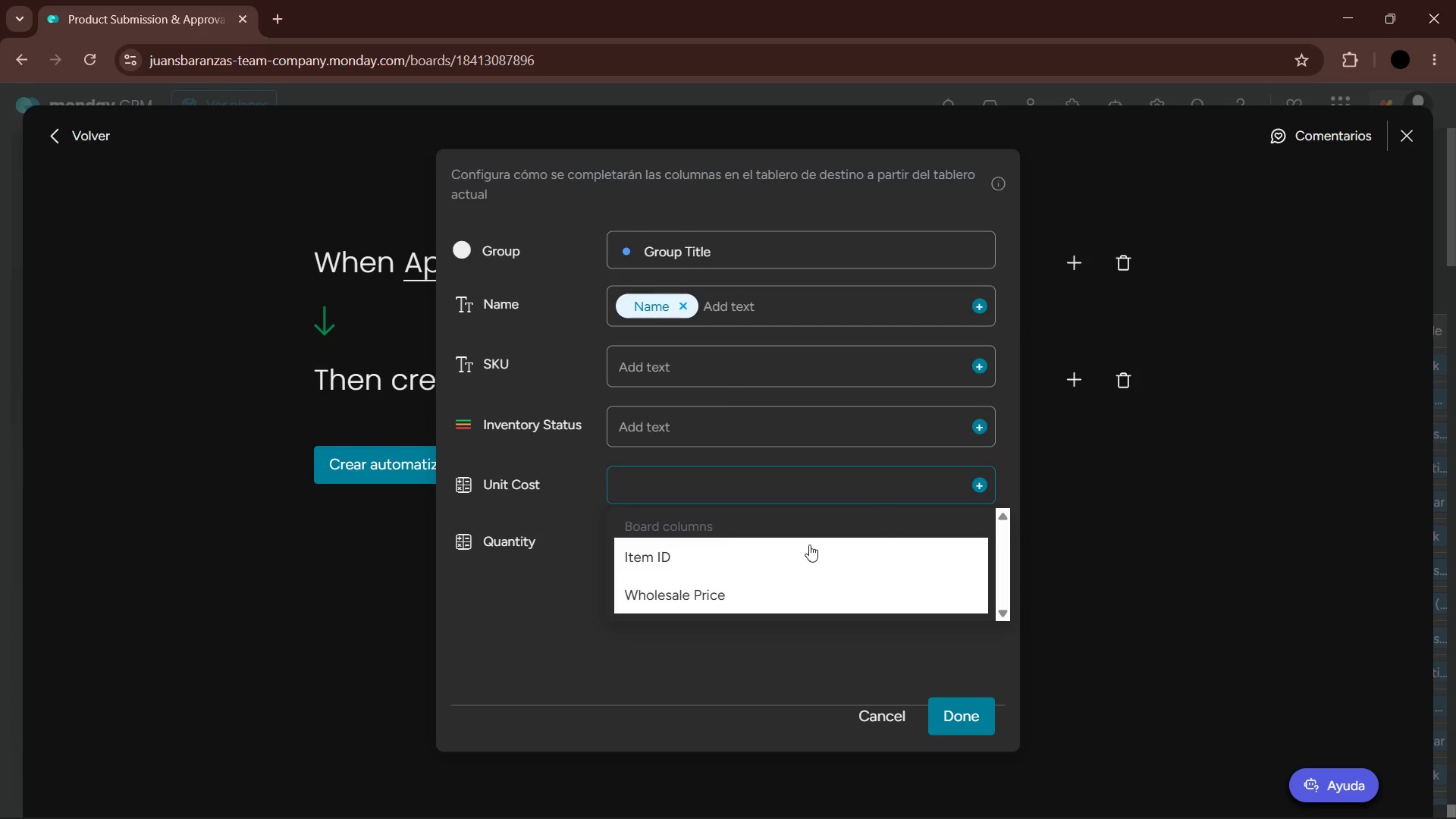 
scroll: coordinate [729, 580], scroll_direction: down, amount: 4.0
 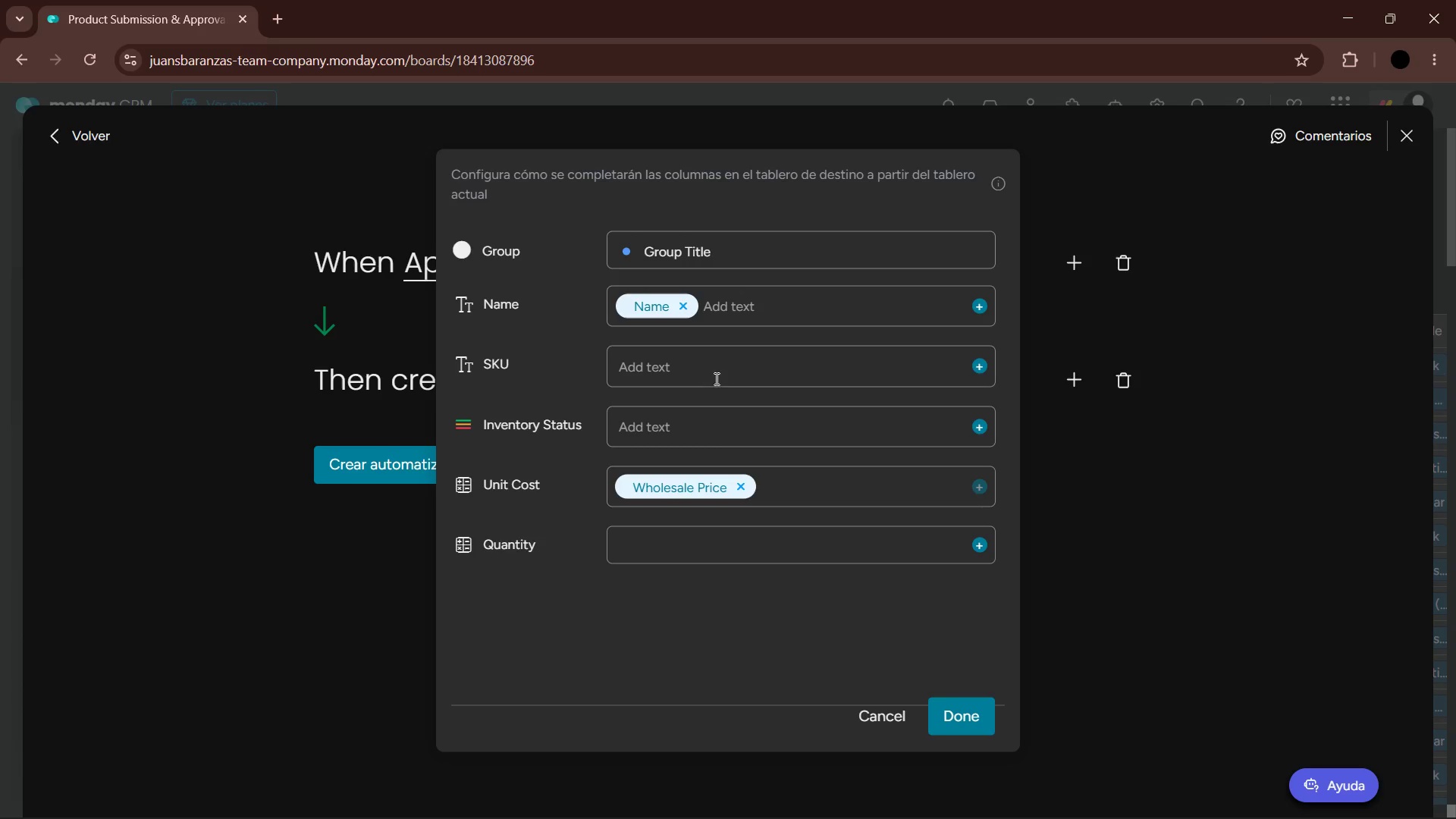 
left_click([962, 711])
 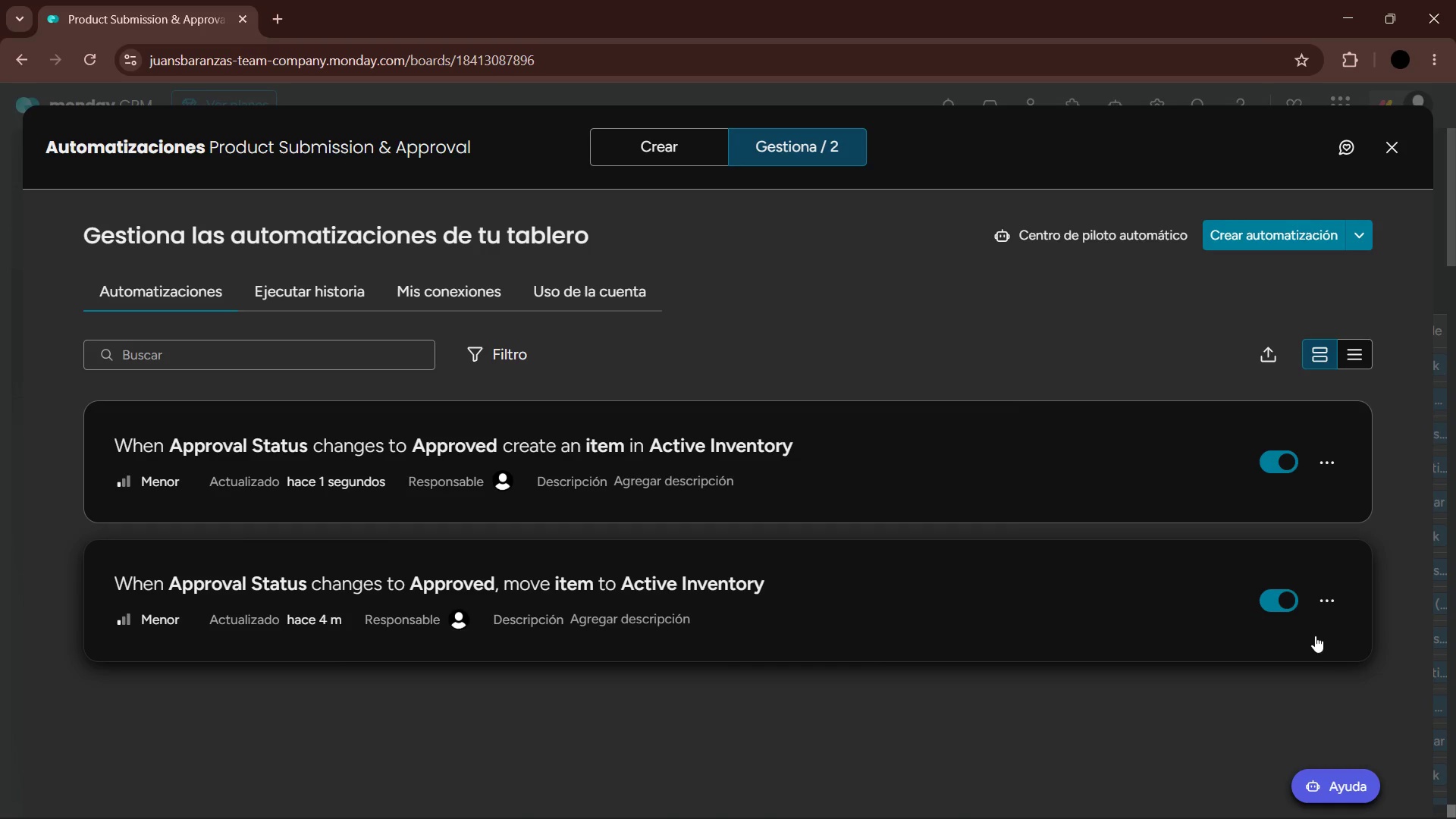 
wait(6.53)
 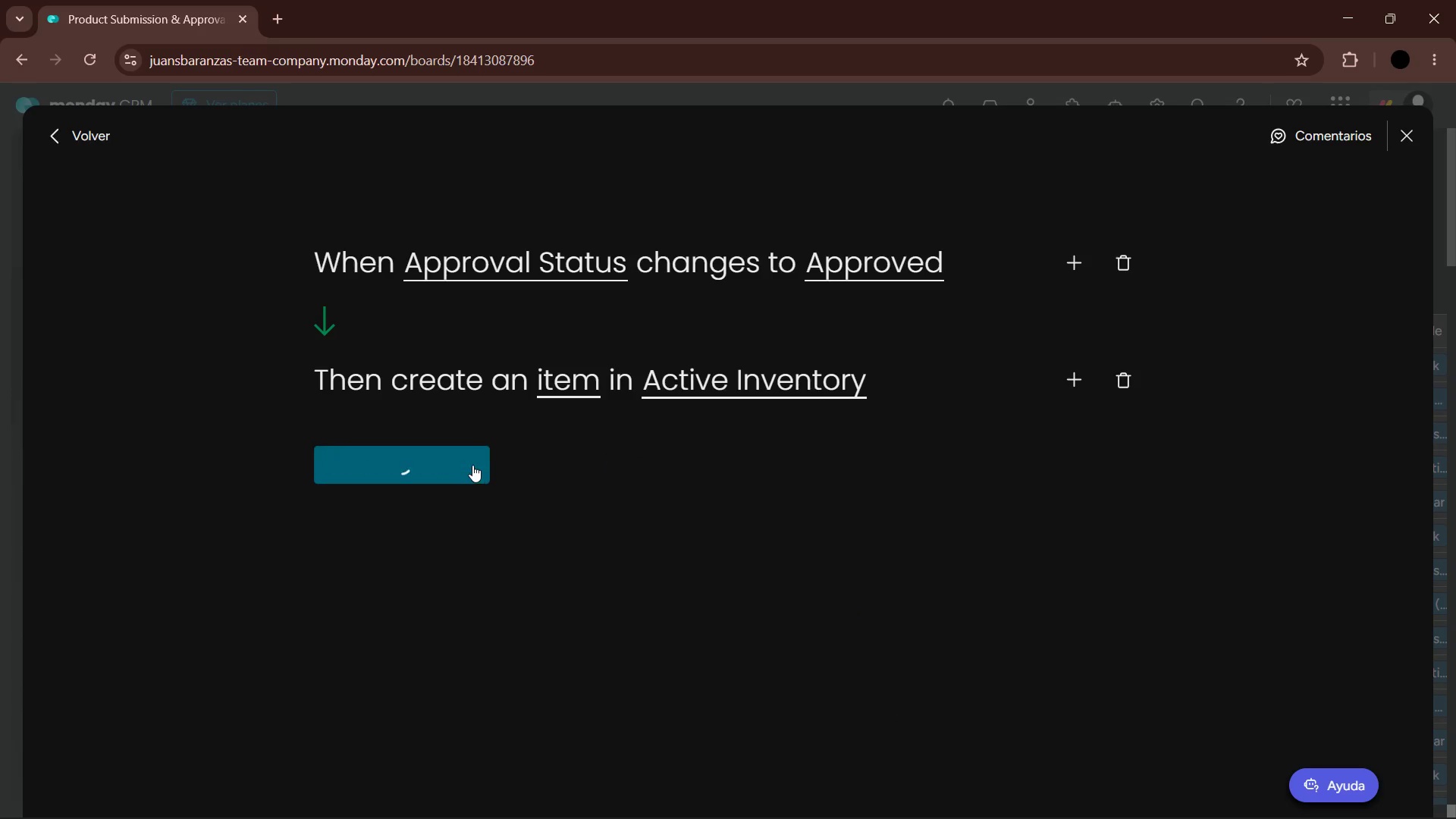 
left_click([1332, 603])
 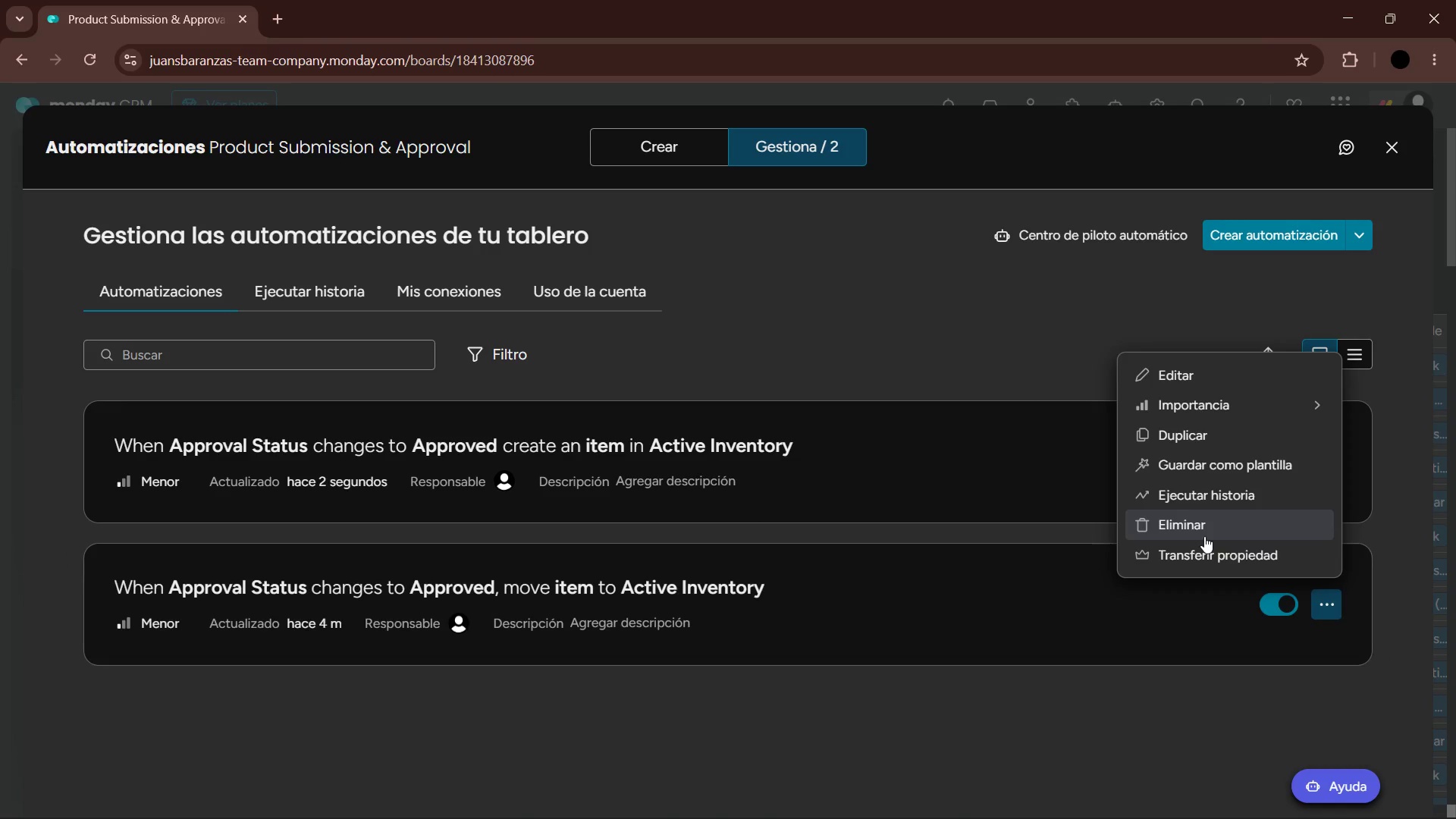 
left_click([1204, 532])
 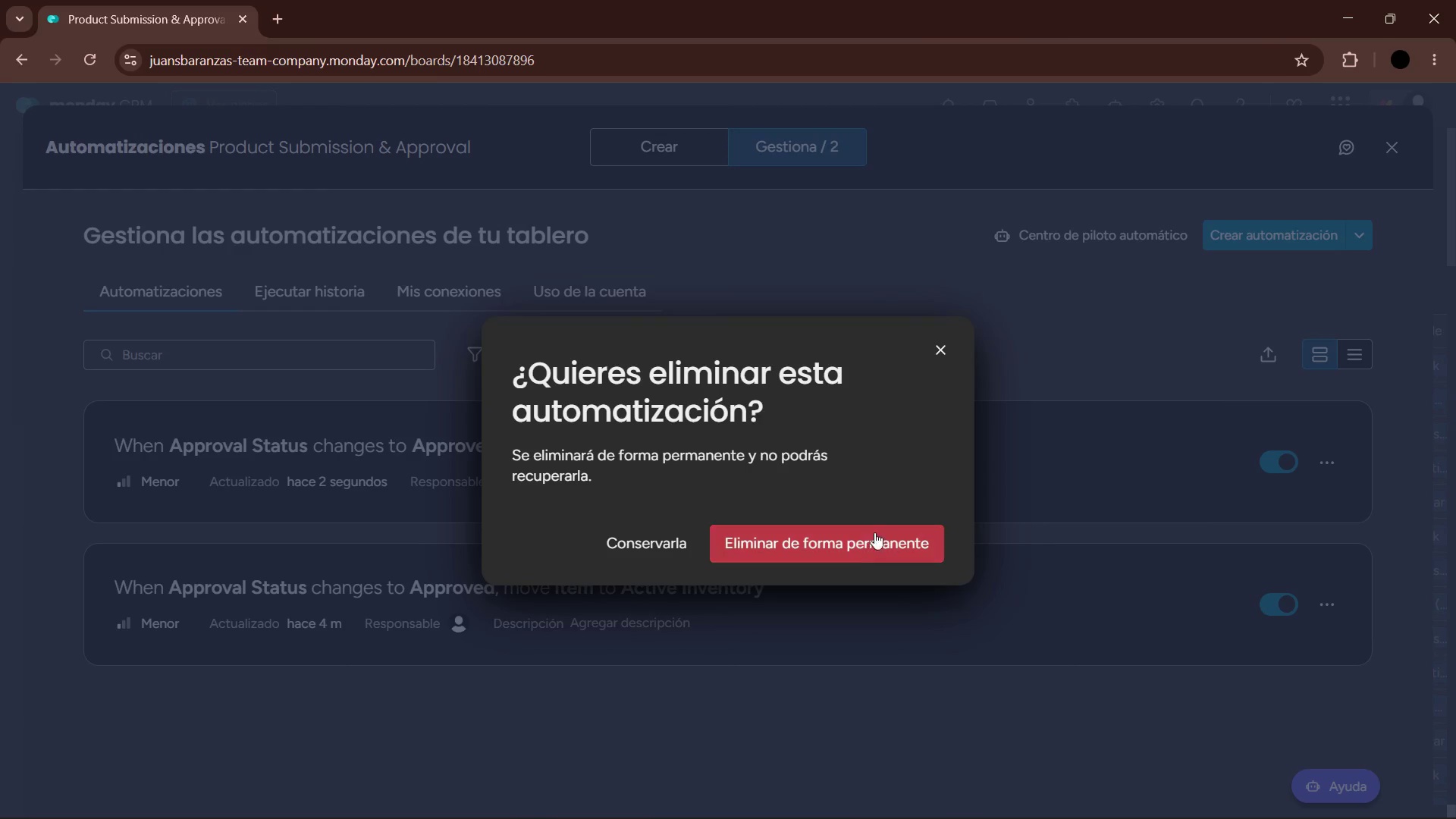 
left_click([861, 544])
 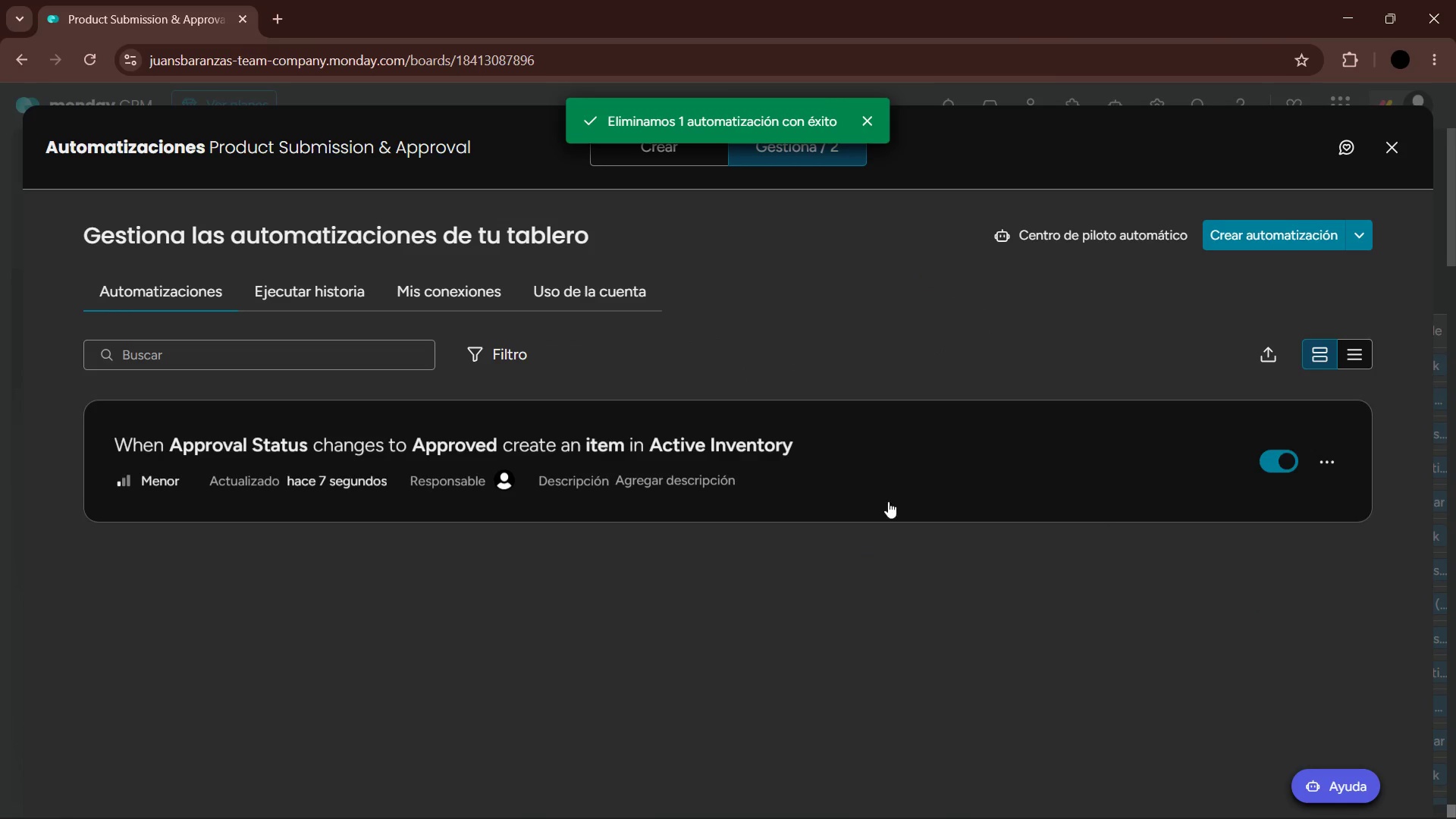 
left_click([1387, 131])
 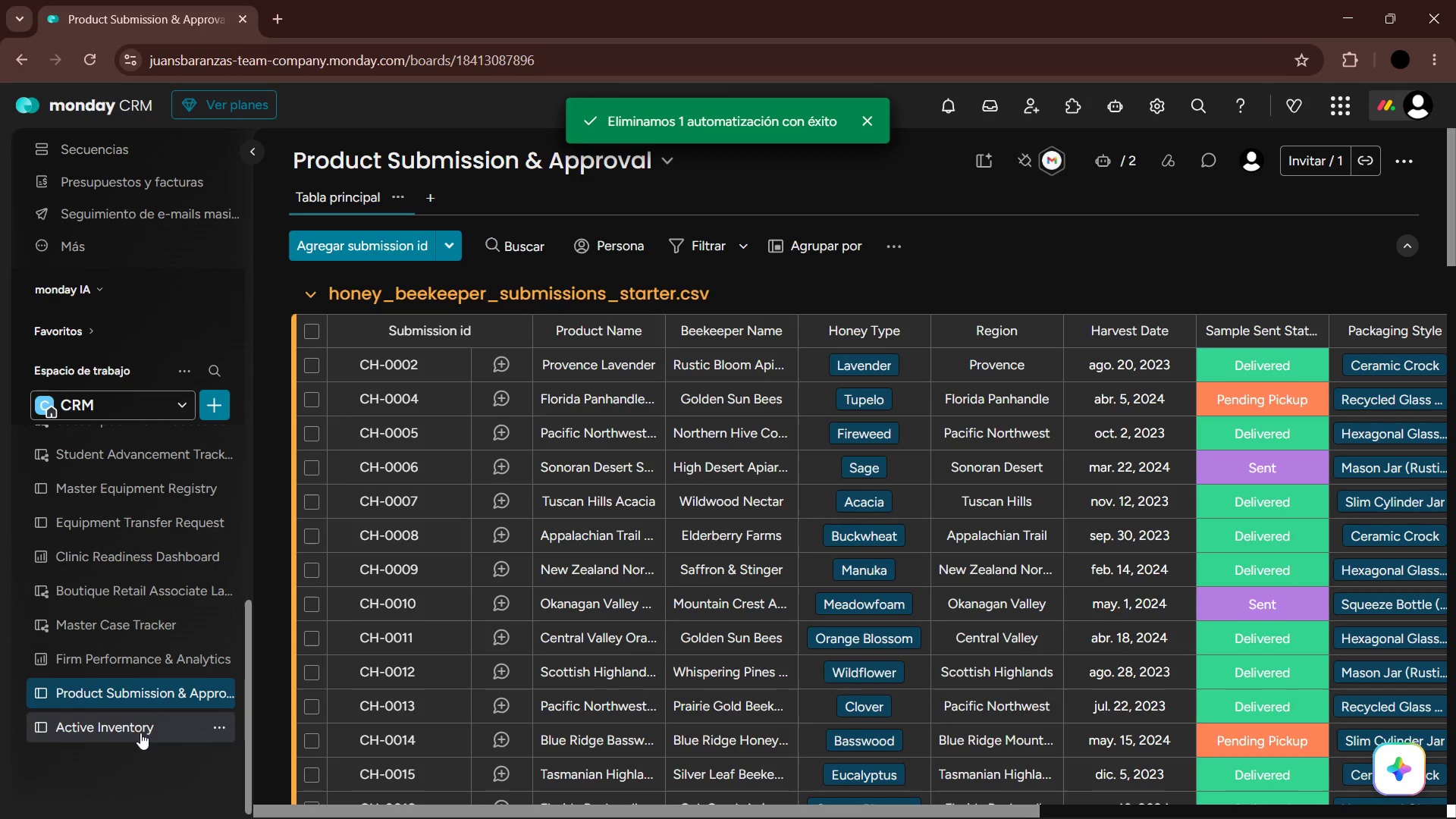 
left_click([139, 729])
 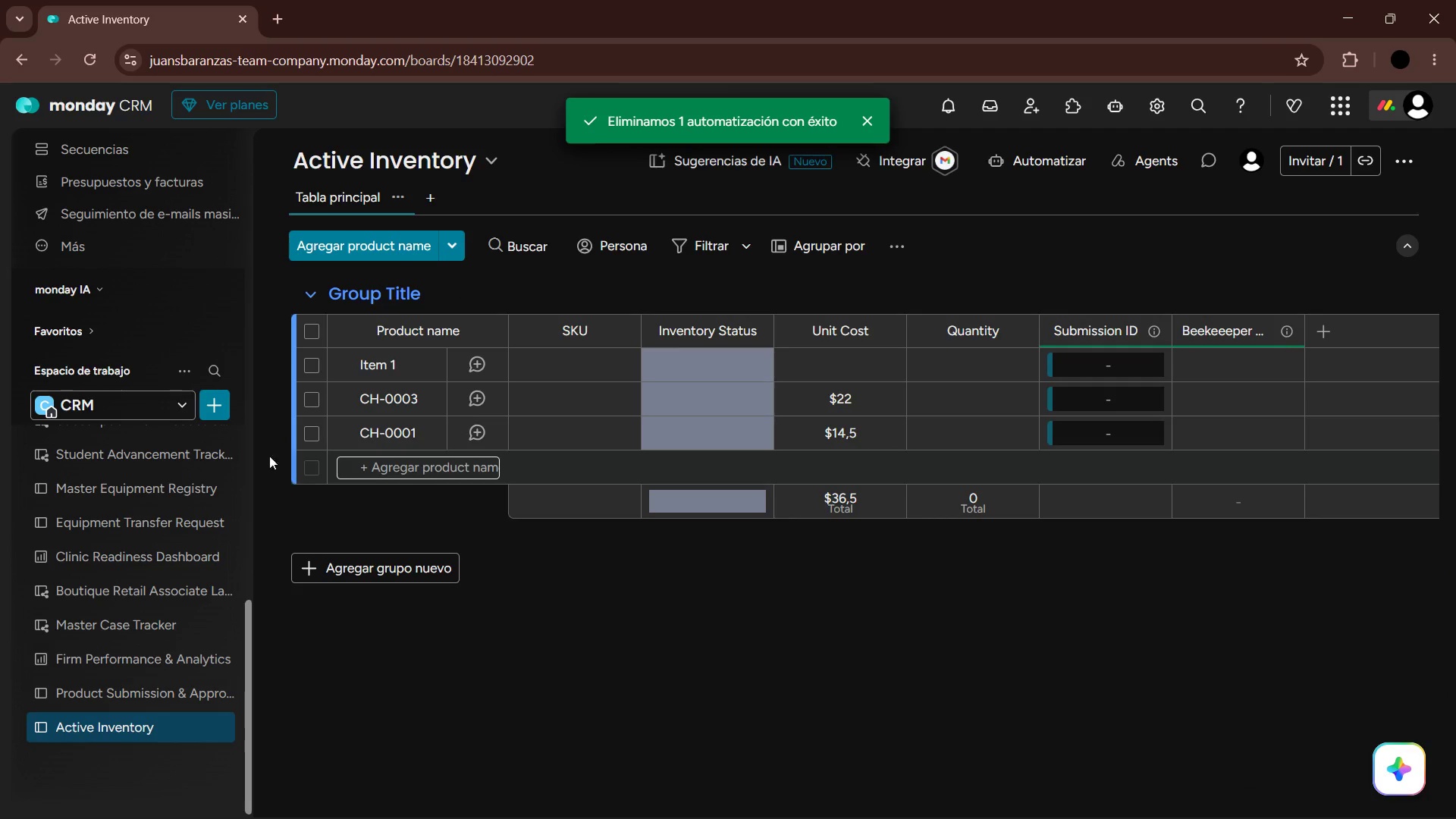 
left_click([279, 432])
 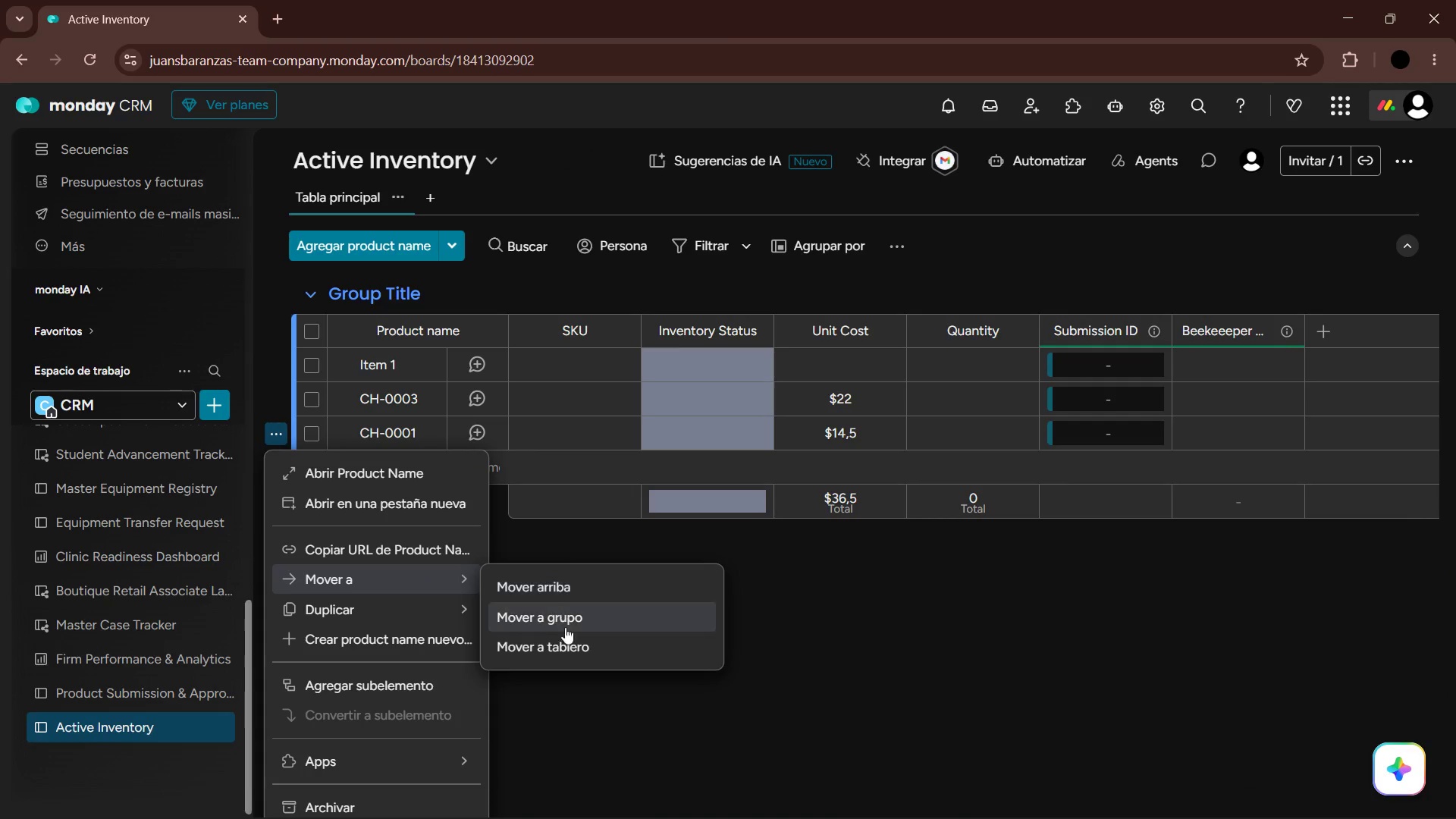 
left_click([571, 642])
 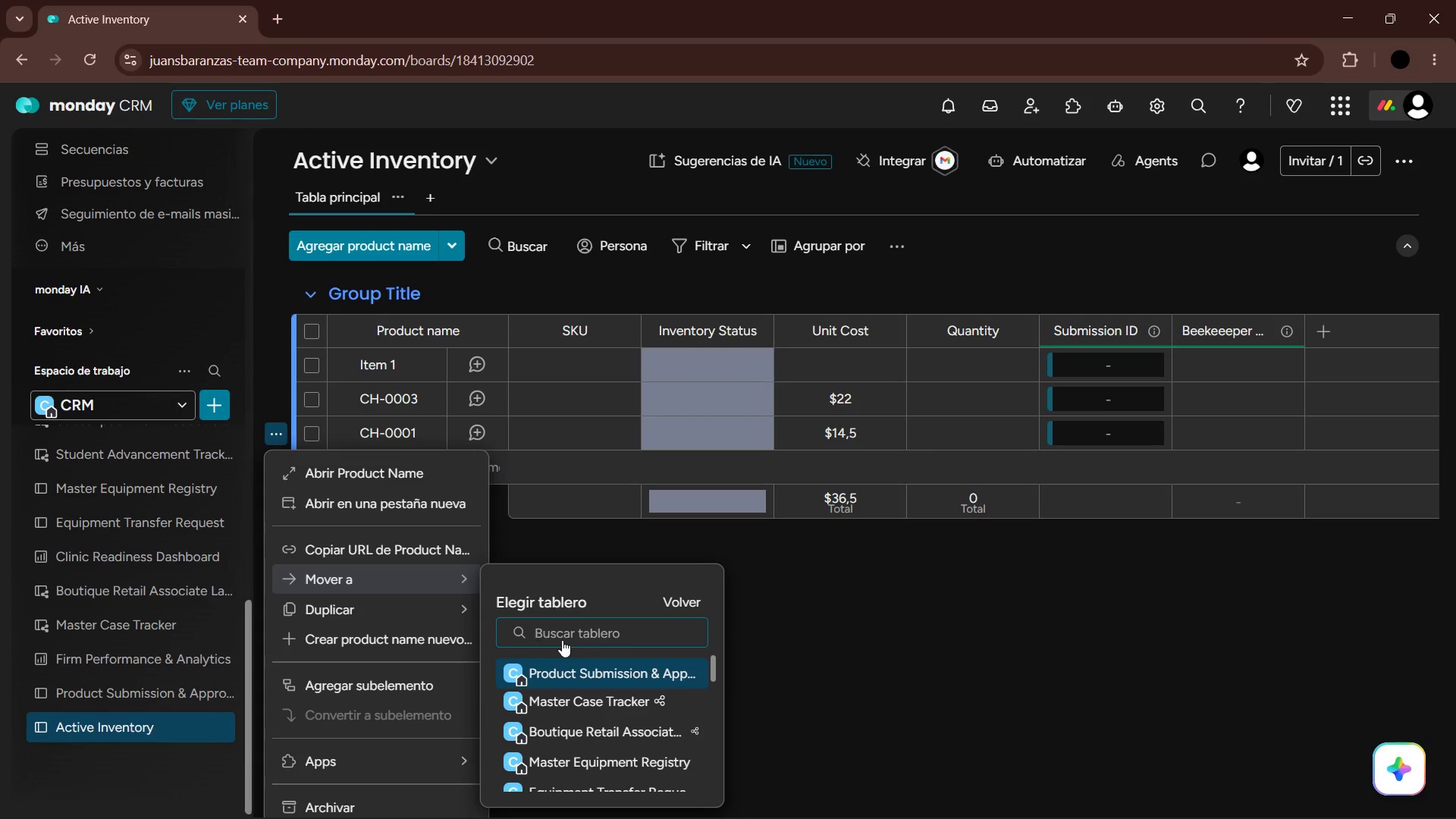 
scroll: coordinate [598, 717], scroll_direction: down, amount: 6.0
 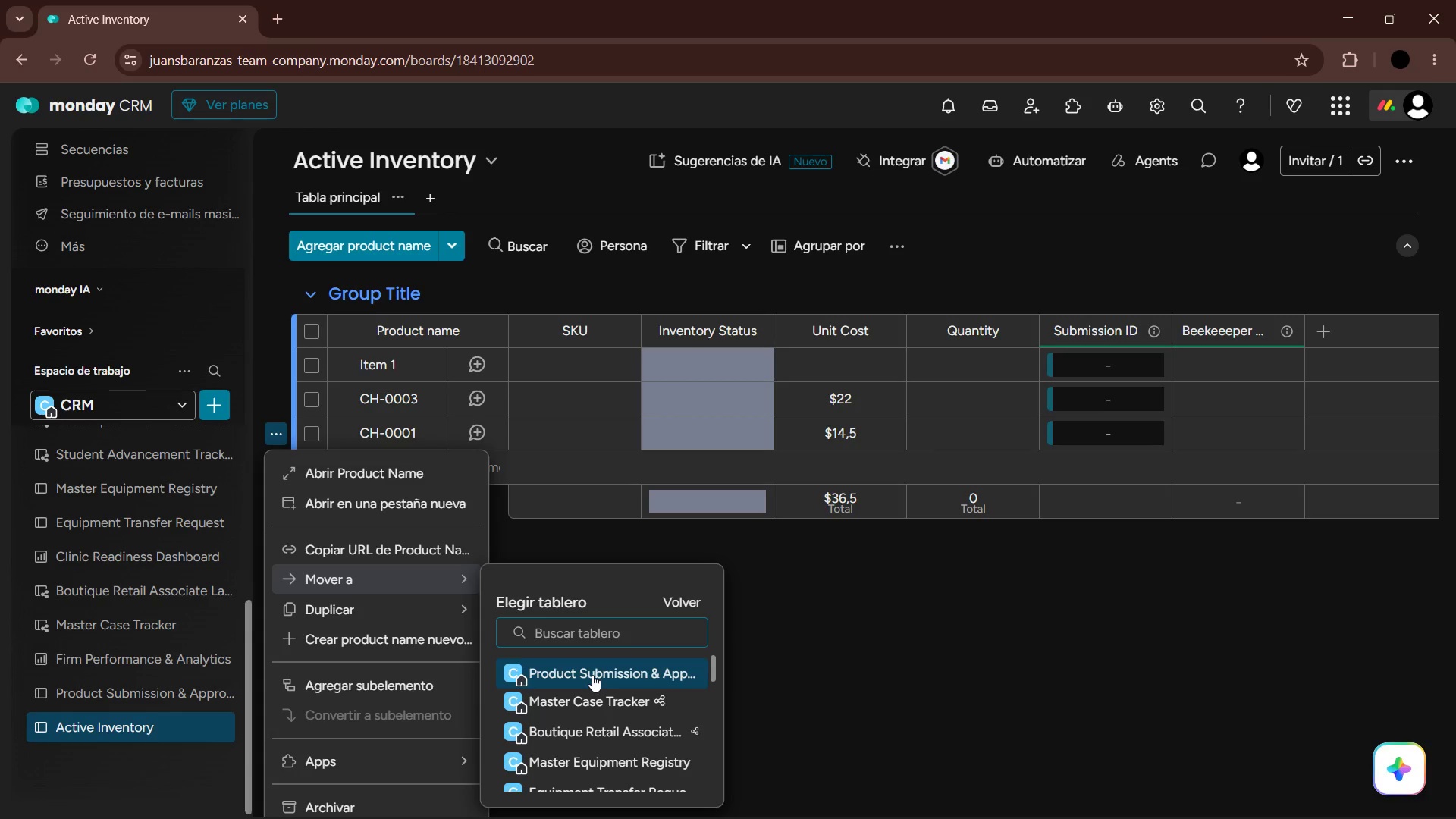 
left_click([592, 675])
 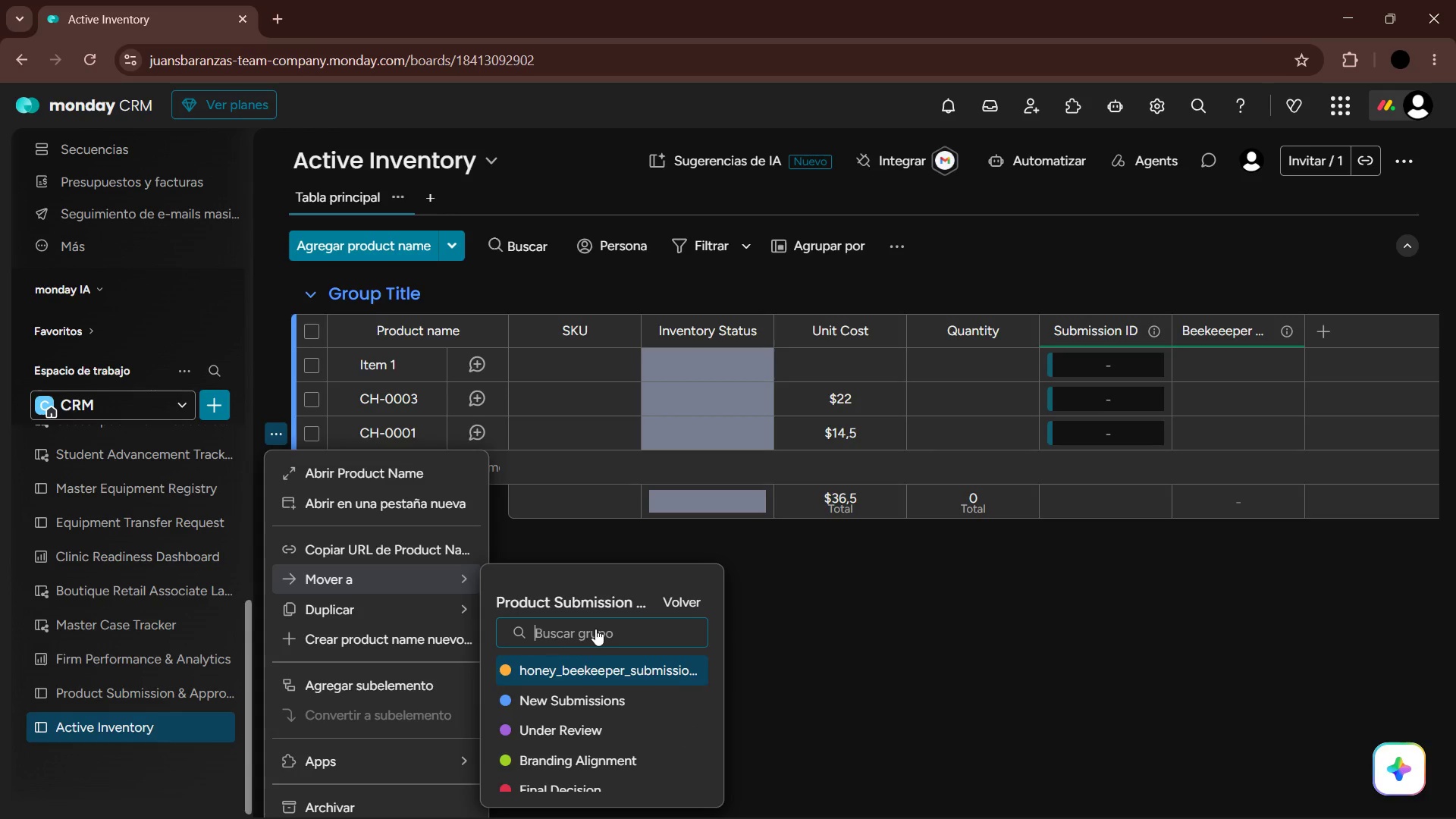 
left_click([611, 675])
 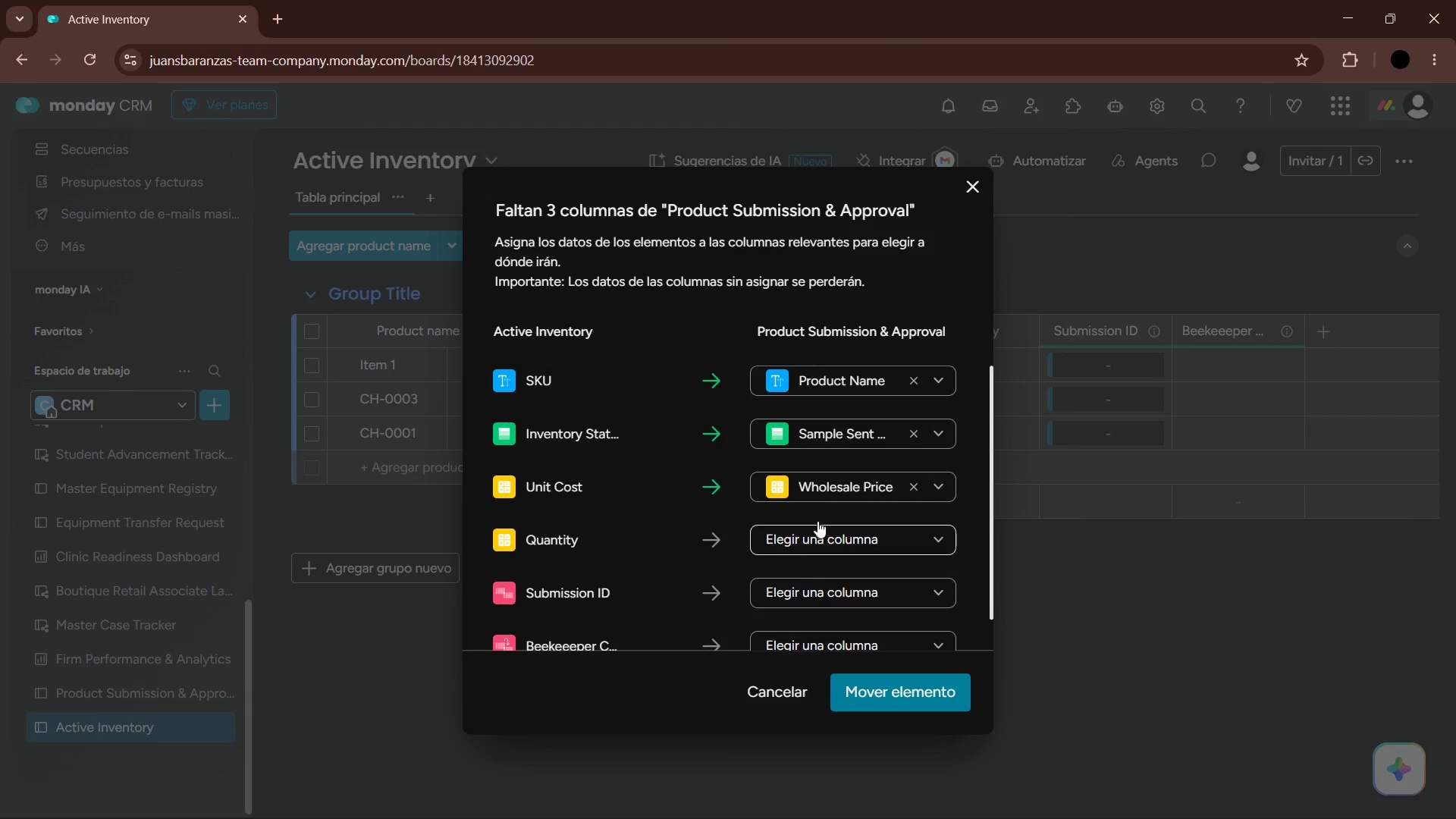 
scroll: coordinate [804, 527], scroll_direction: down, amount: 8.0
 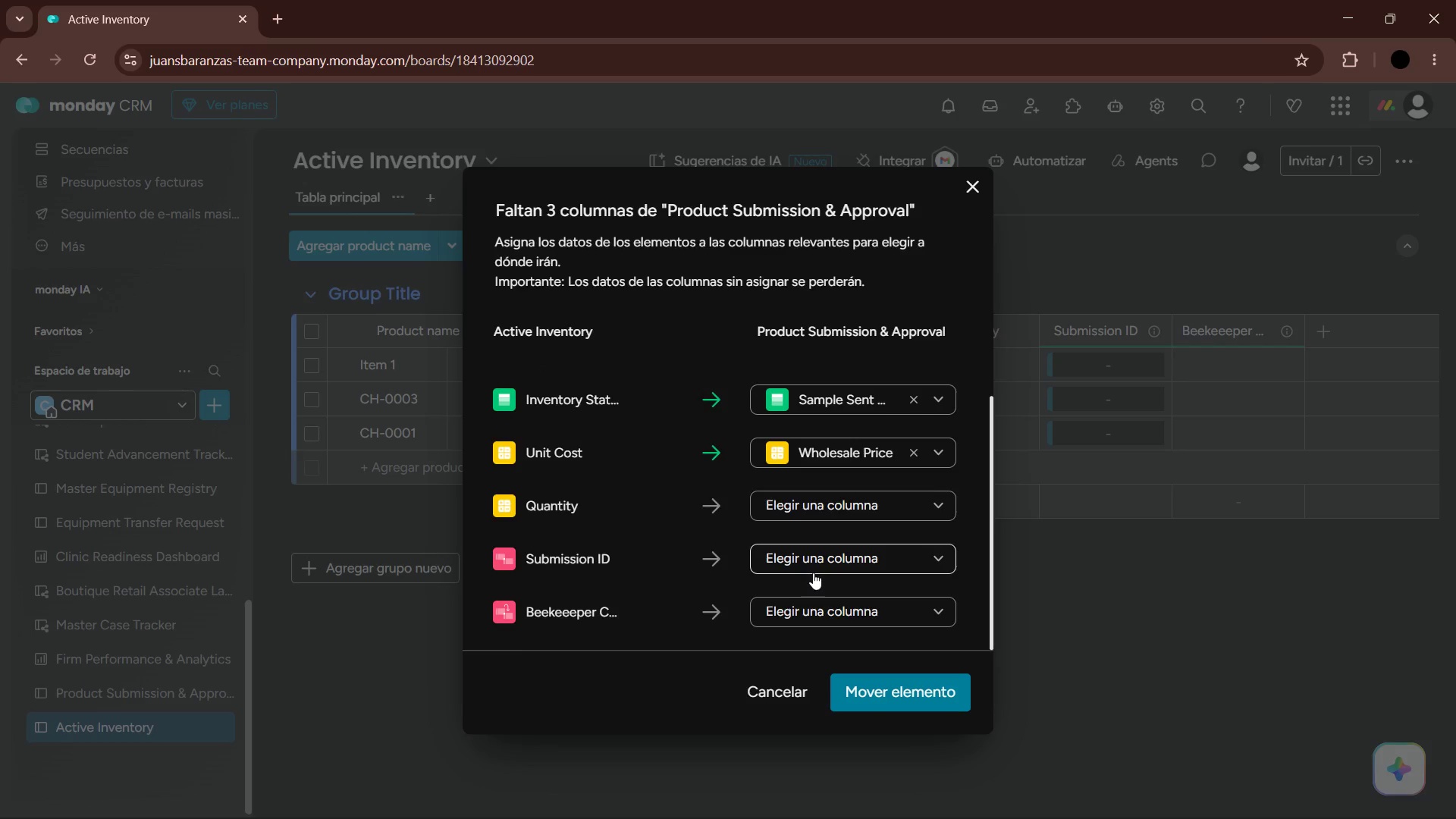 
scroll: coordinate [812, 582], scroll_direction: up, amount: 6.0
 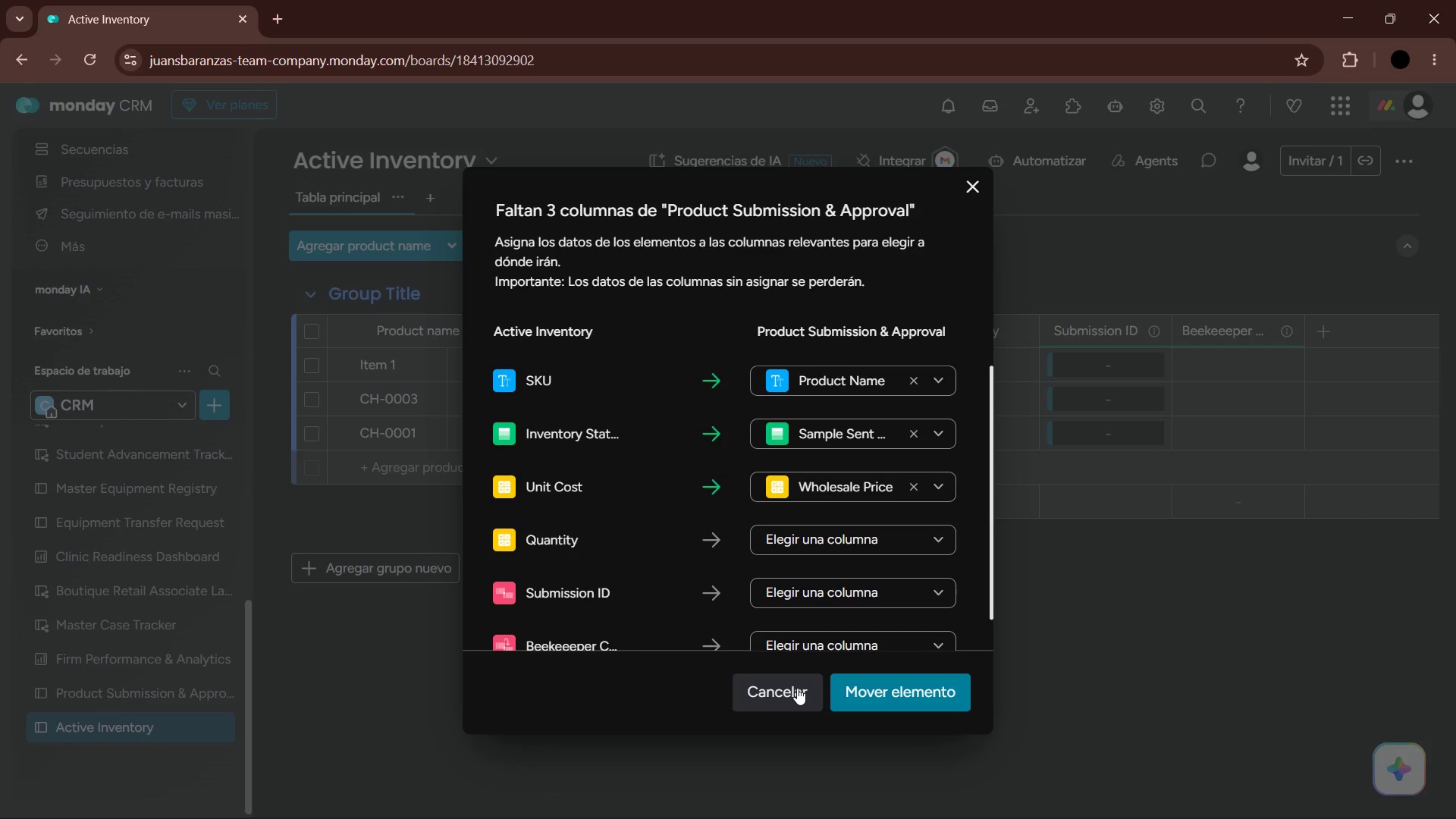 
left_click([797, 688])
 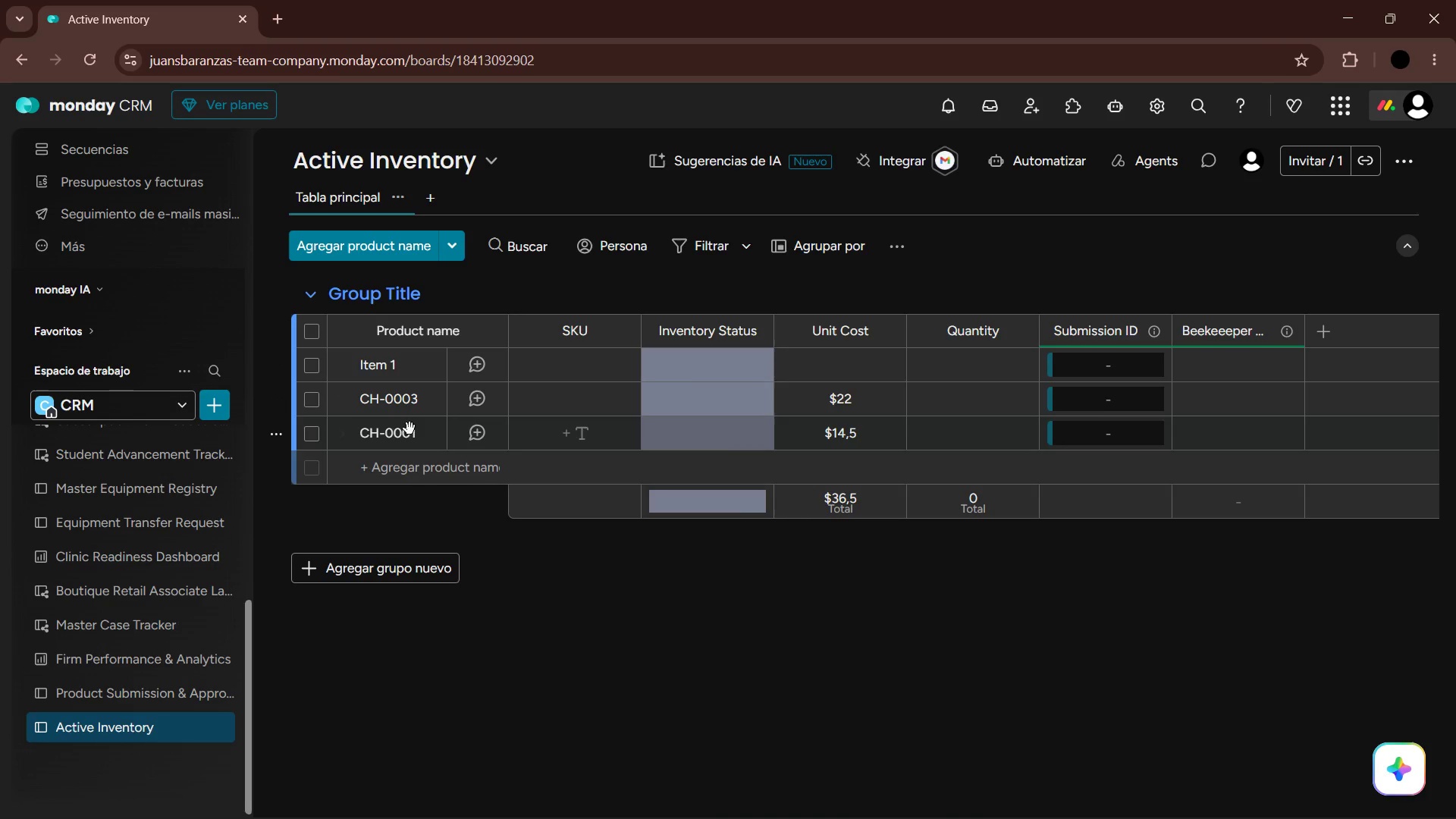 
left_click([274, 434])
 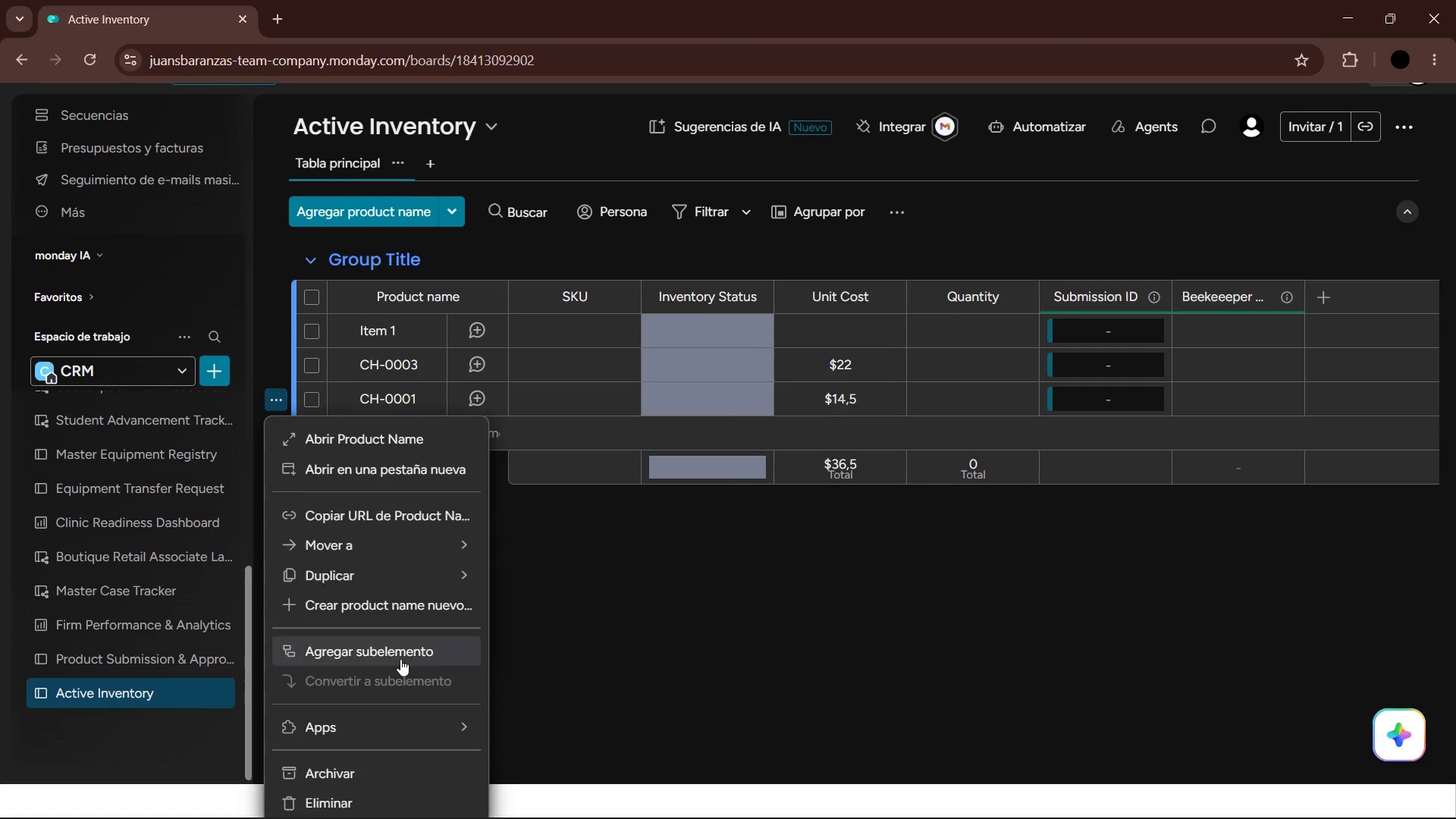 
scroll: coordinate [397, 713], scroll_direction: down, amount: 7.0
 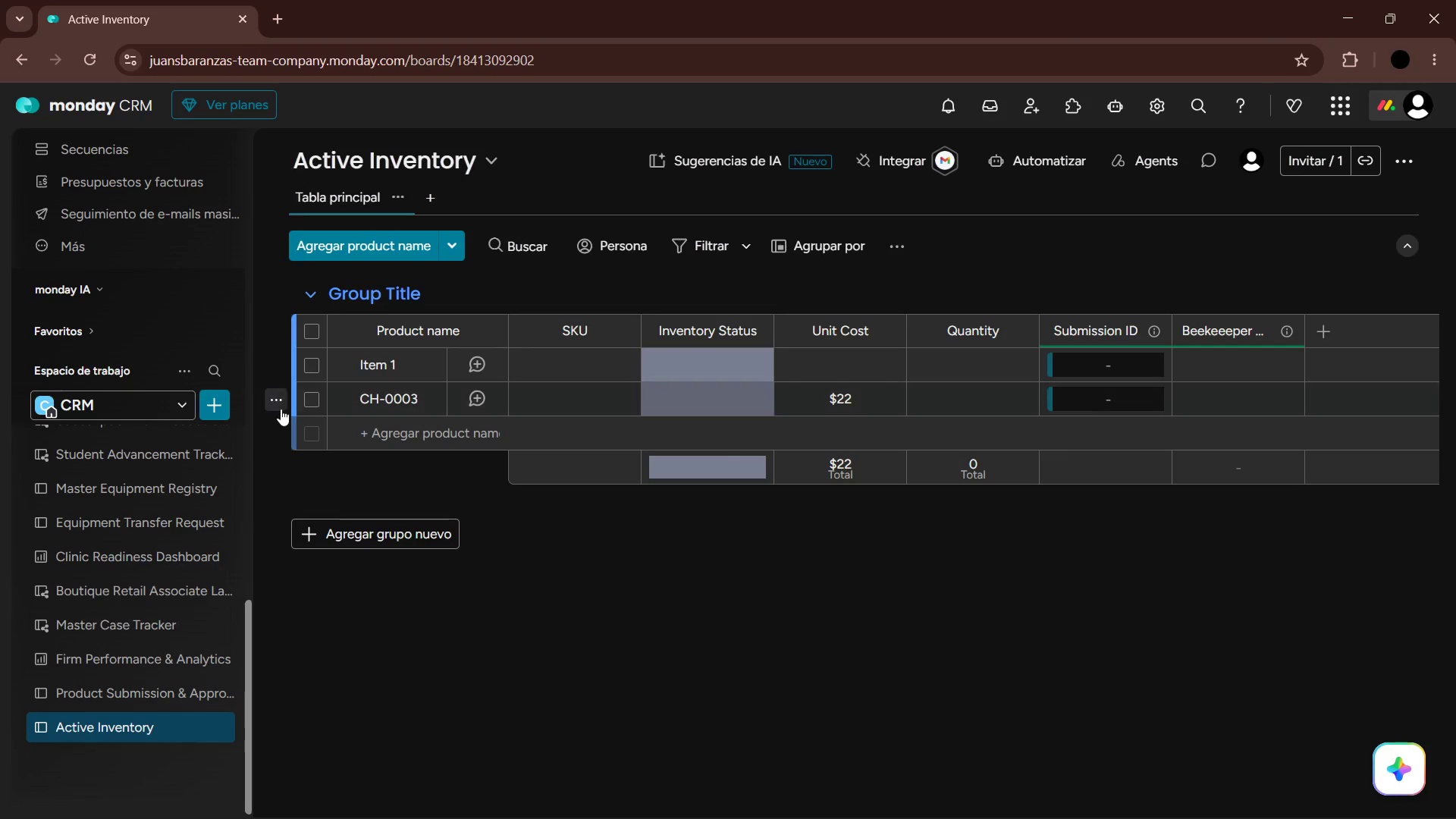 
left_click([326, 808])
 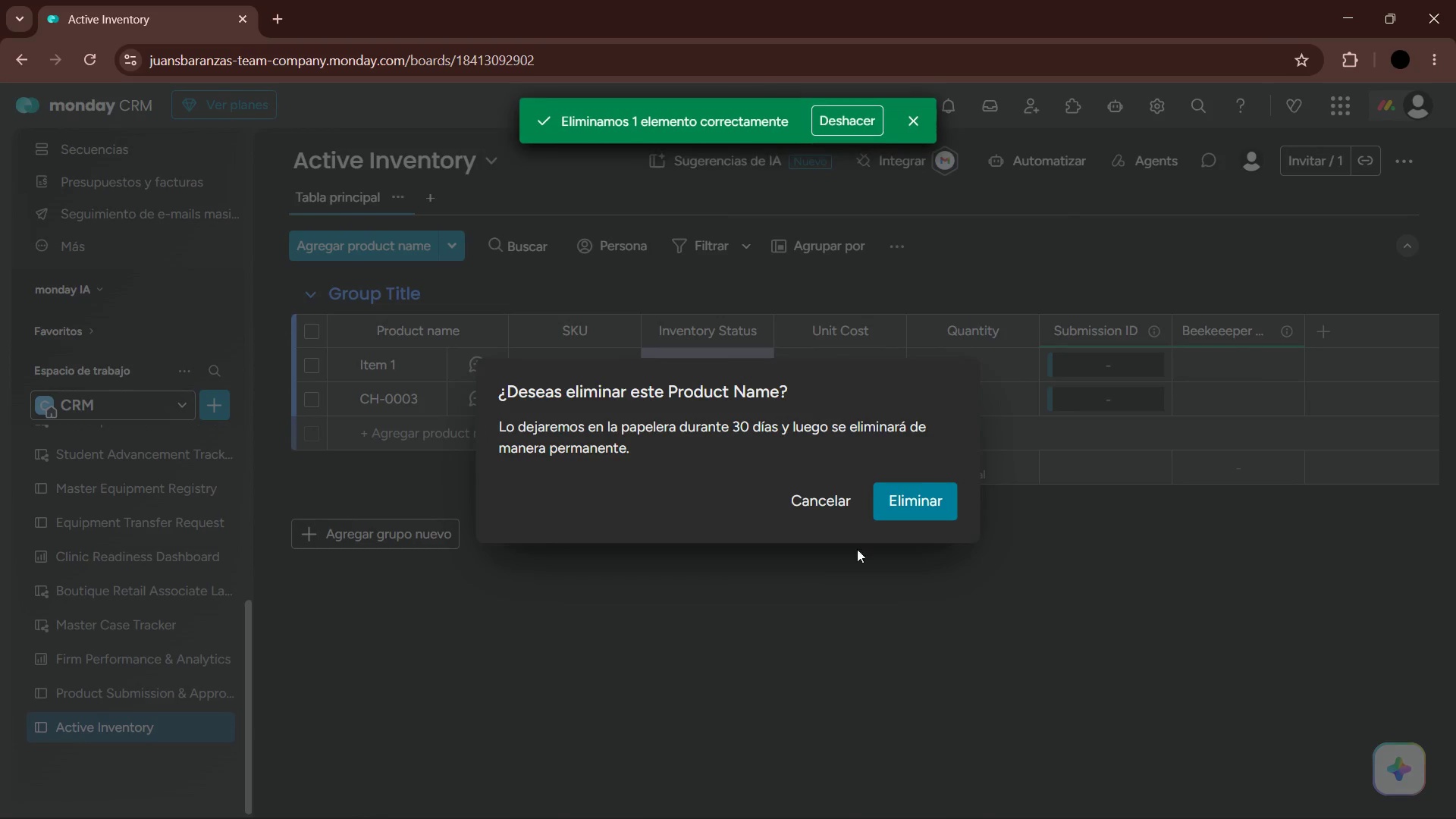 
scroll: coordinate [356, 735], scroll_direction: down, amount: 8.0
 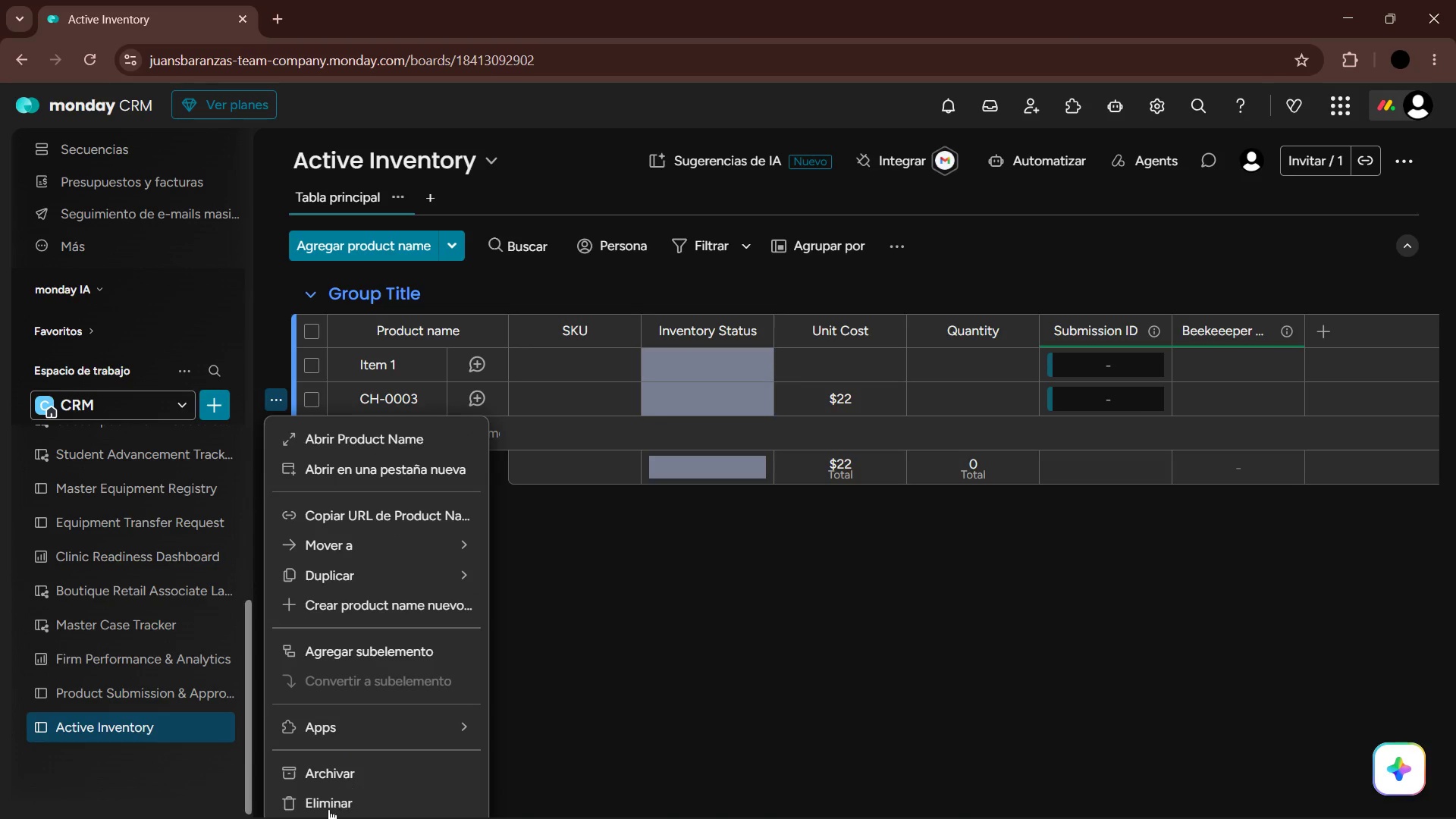 
left_click([924, 490])
 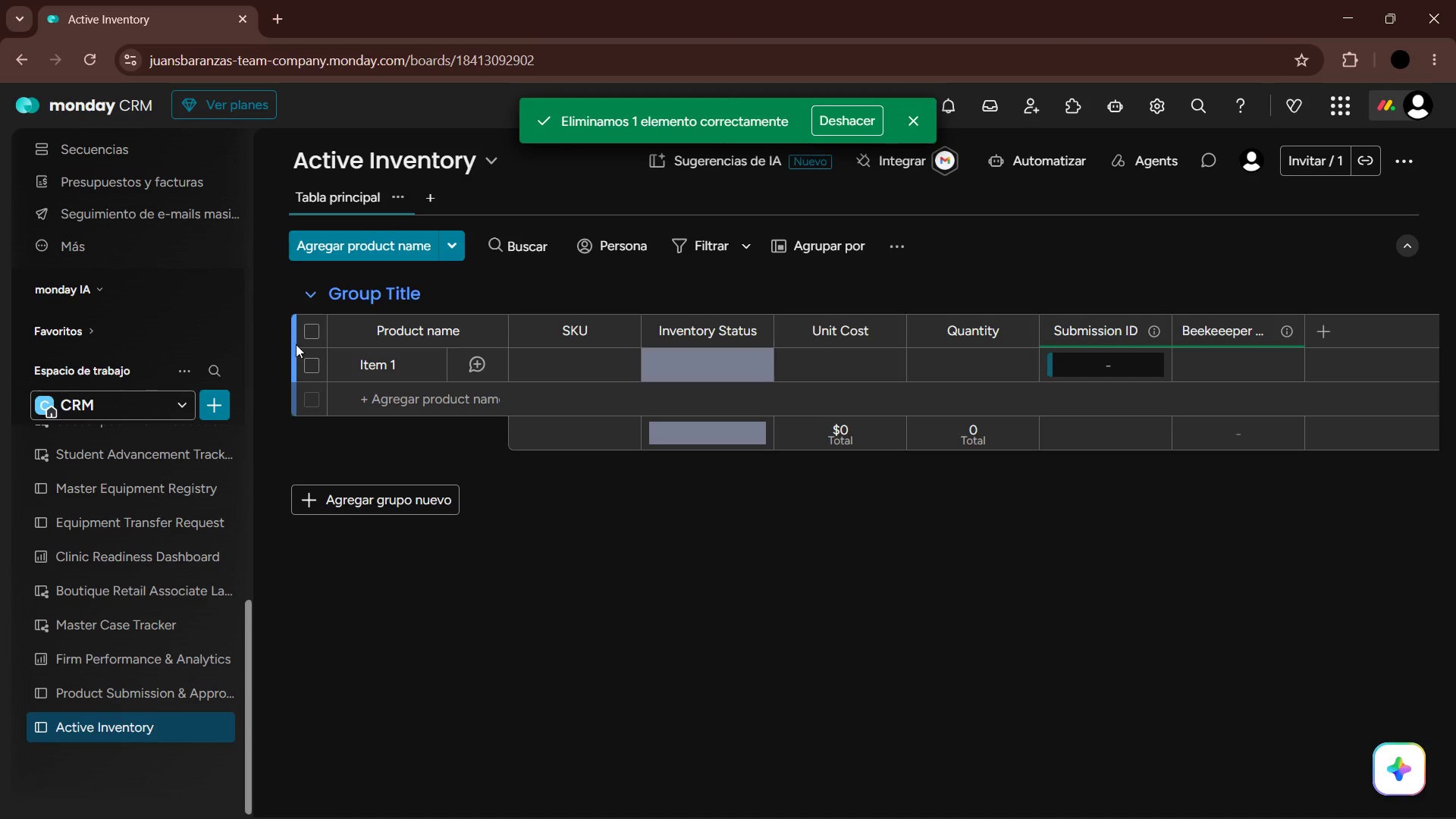 
left_click([279, 362])
 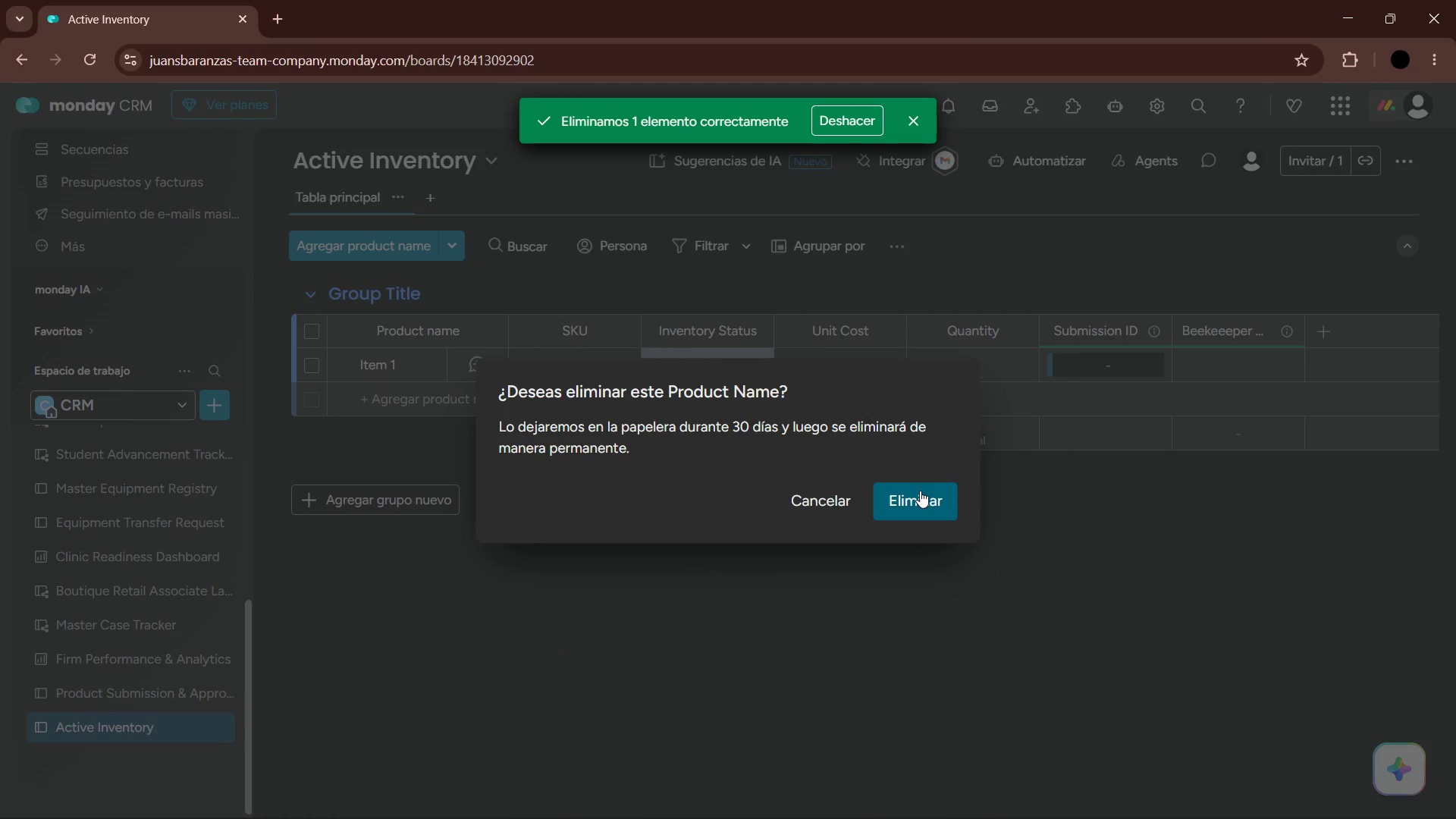 
left_click([802, 504])
 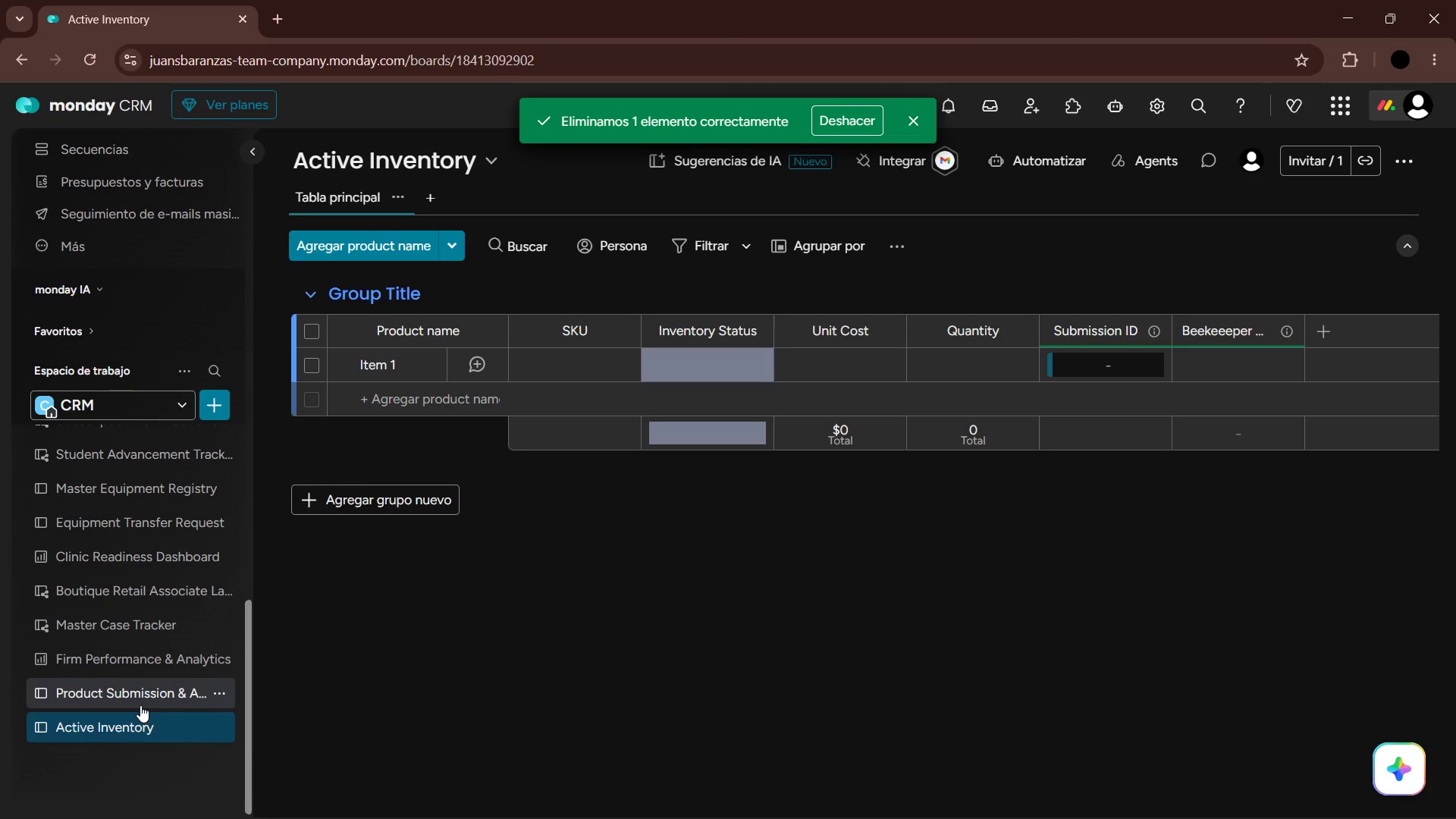 
left_click([140, 705])
 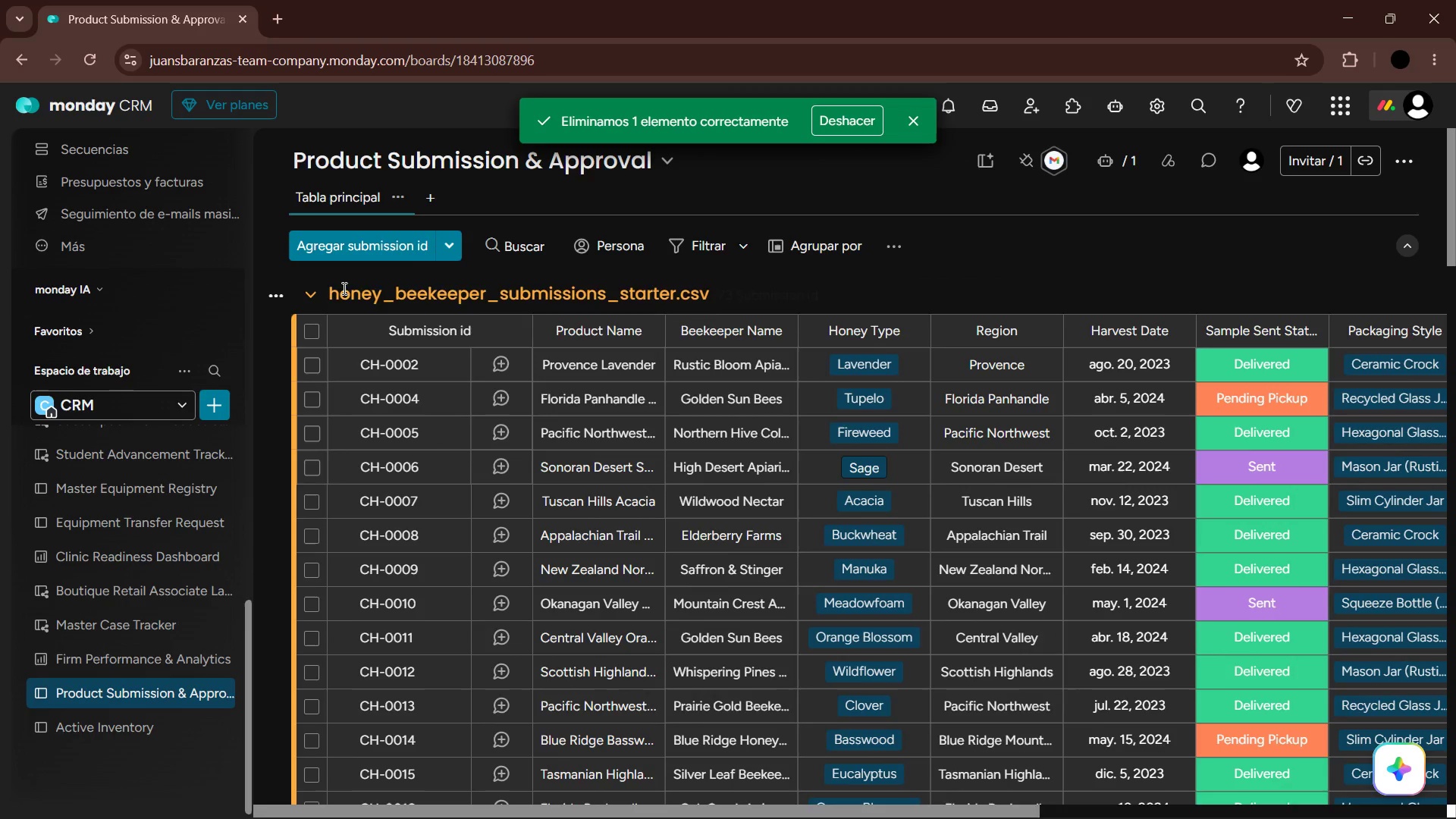 
left_click([277, 295])
 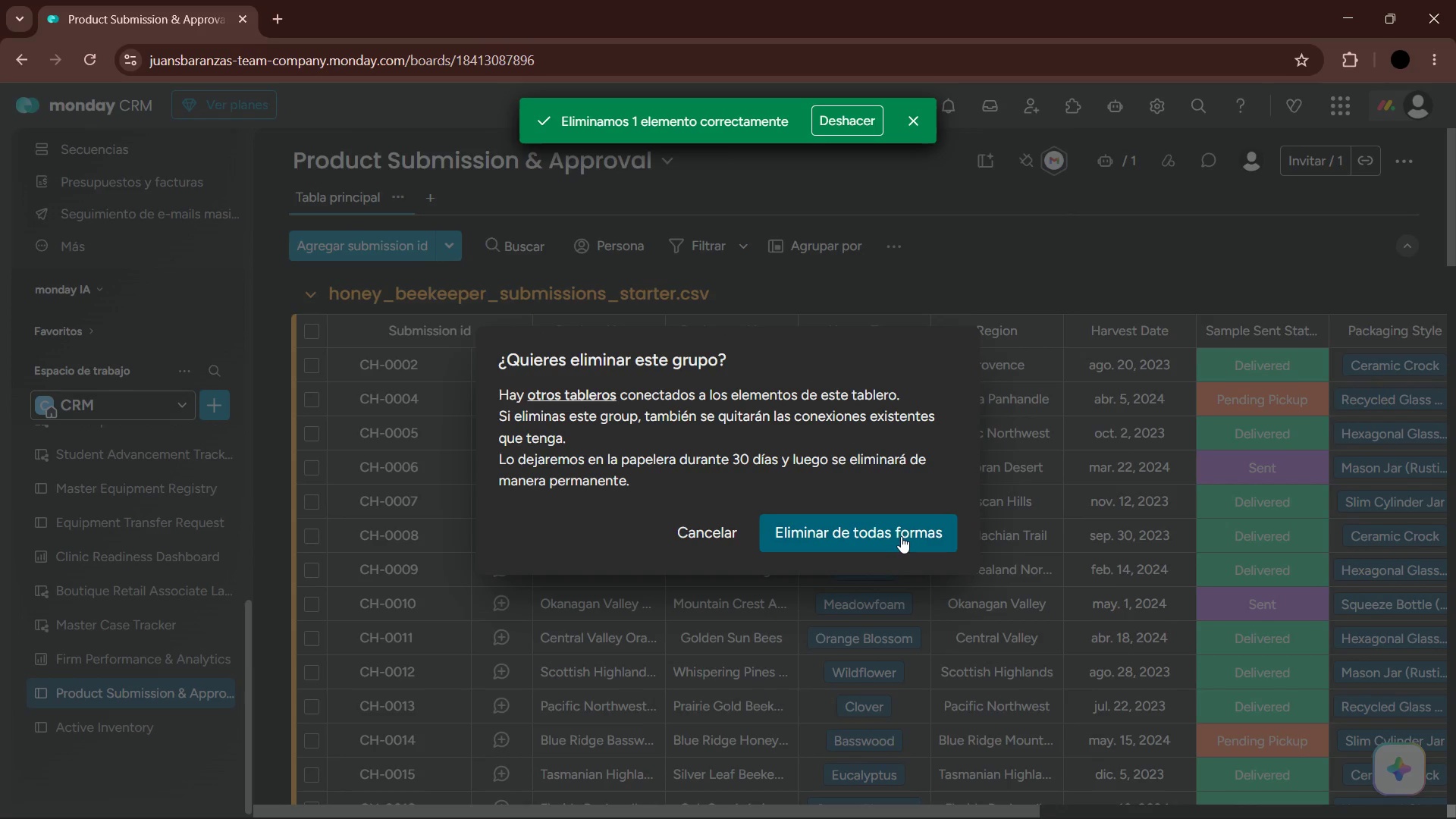 
left_click([901, 536])
 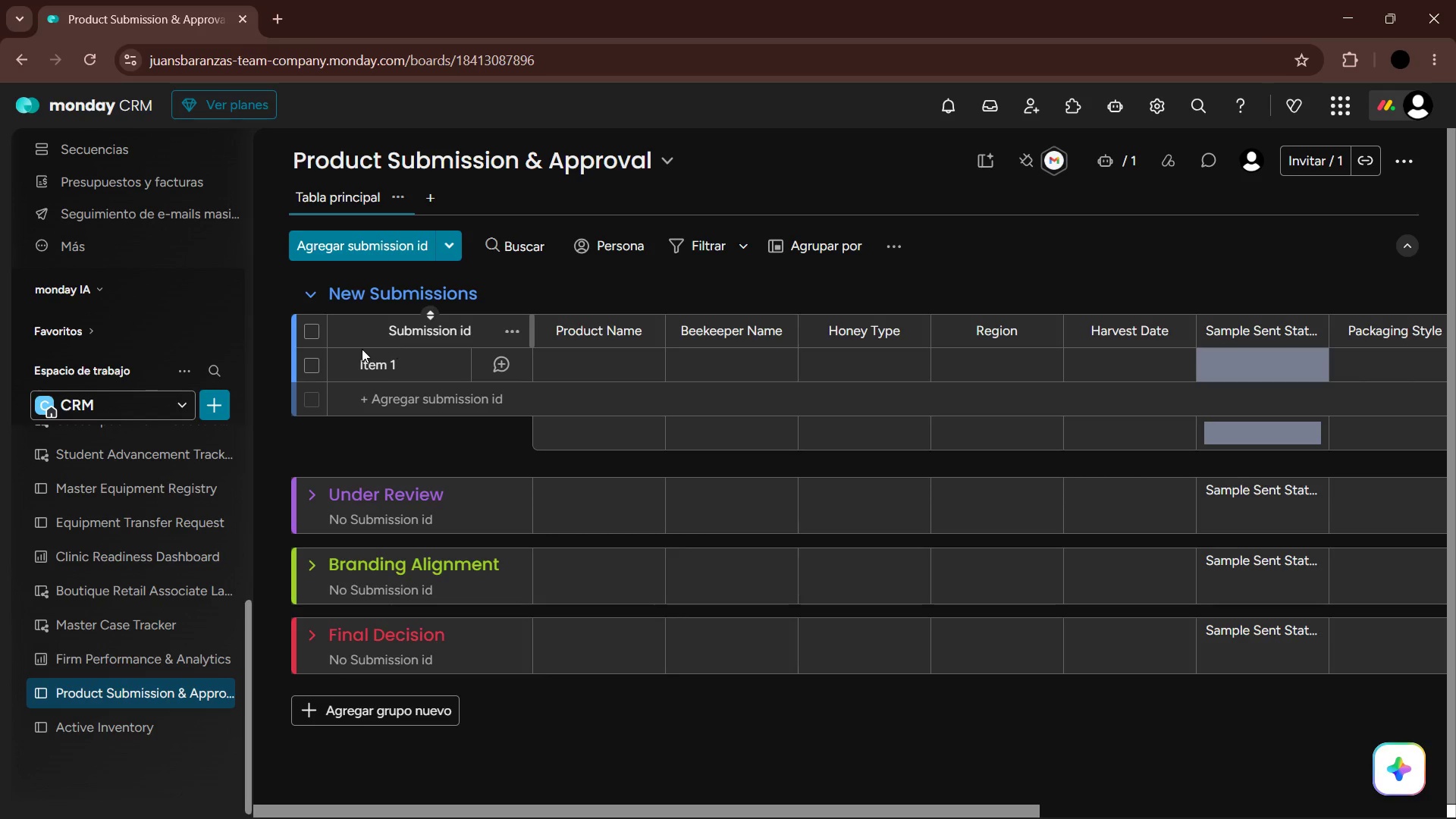 
wait(82.92)
 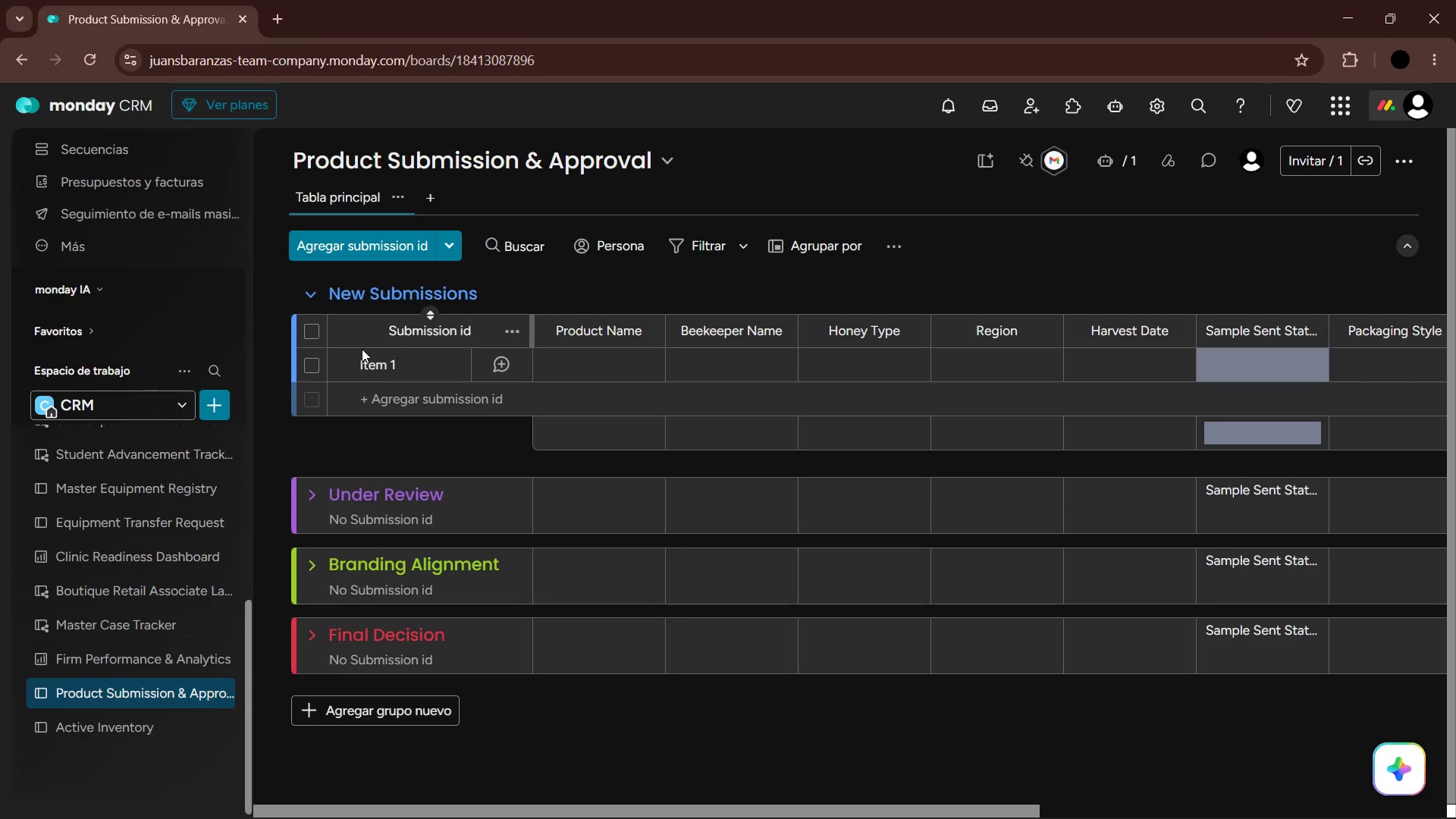 
left_click([315, 291])
 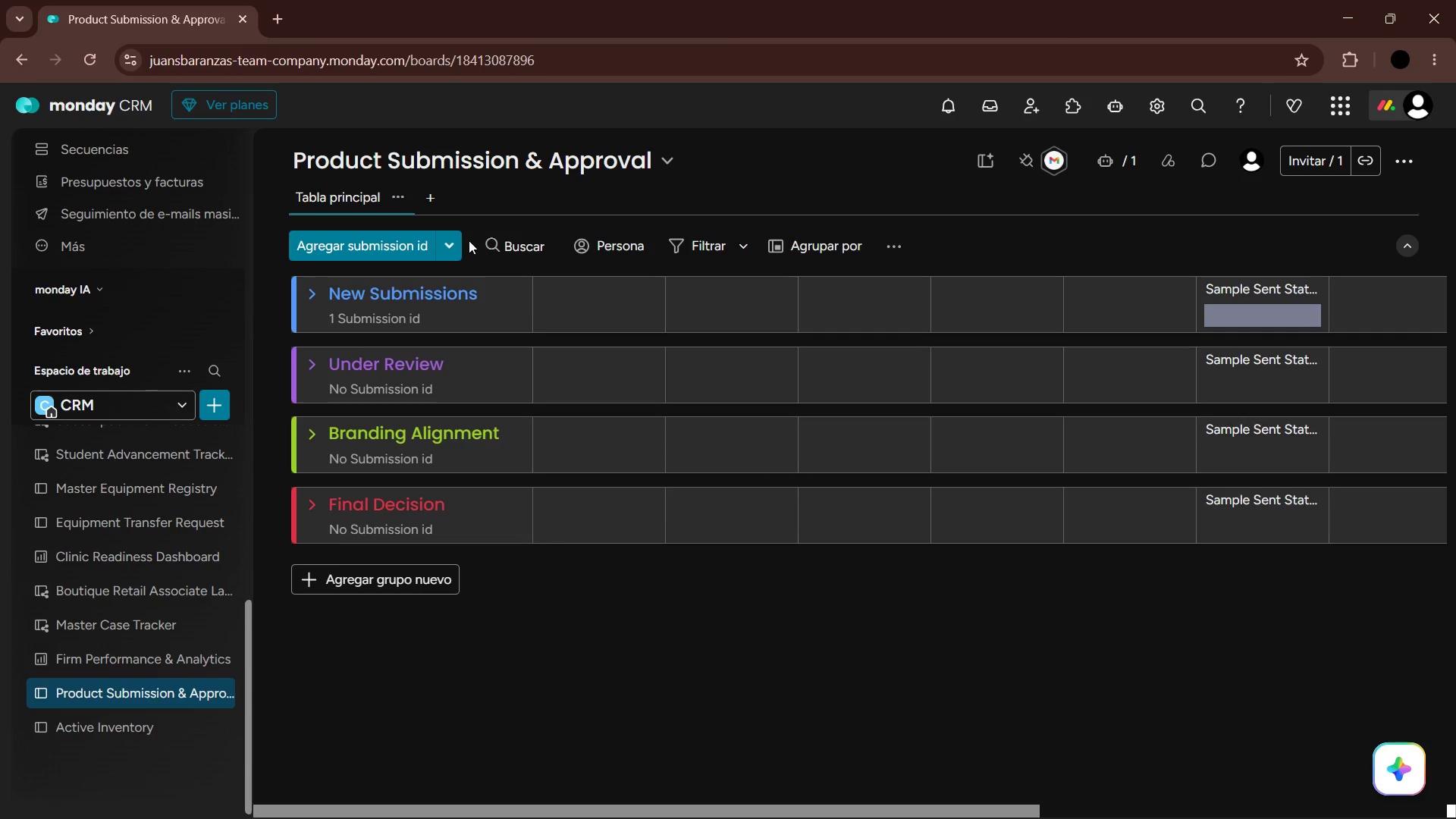 
left_click([448, 253])
 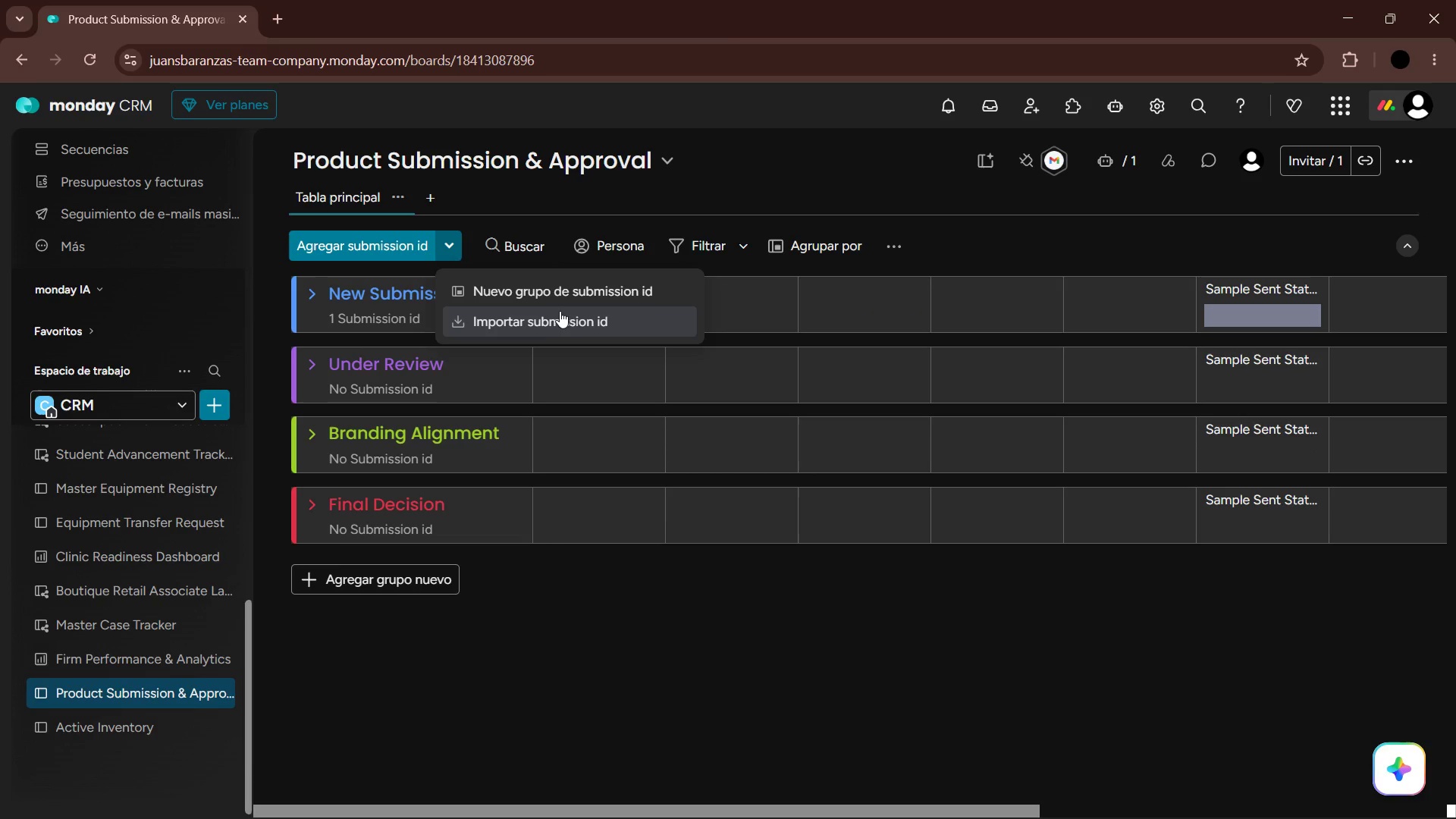 
left_click([565, 317])
 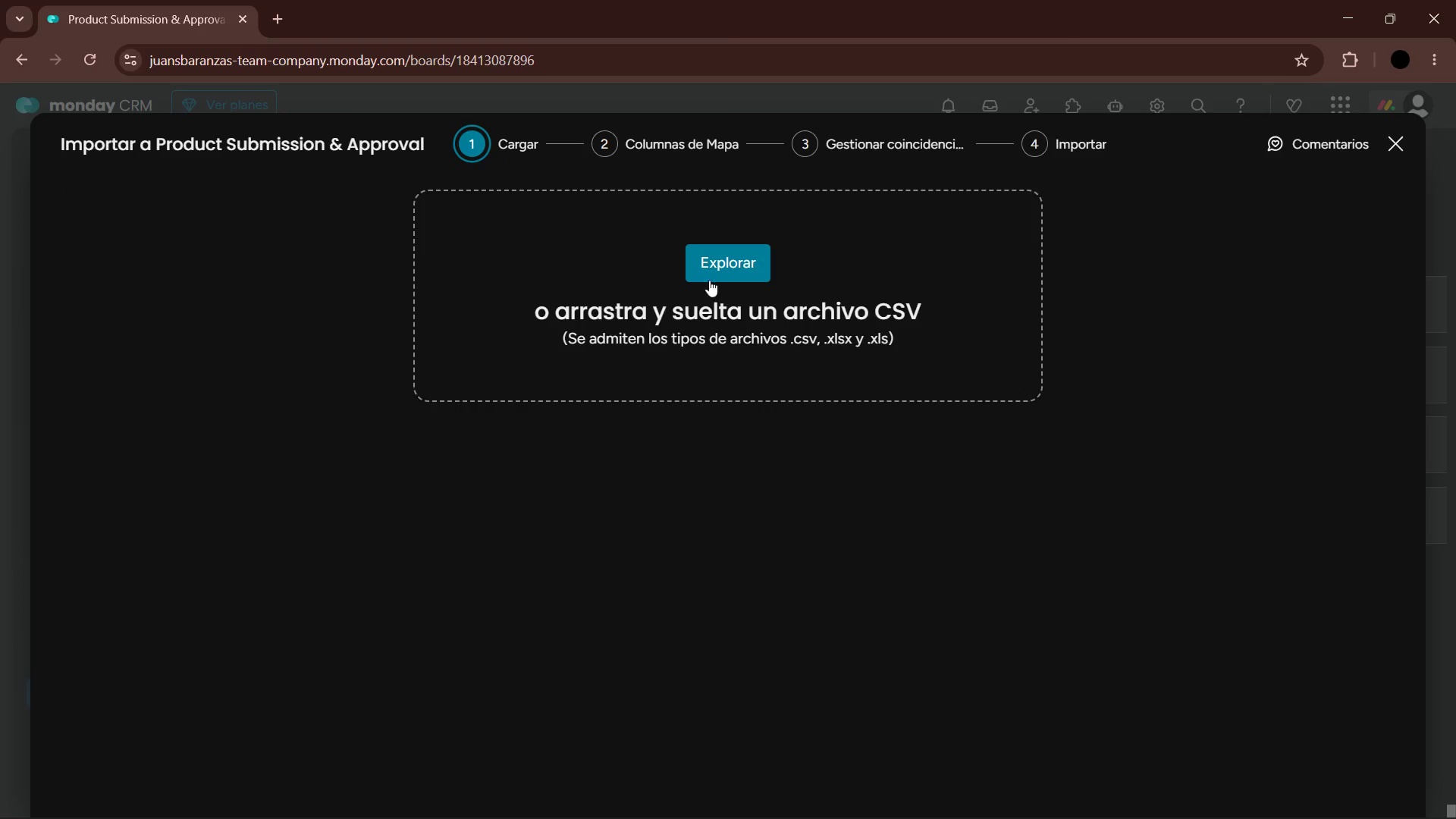 
left_click([747, 275])
 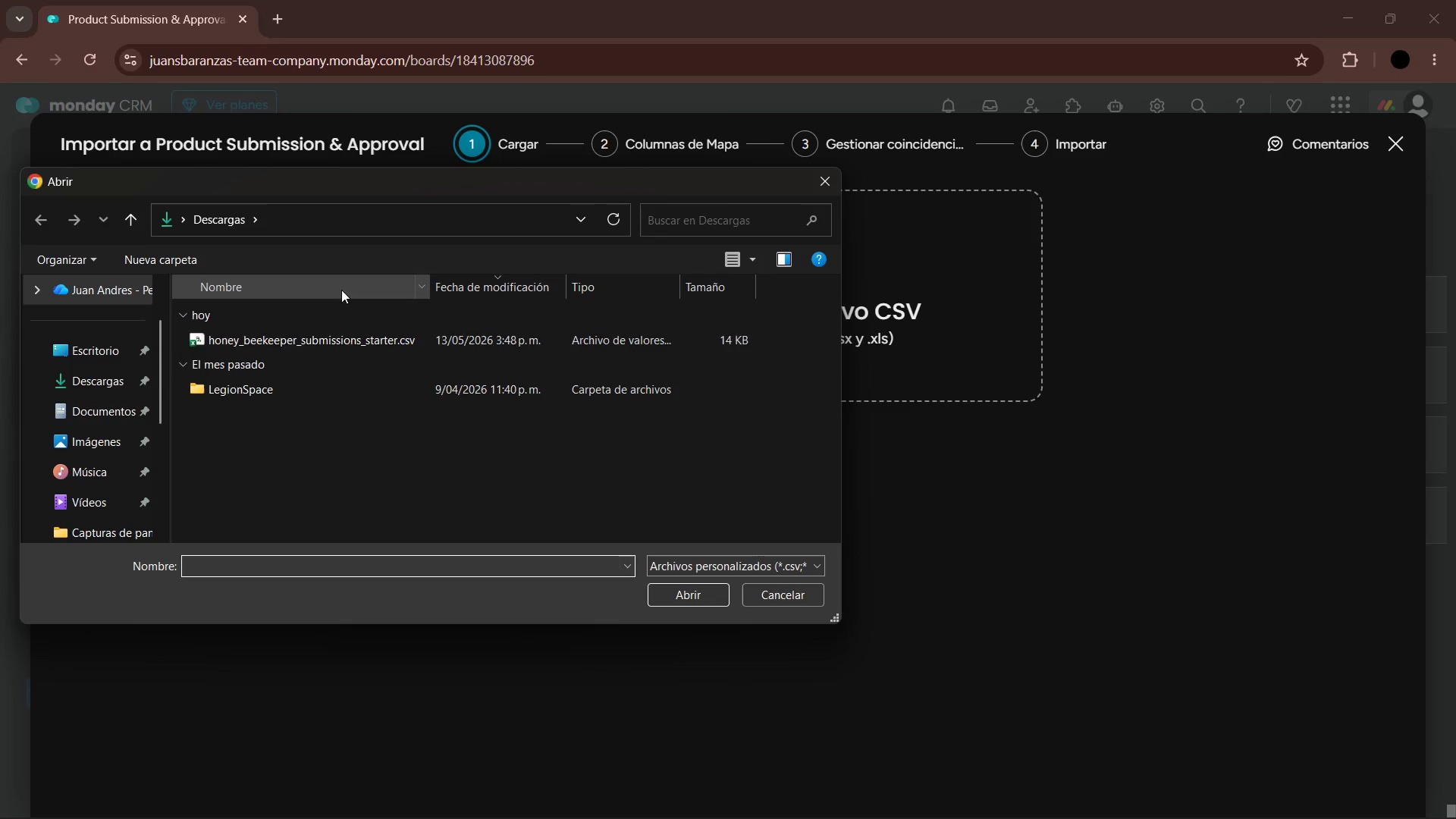 
left_click([374, 338])
 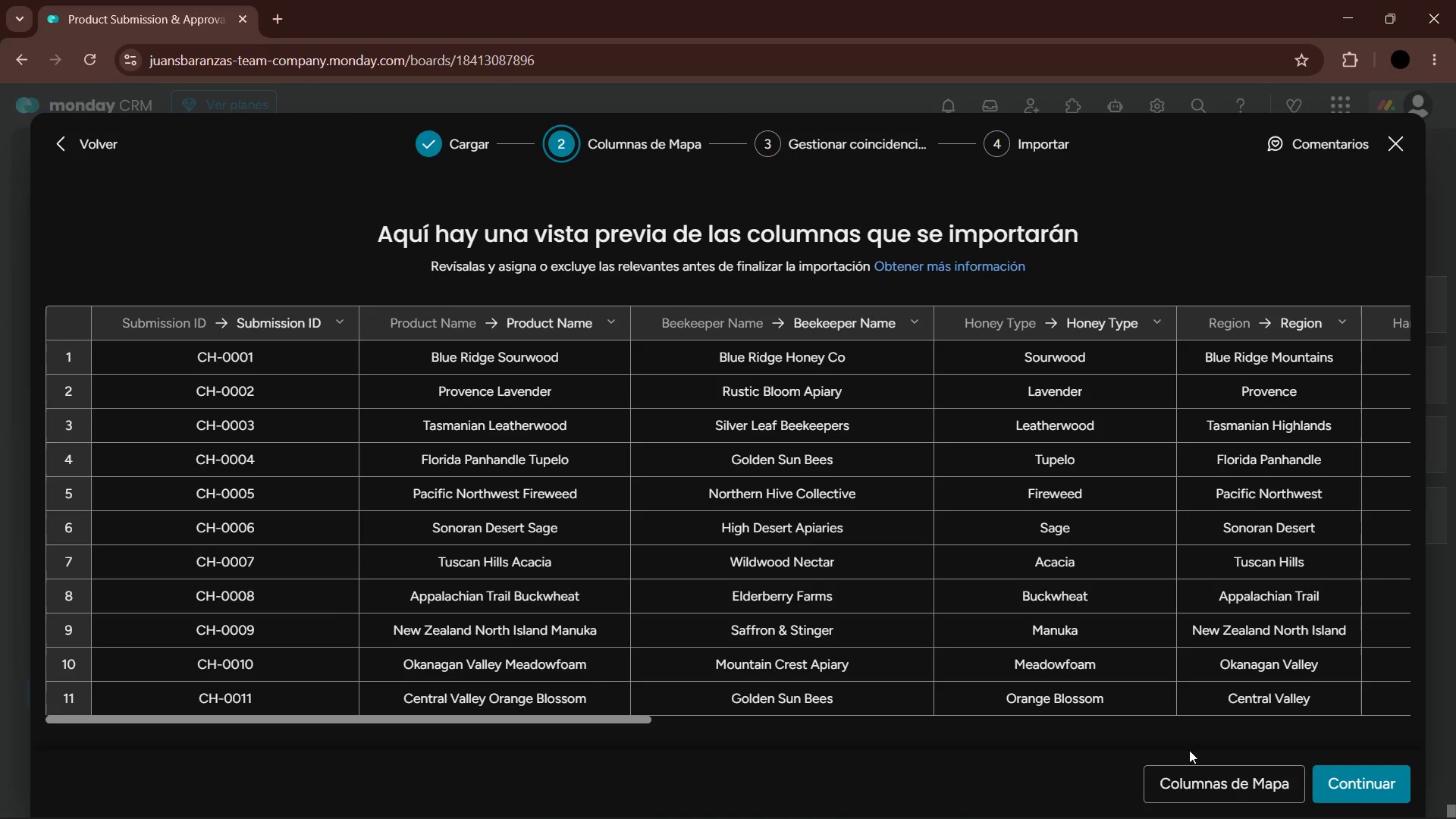 
left_click([1355, 790])
 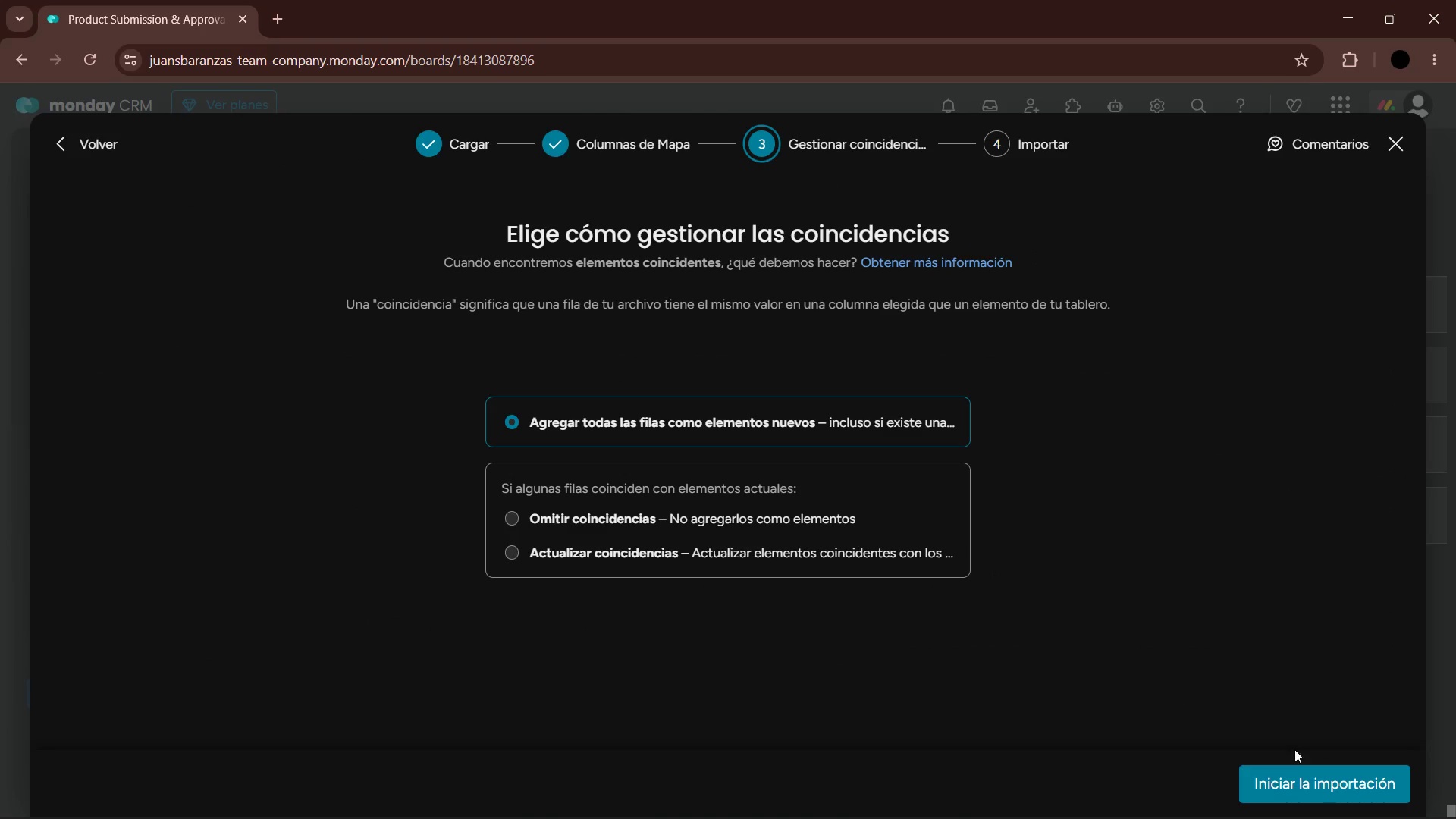 
left_click([1304, 772])
 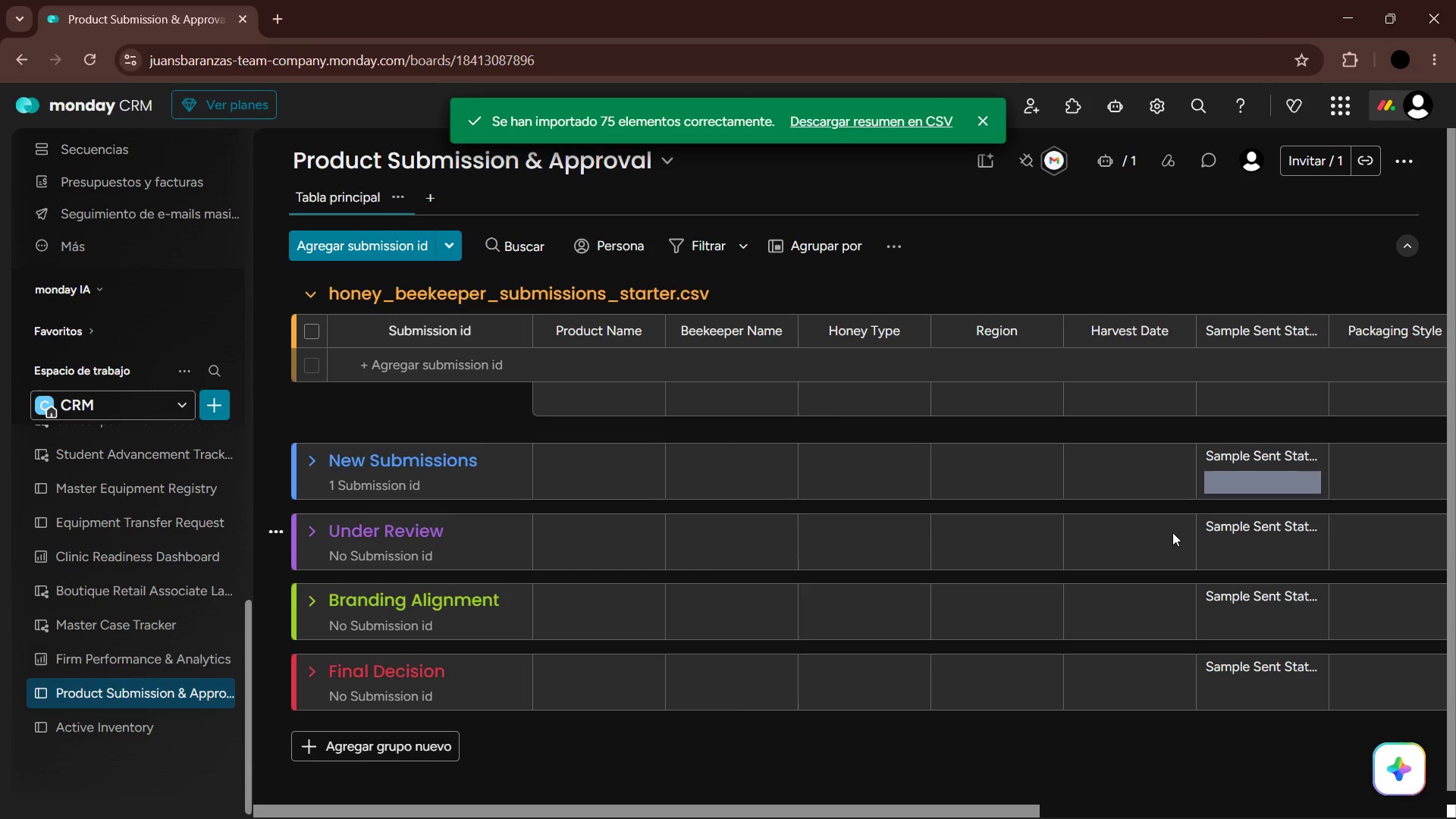 
wait(19.98)
 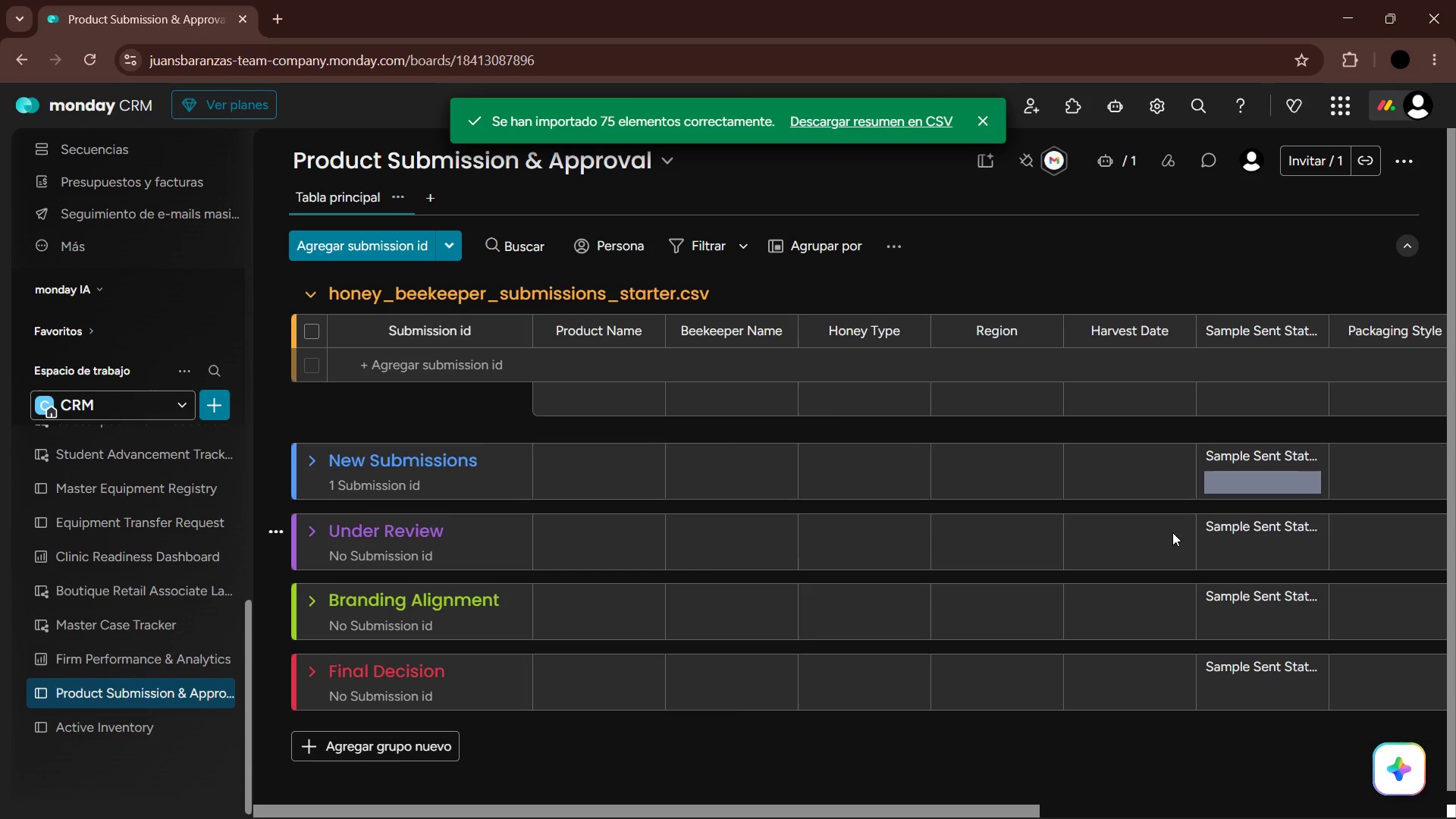 
left_click_drag(start_coordinate=[1011, 810], to_coordinate=[1395, 800])
 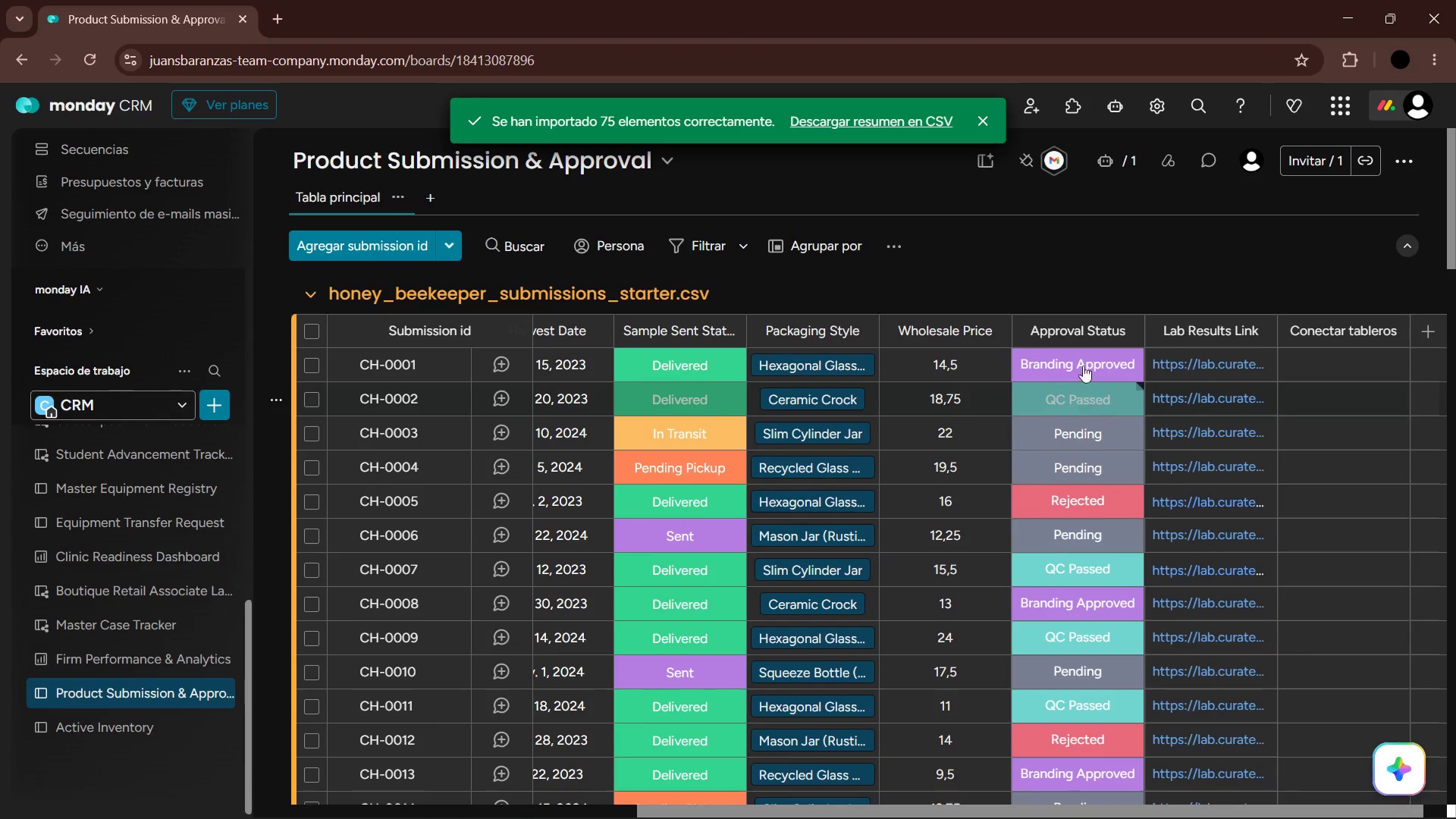 
left_click([1083, 361])
 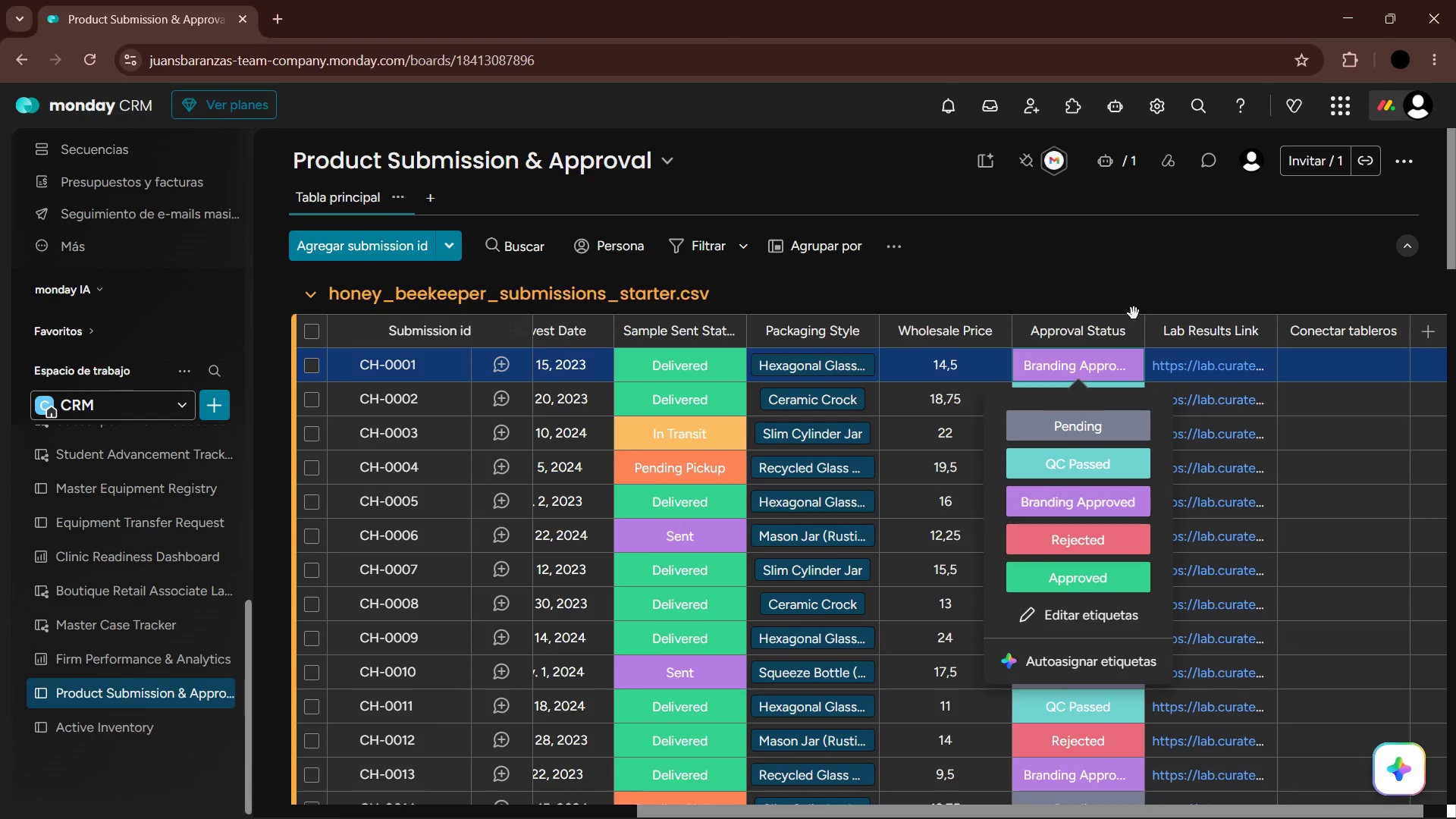 
left_click([1072, 573])
 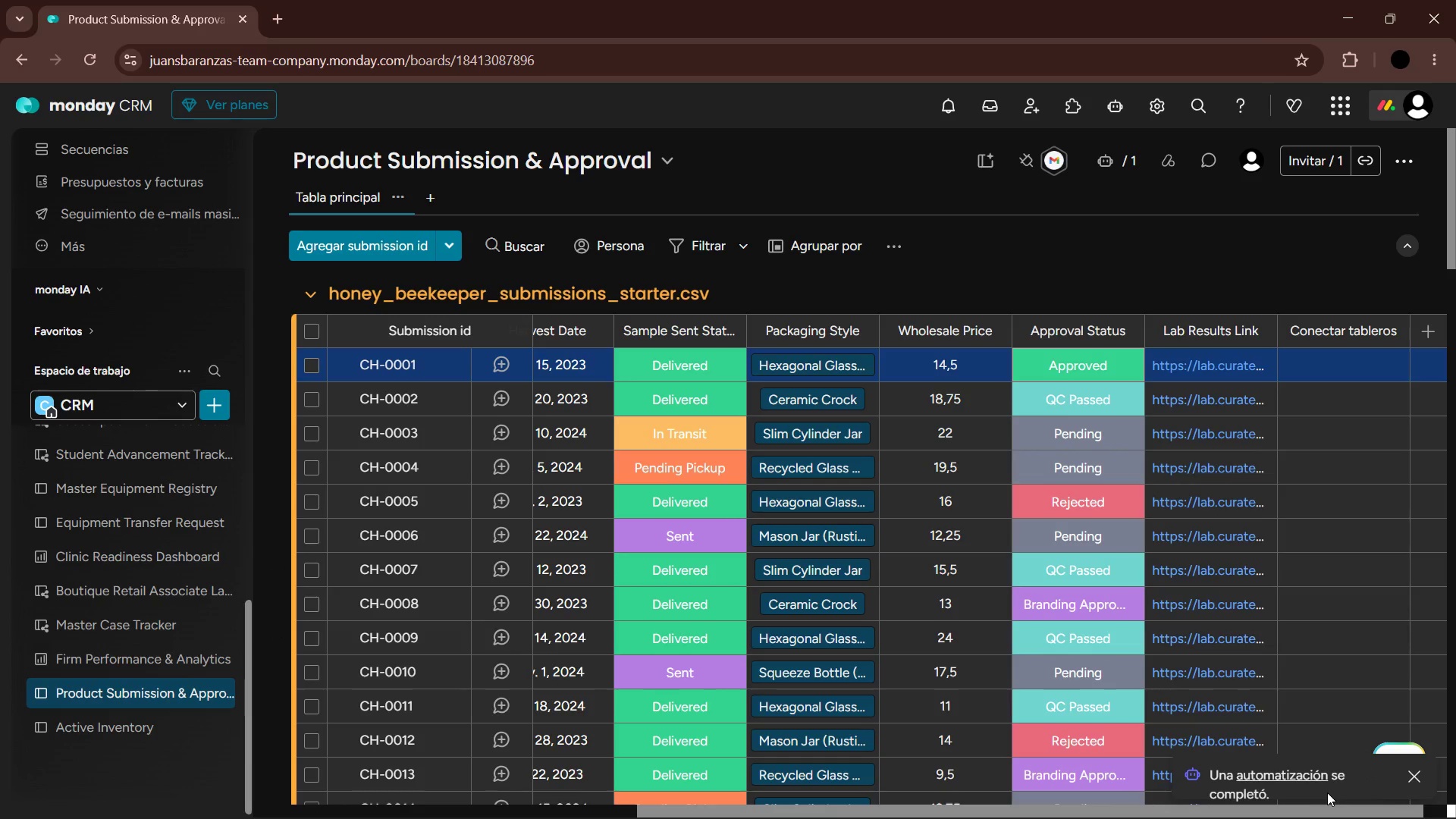 
wait(5.69)
 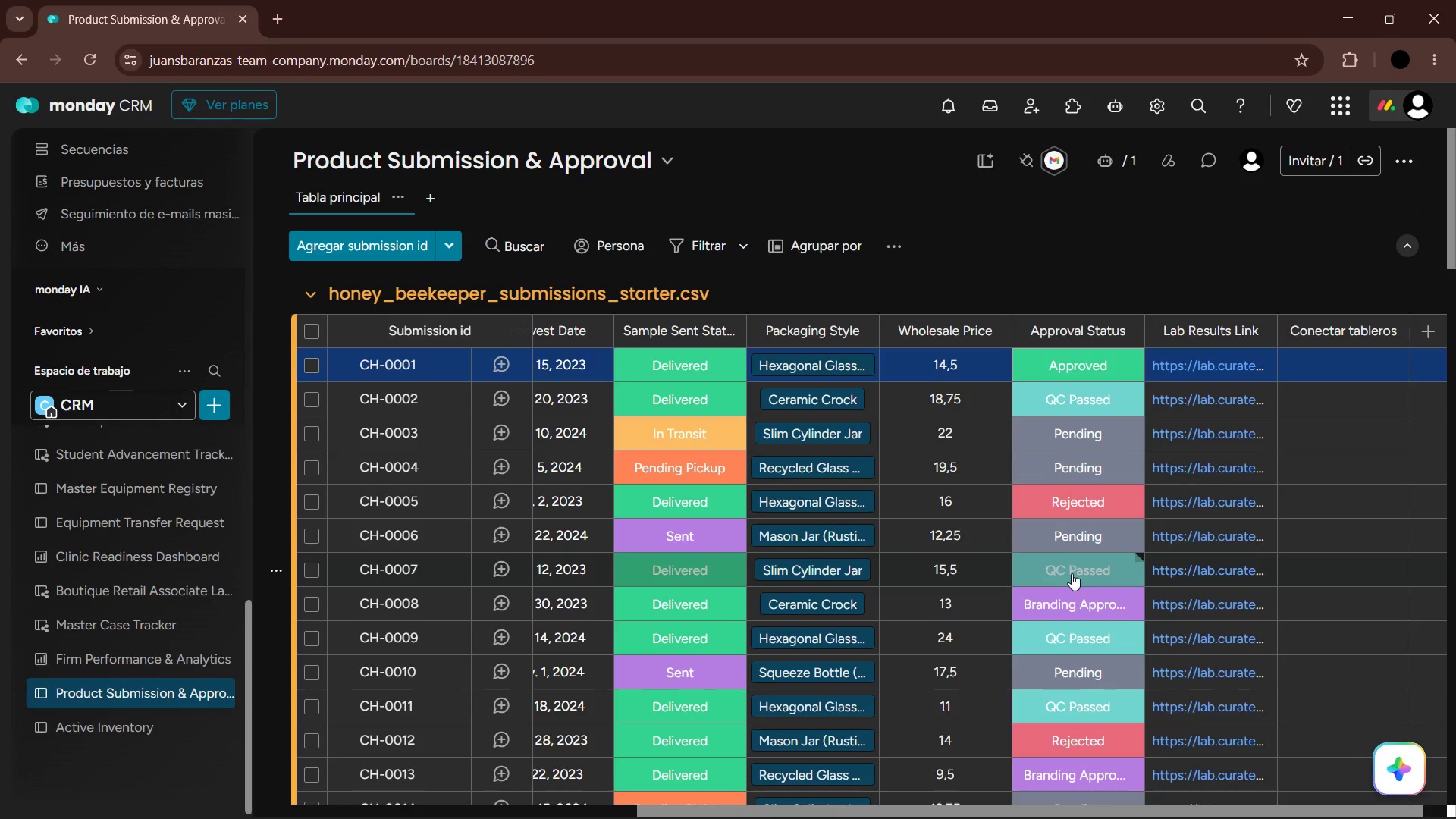 
left_click([126, 720])
 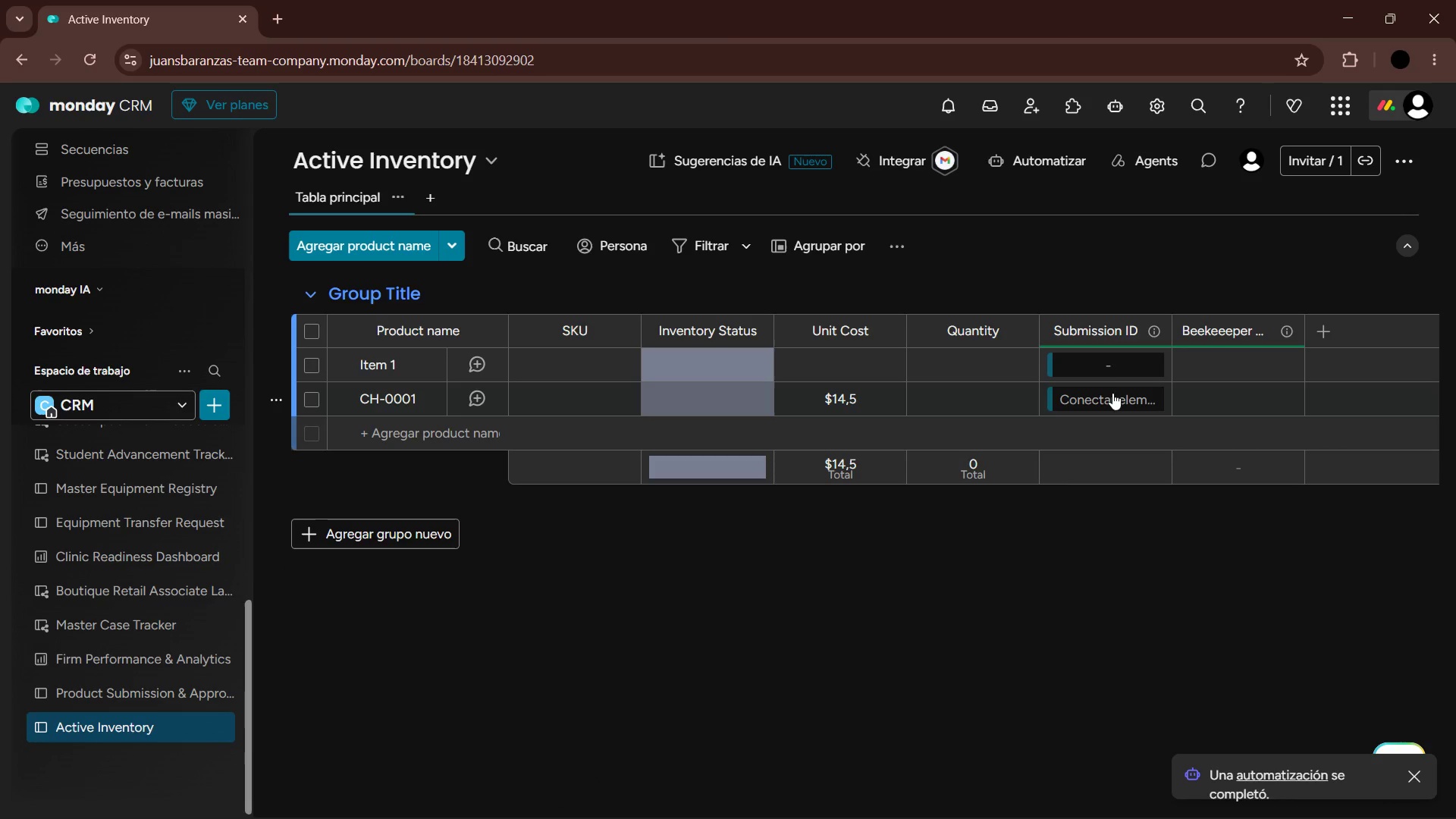 
left_click([1112, 404])
 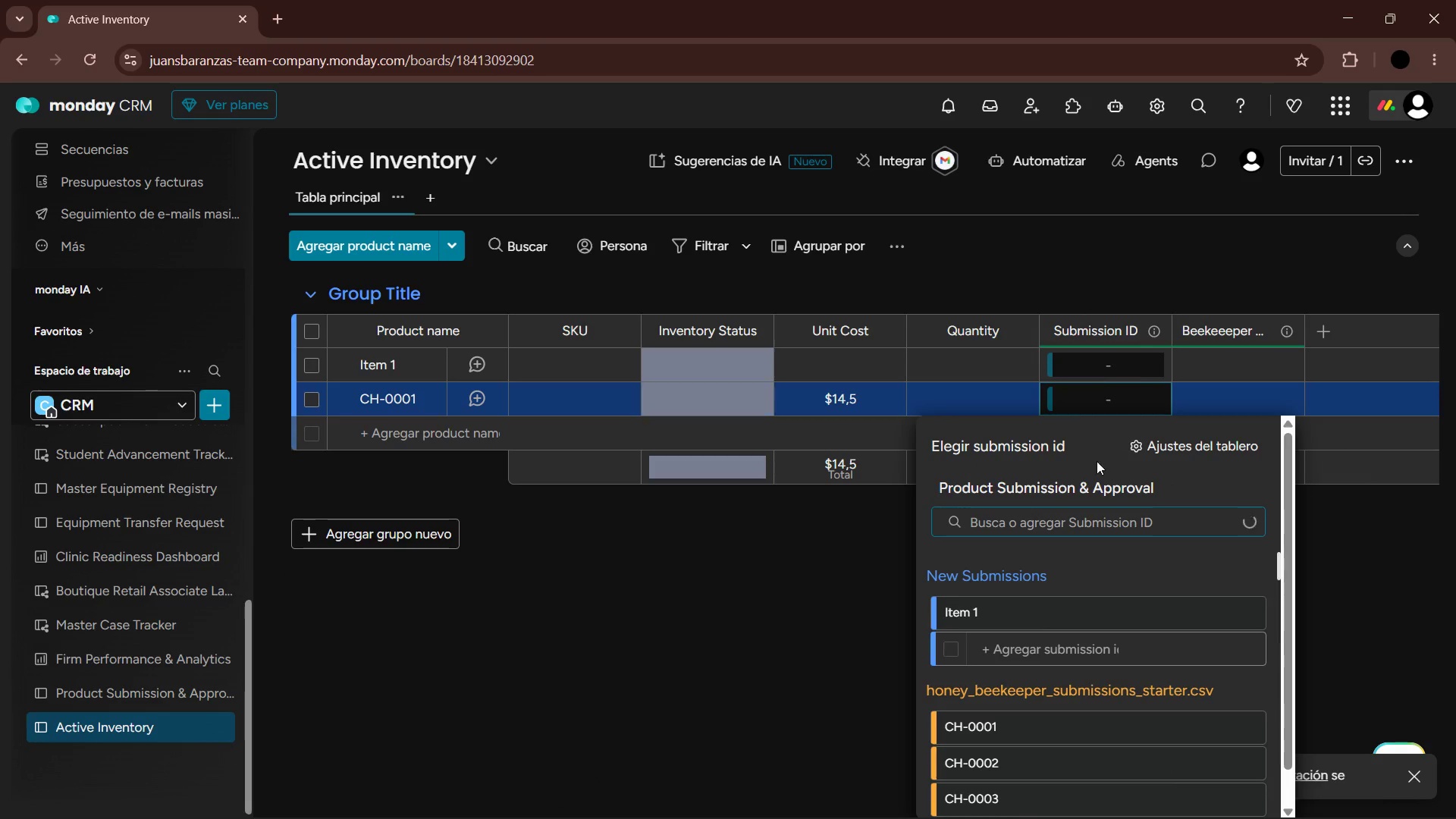 
scroll: coordinate [1031, 601], scroll_direction: down, amount: 2.0
 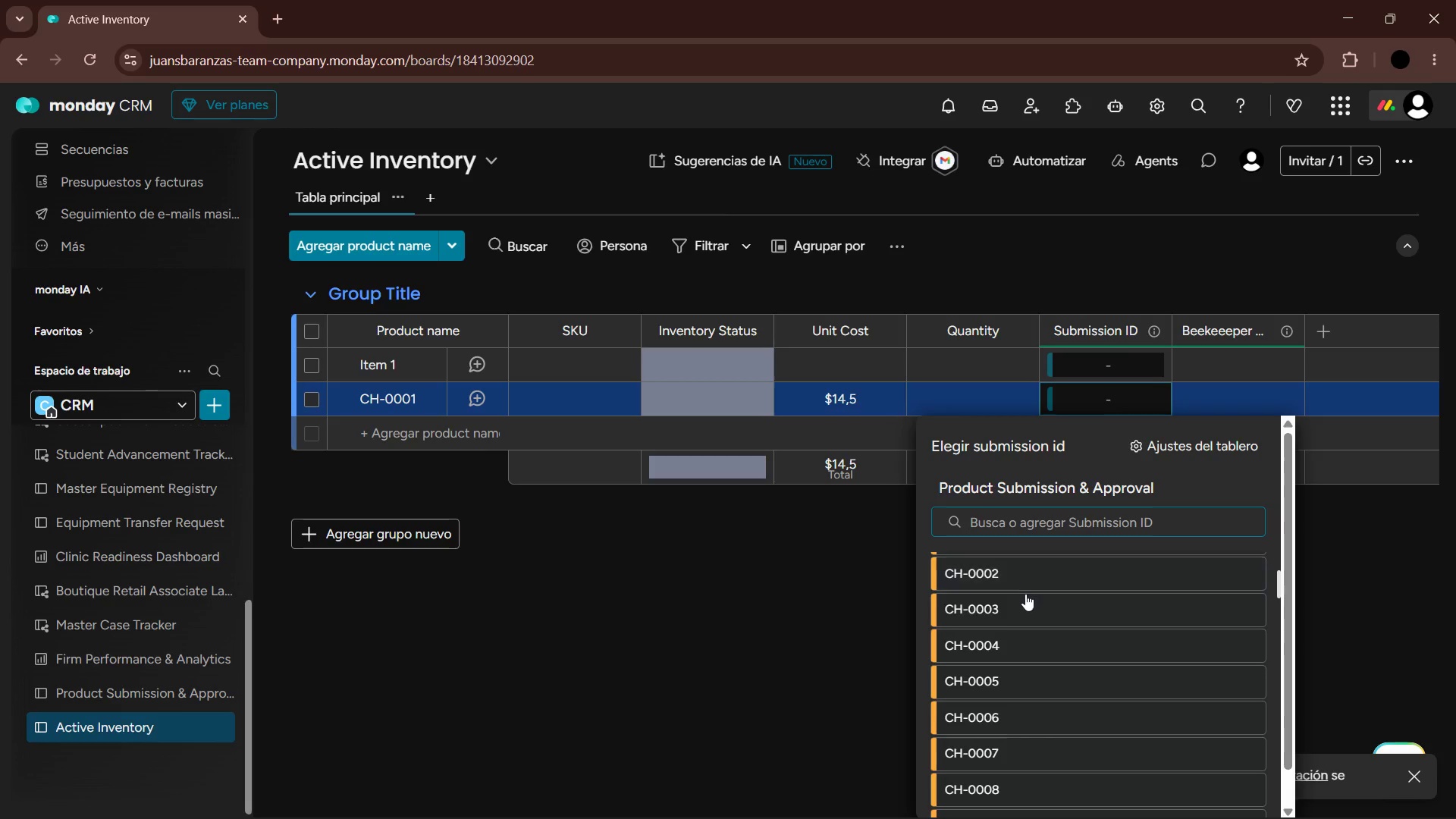 
scroll: coordinate [1147, 522], scroll_direction: up, amount: 5.0
 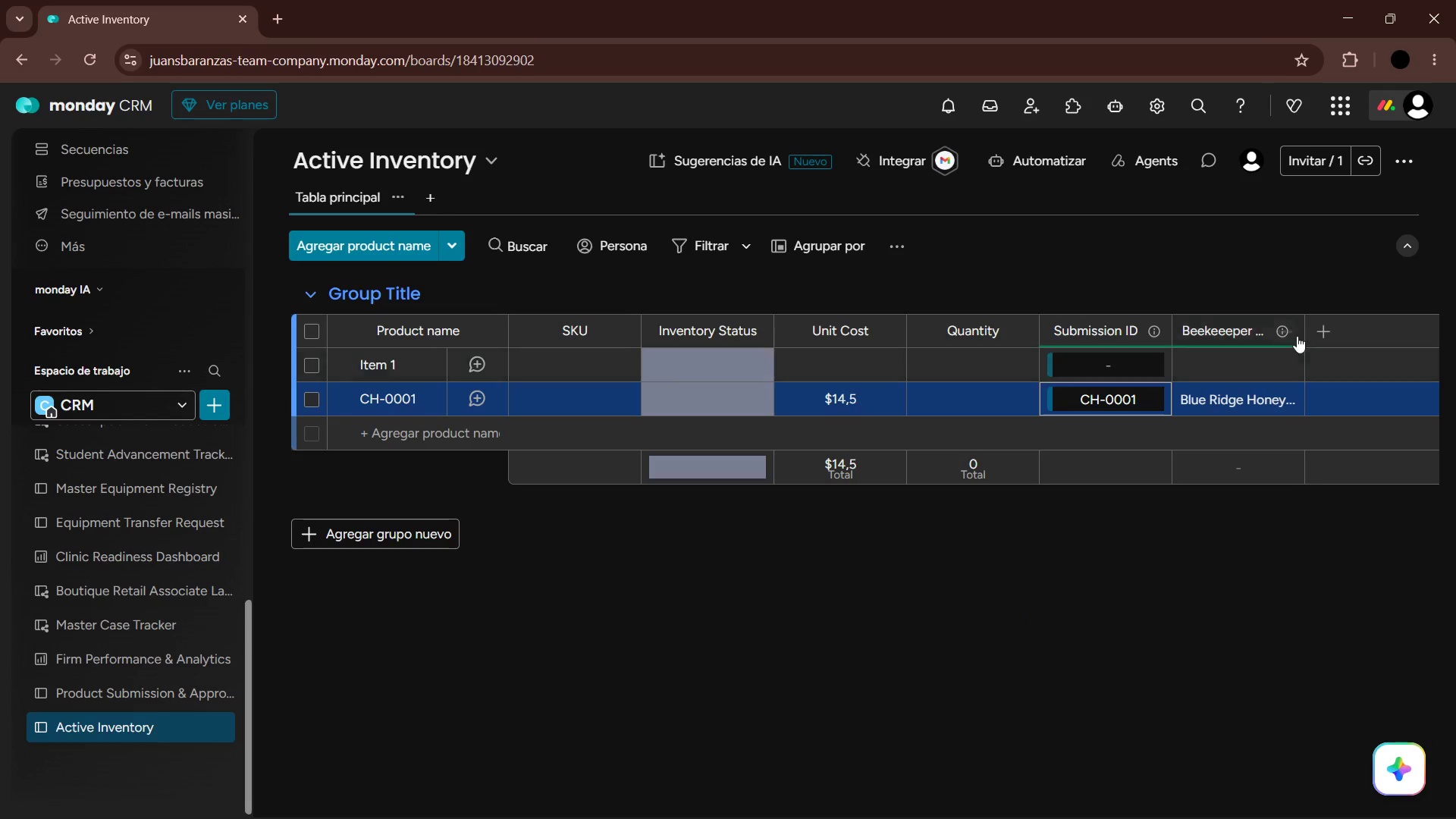 
left_click_drag(start_coordinate=[1304, 334], to_coordinate=[1367, 328])
 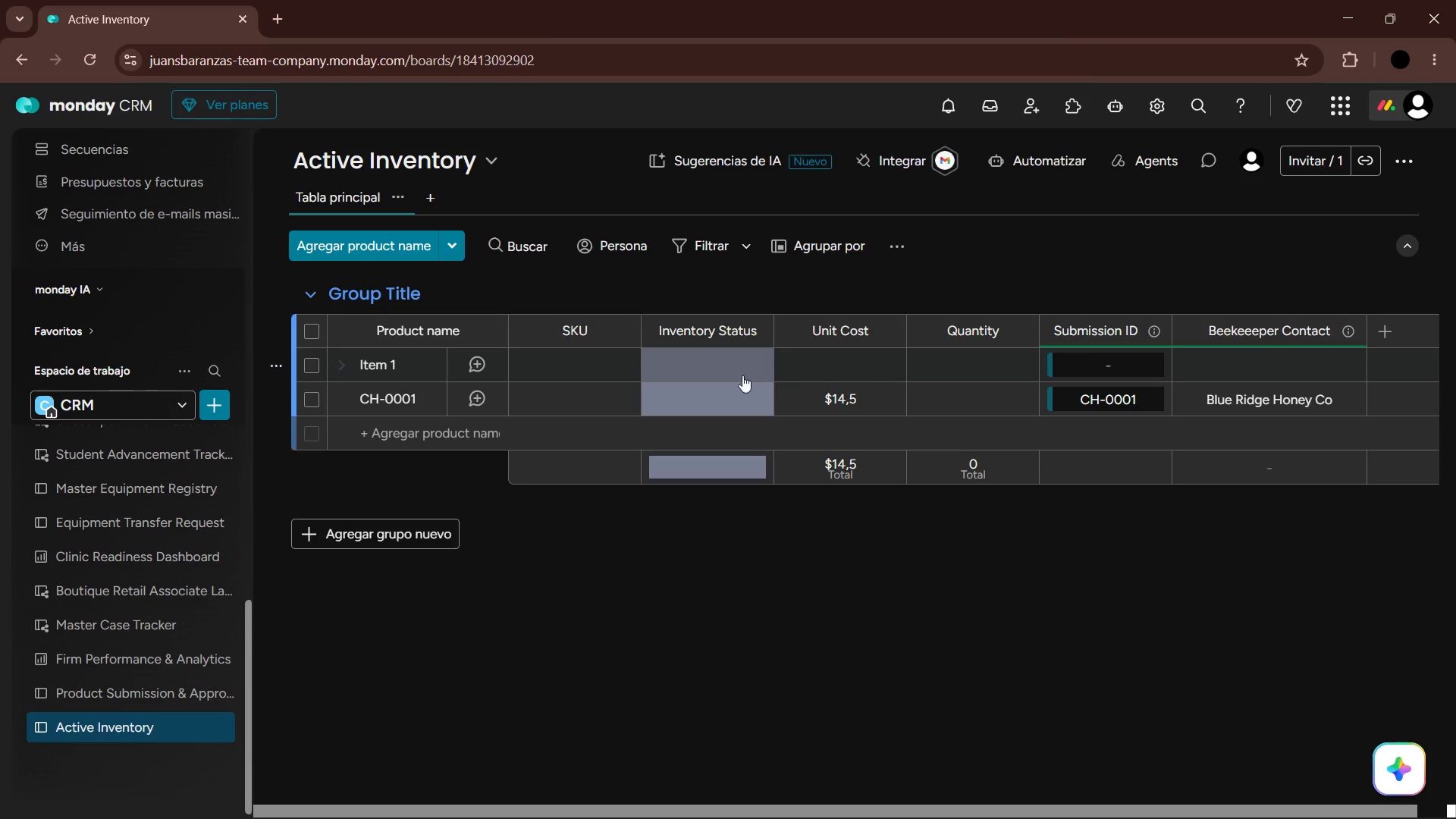 
wait(5.2)
 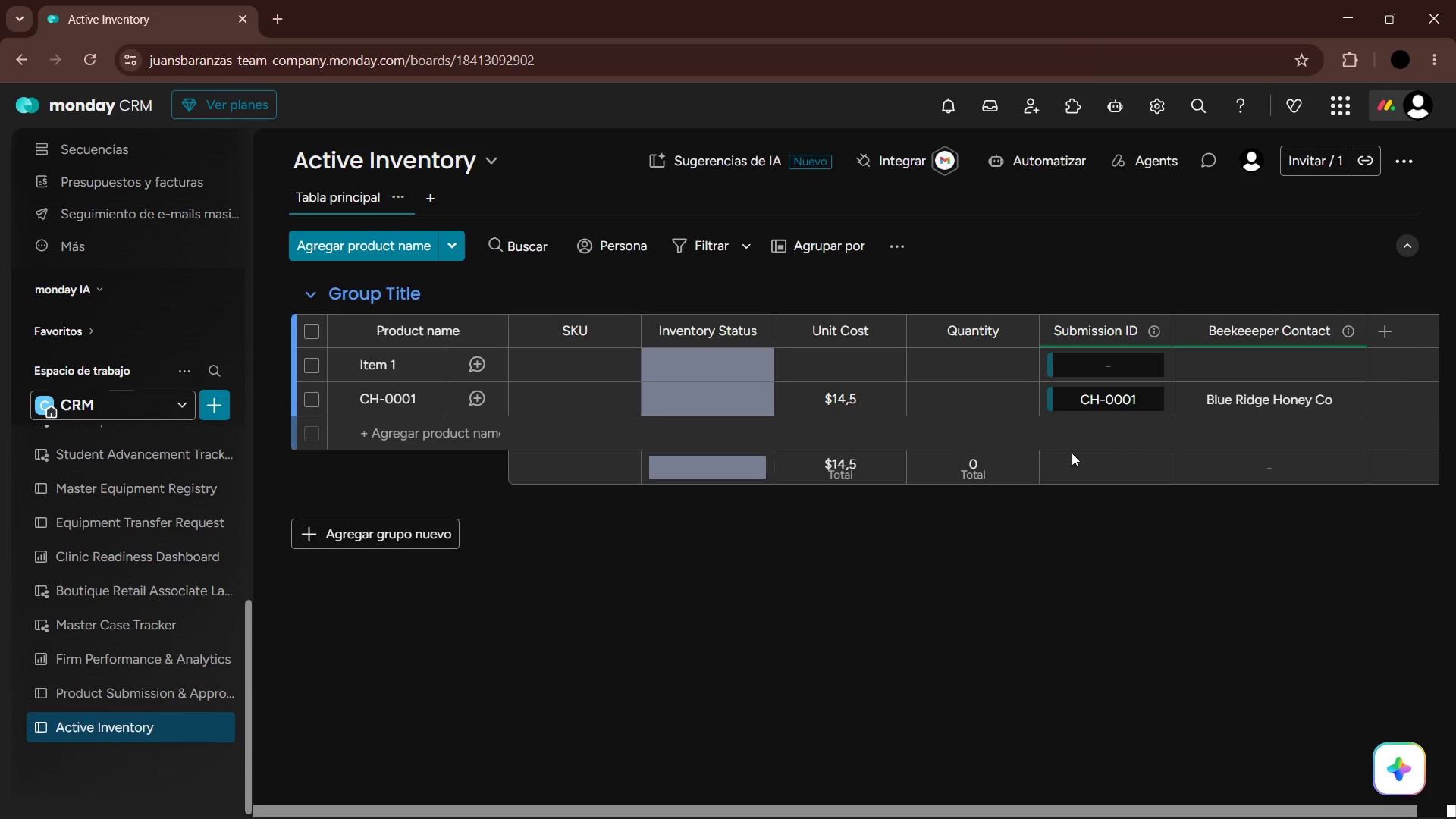 
left_click([706, 406])
 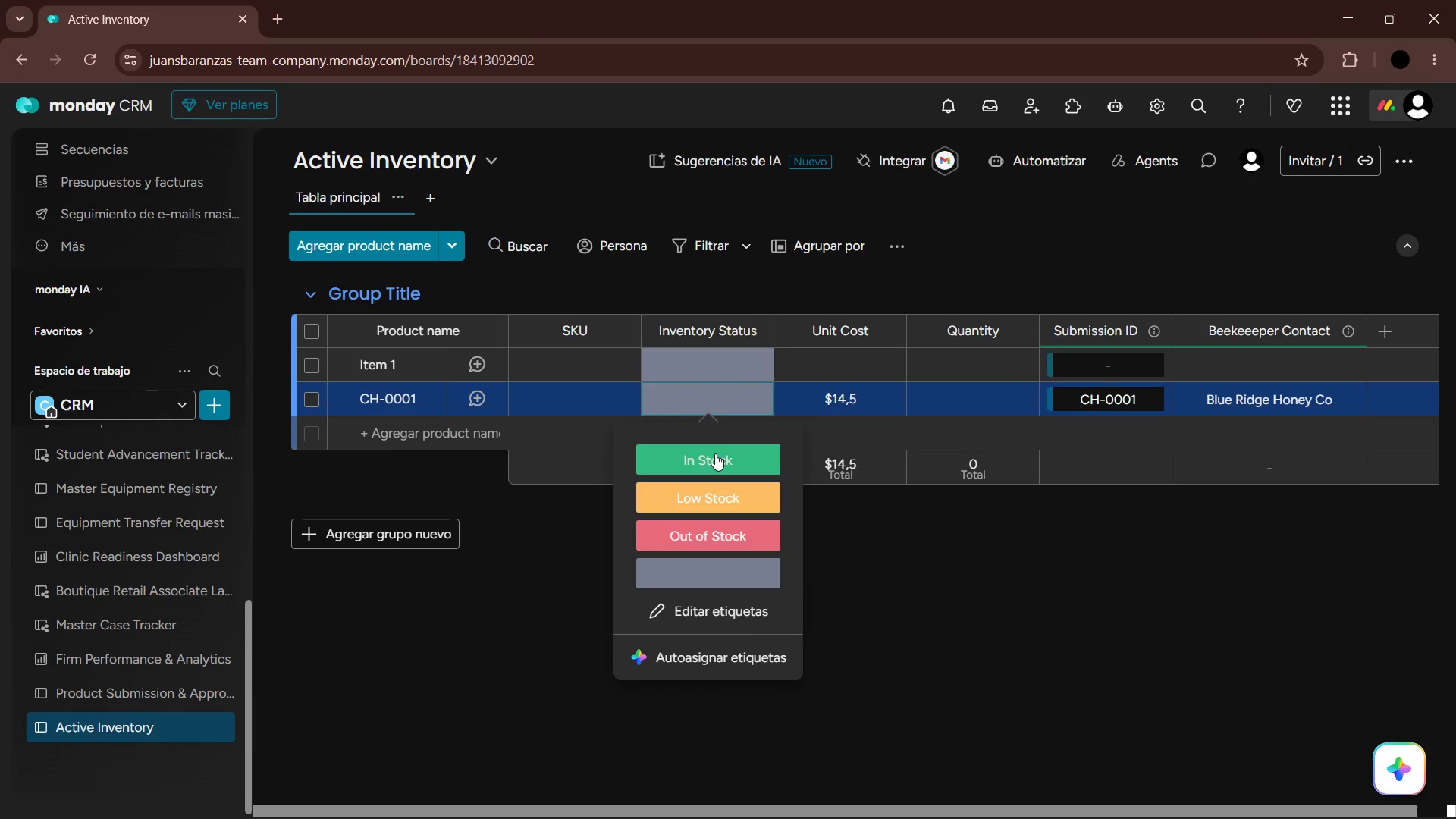 
left_click([715, 453])
 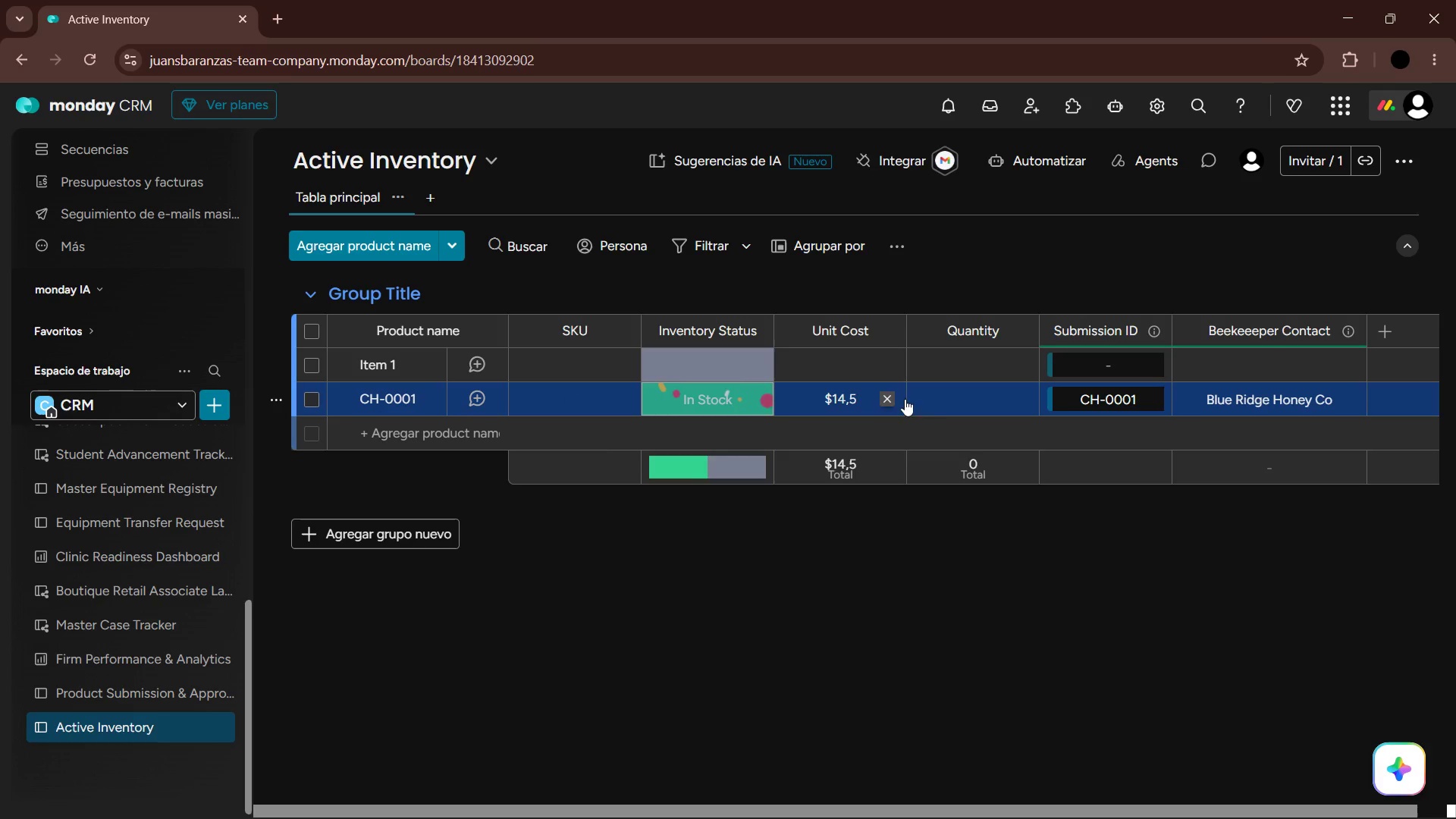 
left_click([959, 409])
 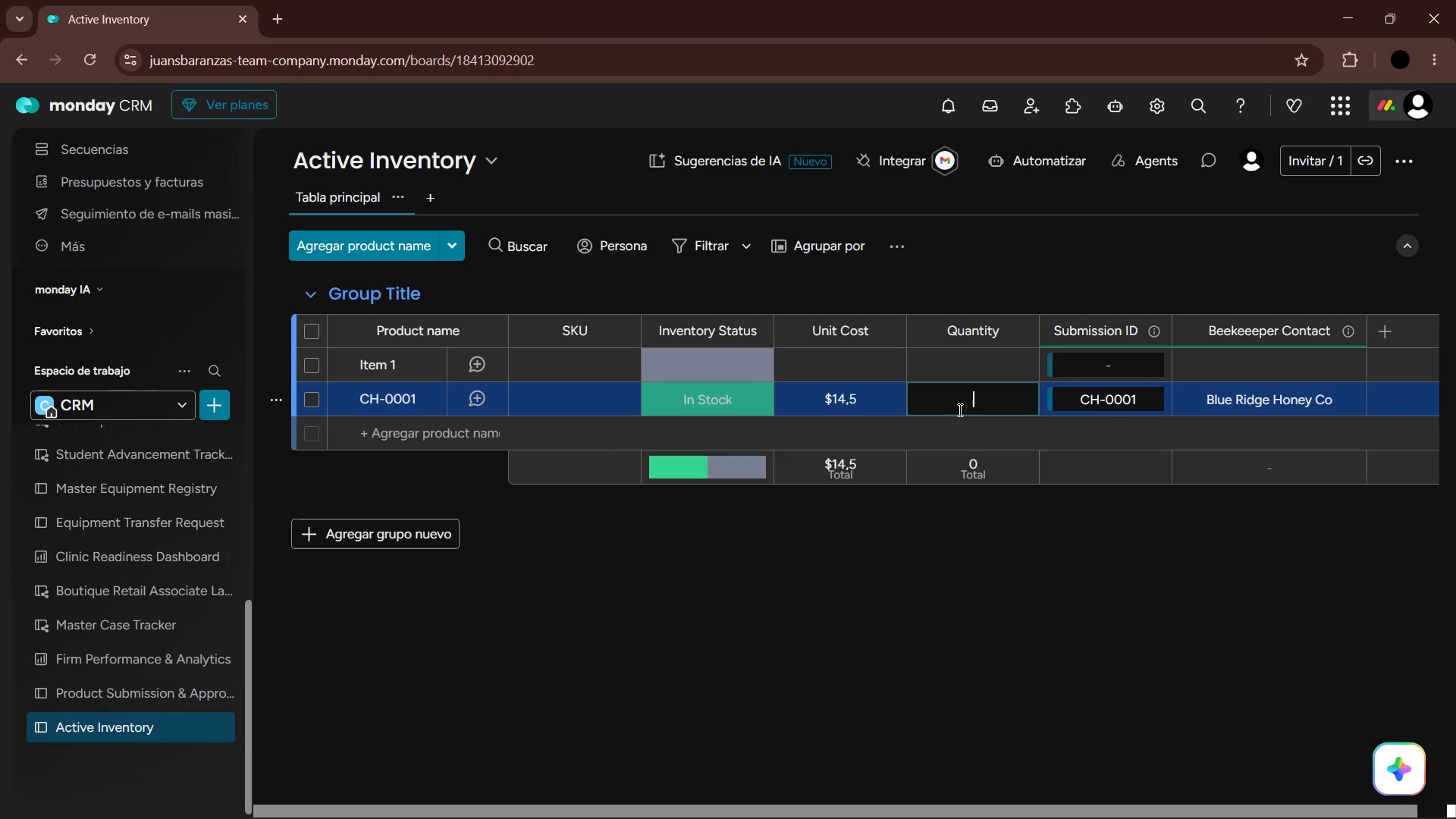 
key(Numpad2)
 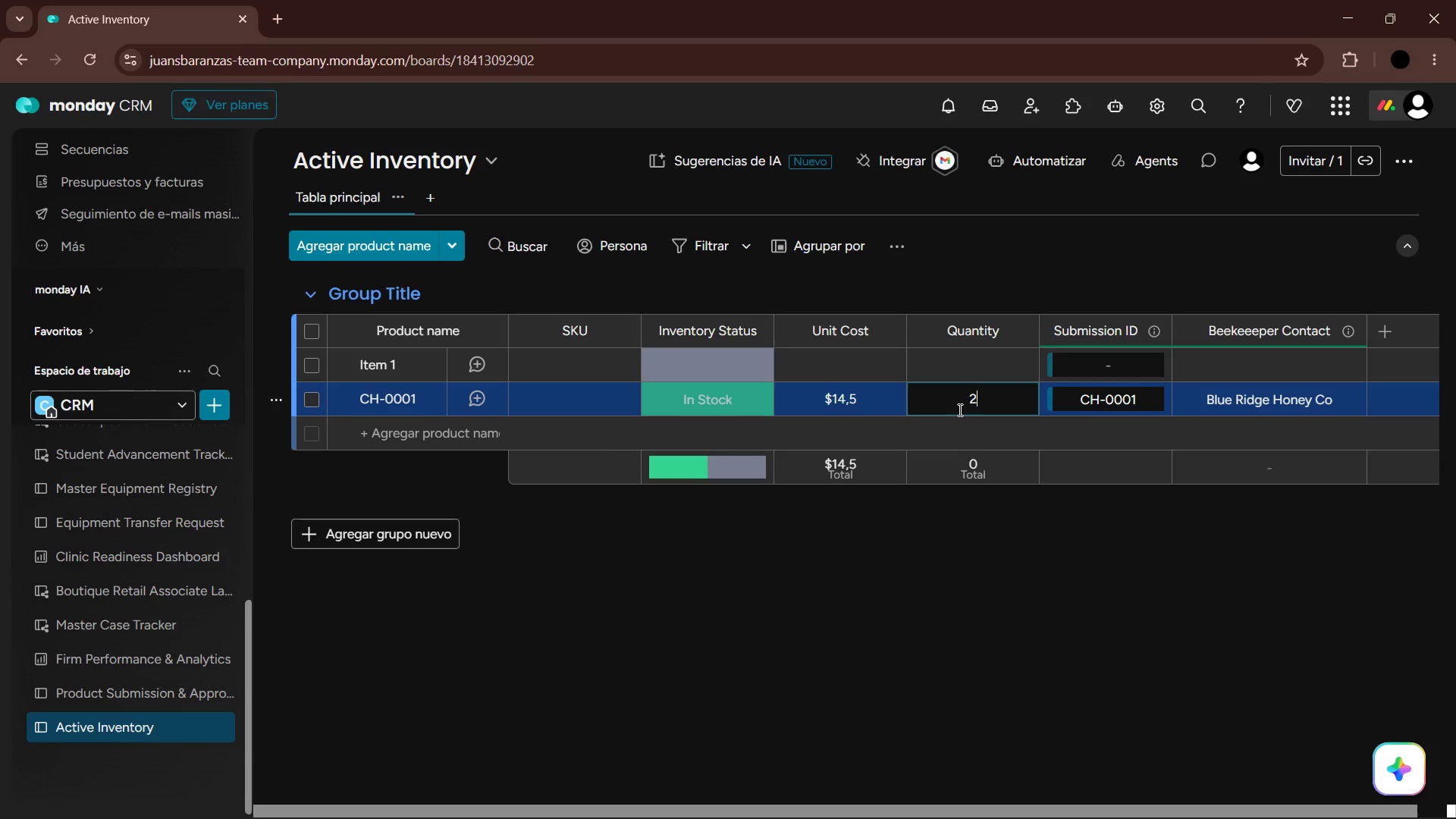 
key(Numpad0)
 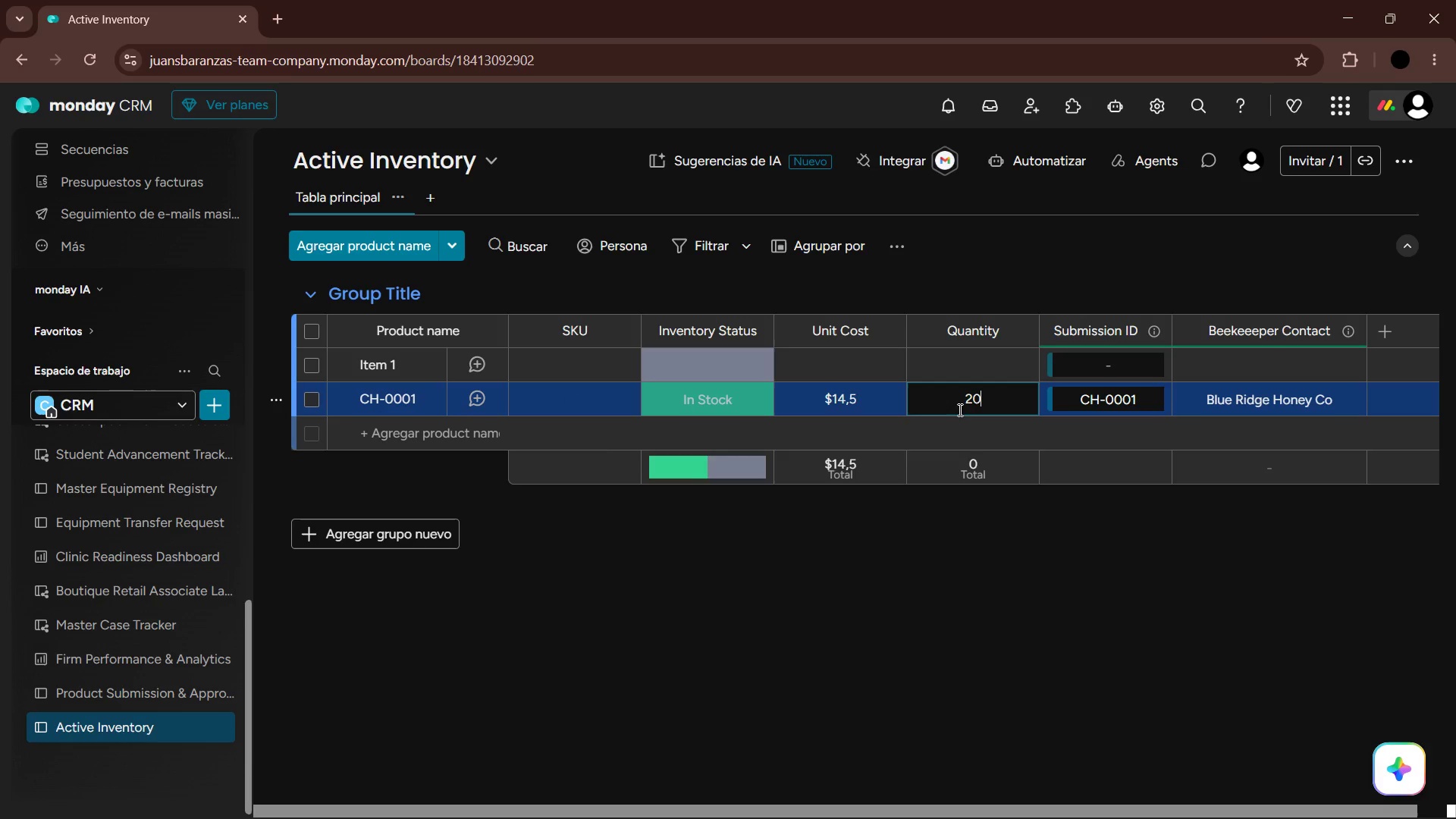 
key(Enter)
 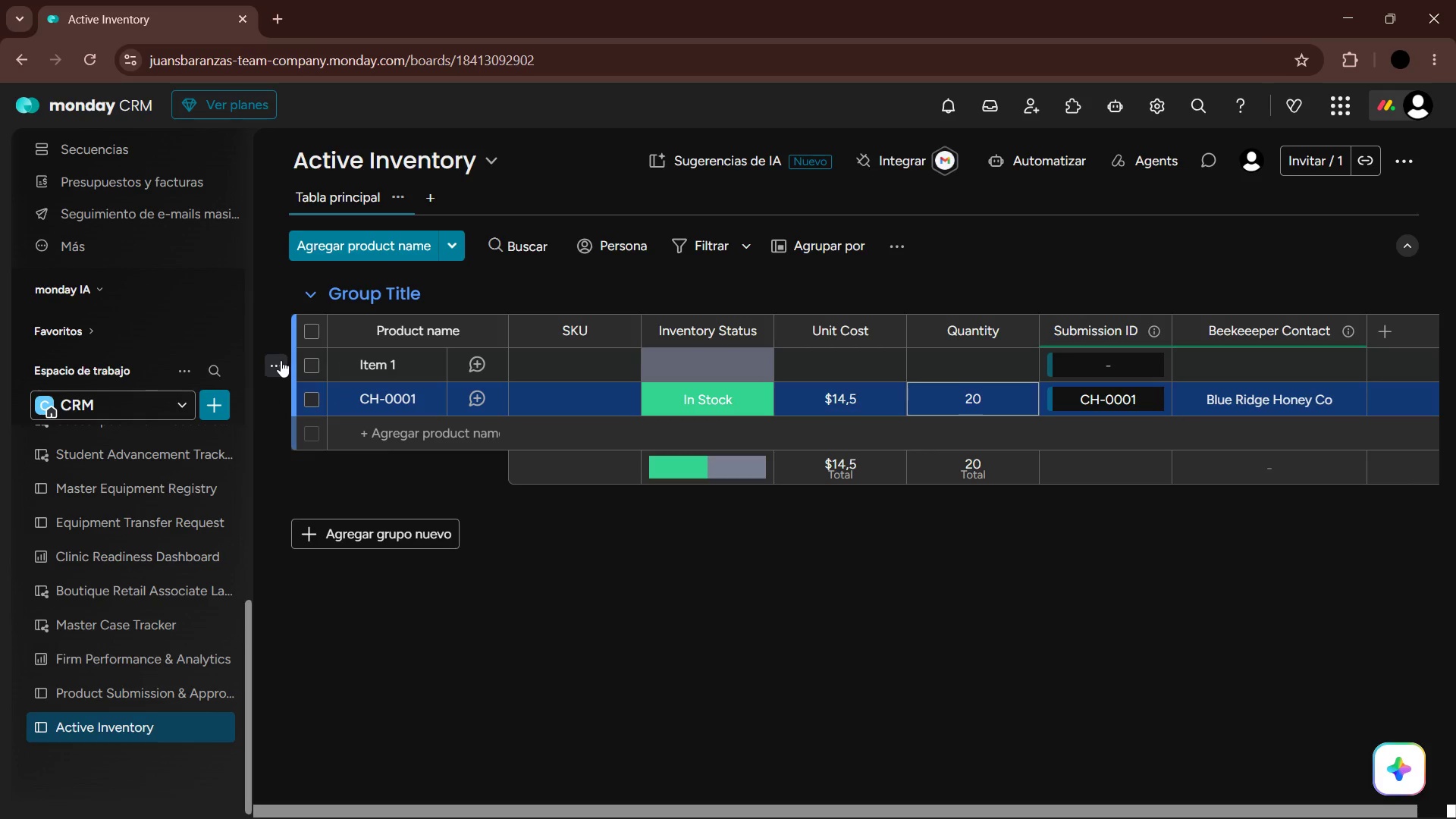 
left_click([353, 766])
 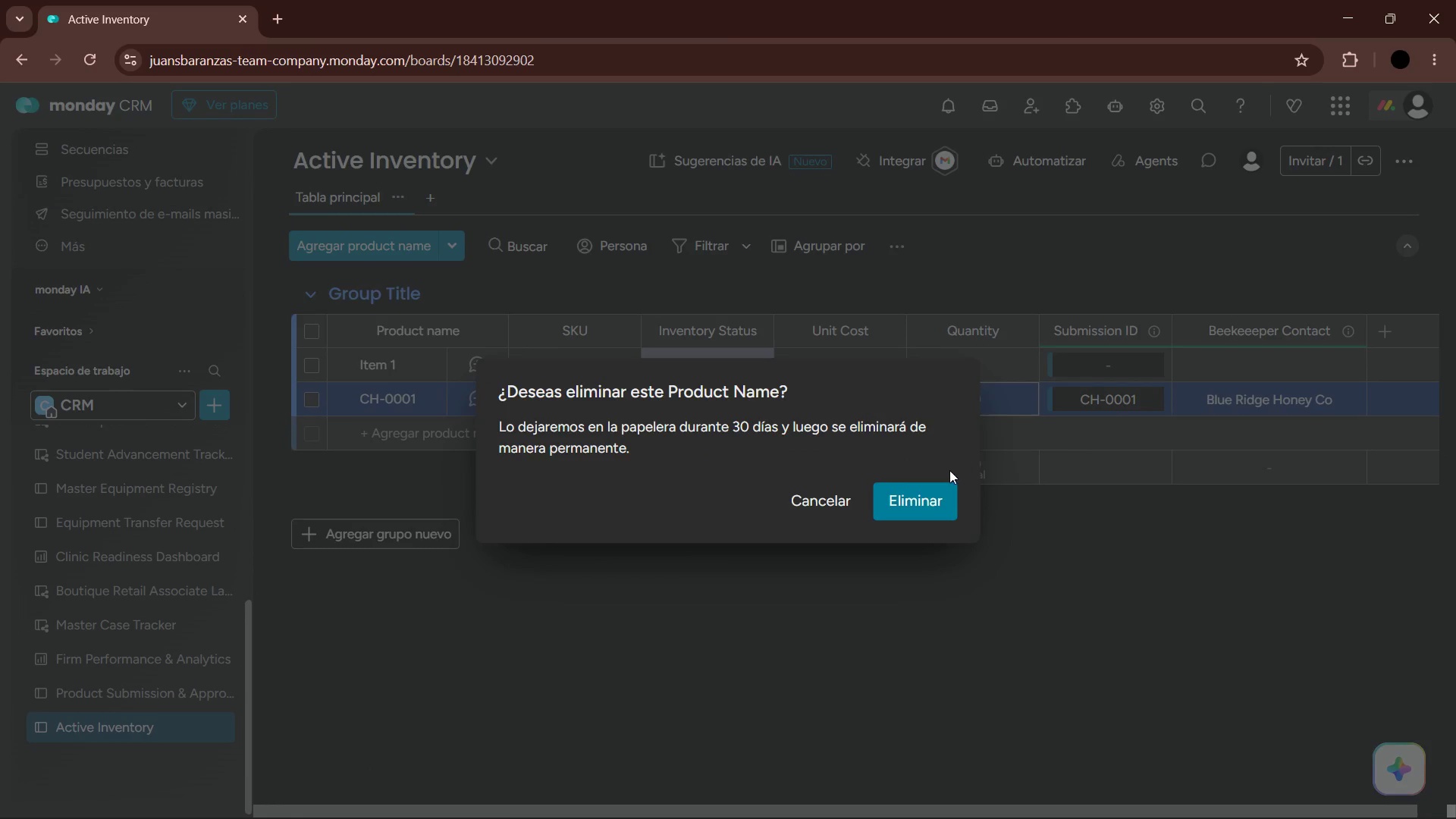 
left_click([903, 497])
 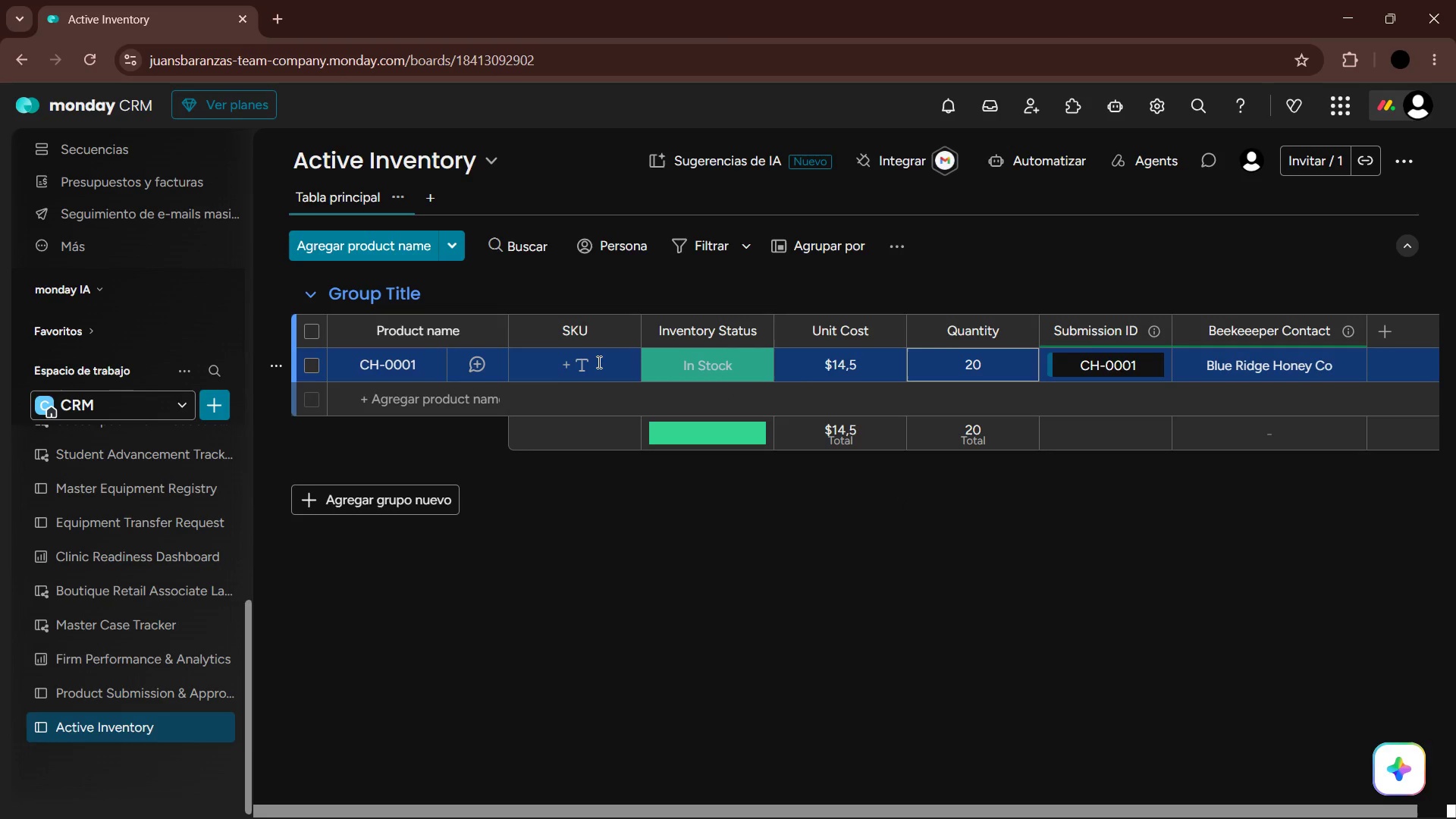 
left_click([598, 362])
 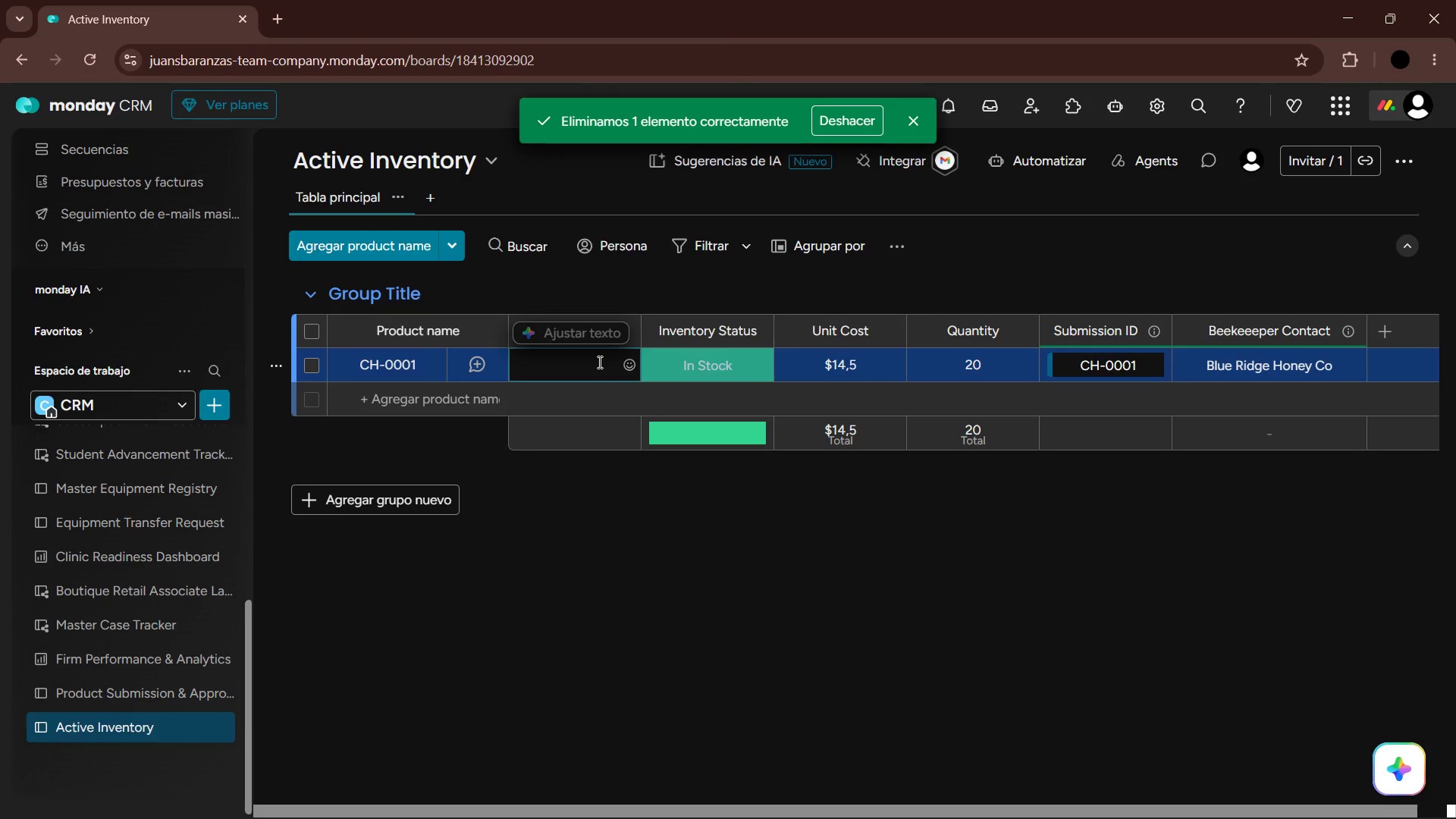 
wait(5.95)
 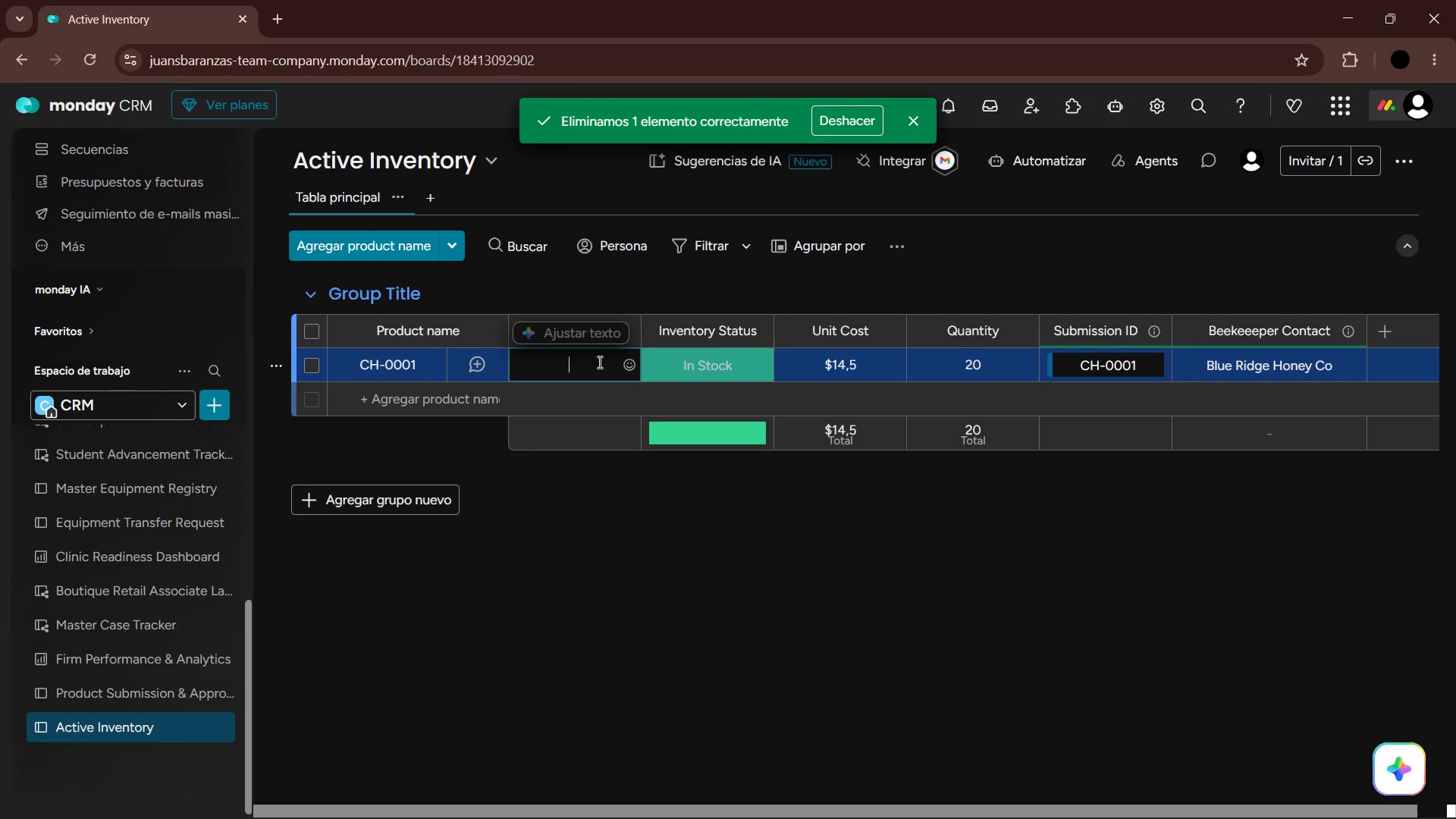 
left_click([817, 545])
 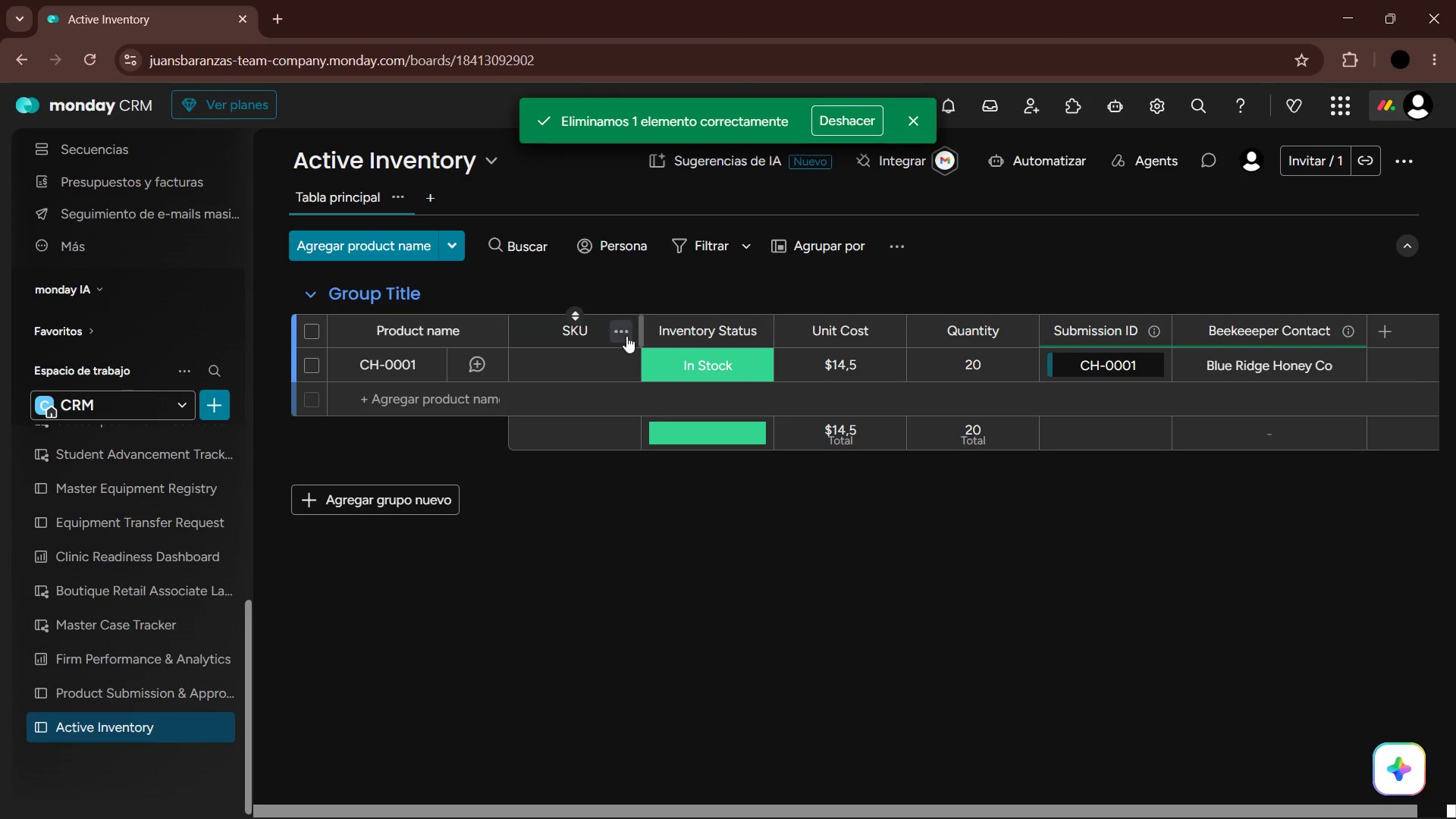 
left_click([626, 337])
 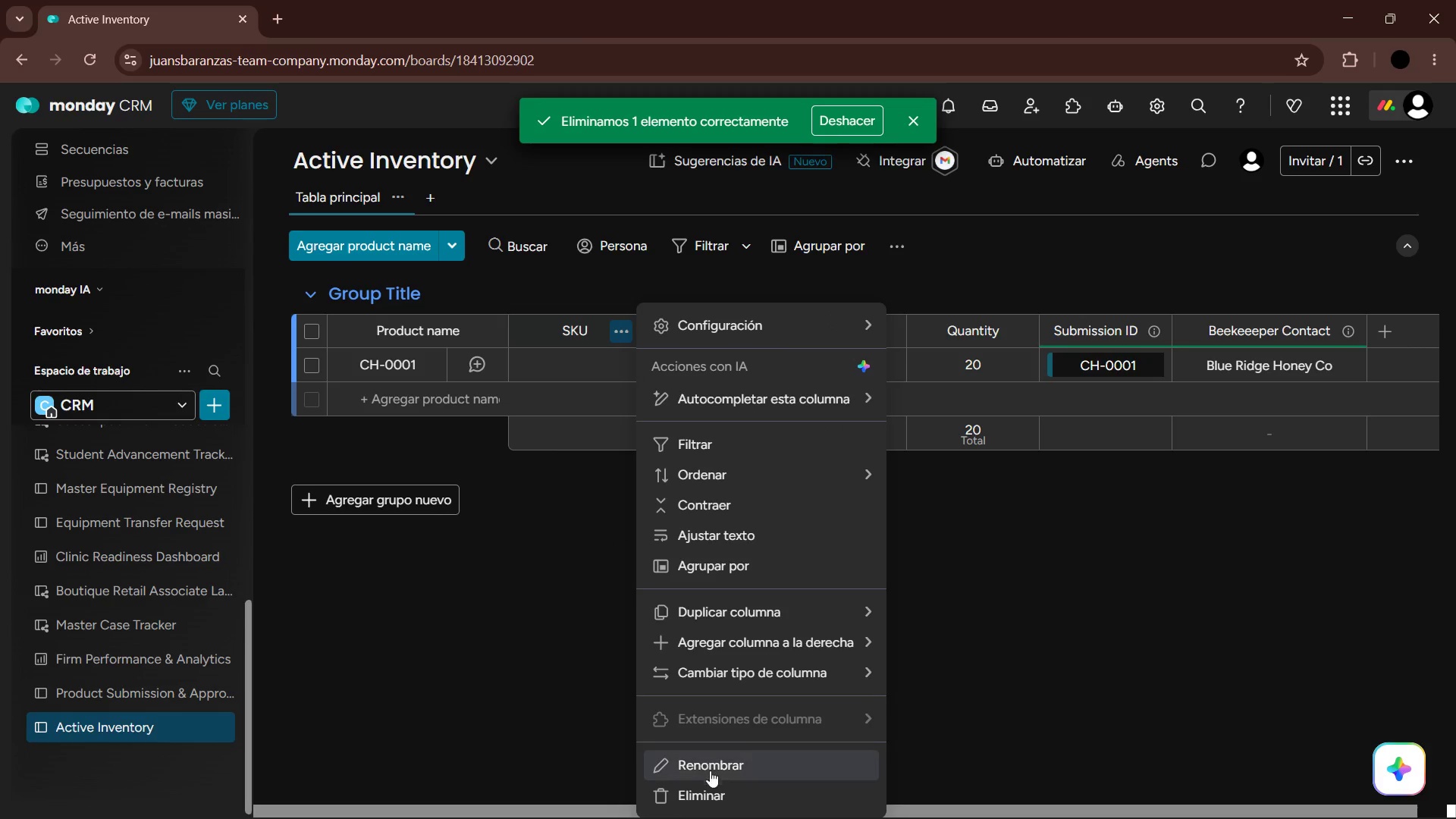 
left_click([709, 787])
 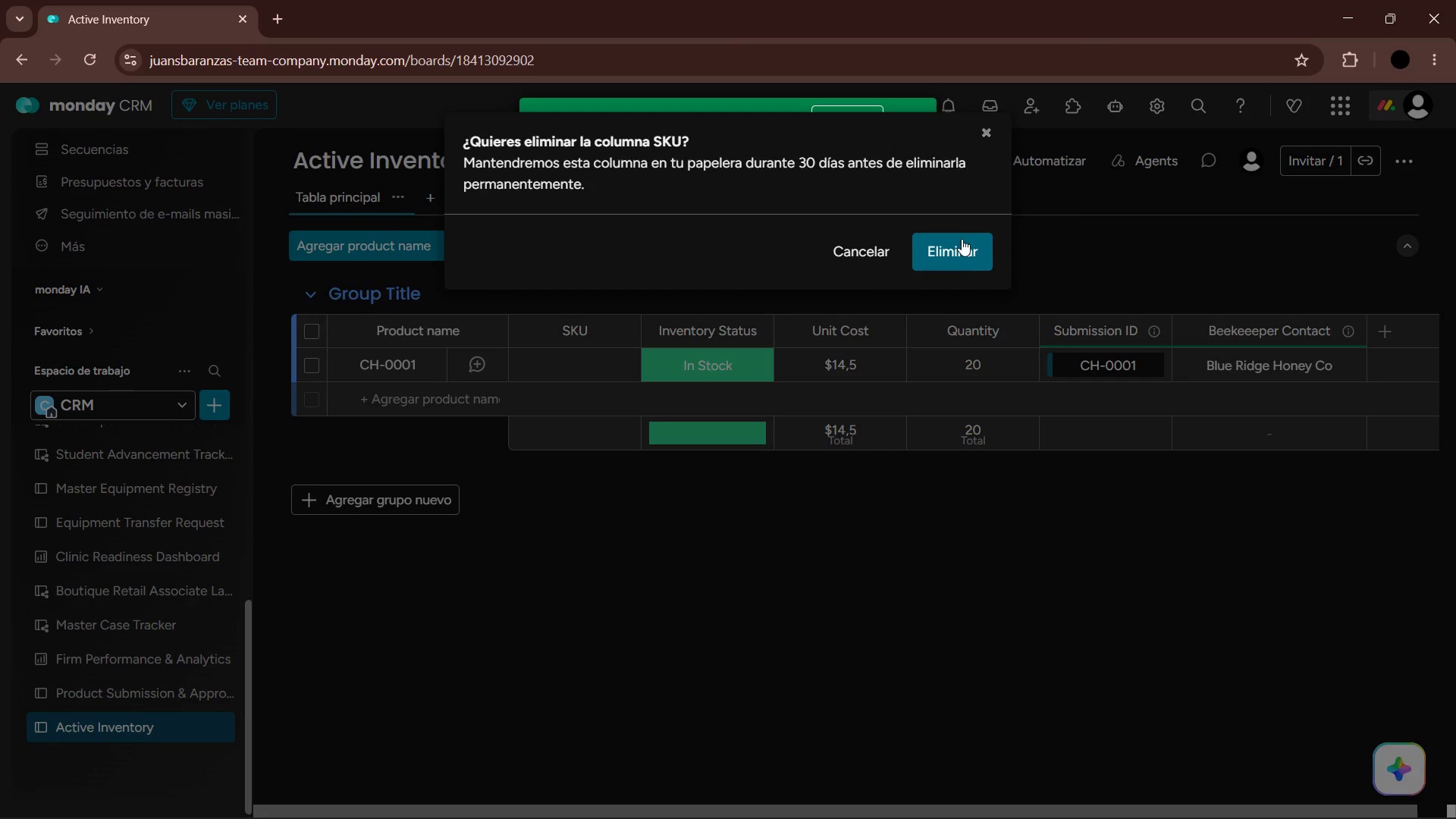 
left_click([960, 256])
 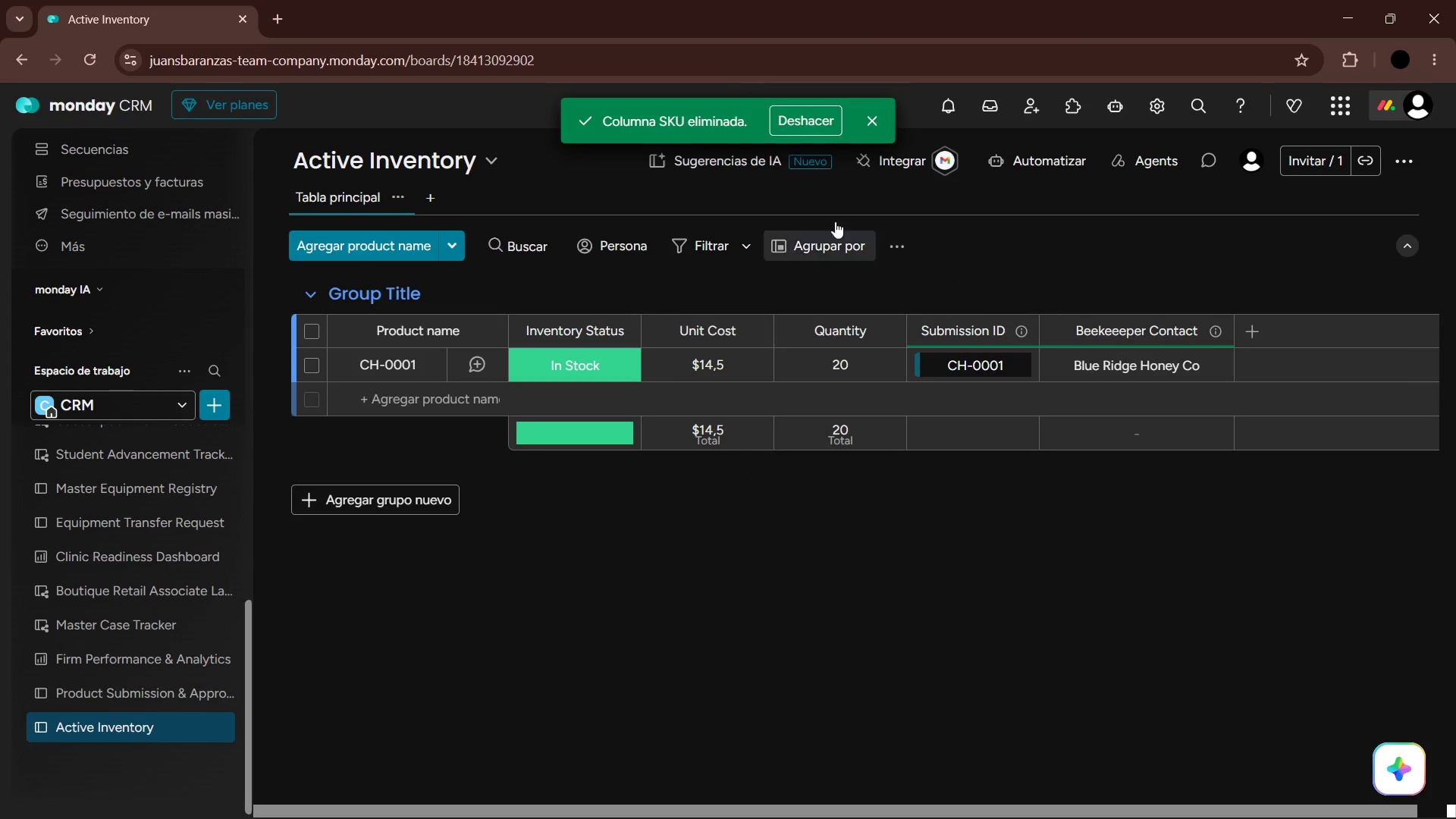 
left_click([874, 122])
 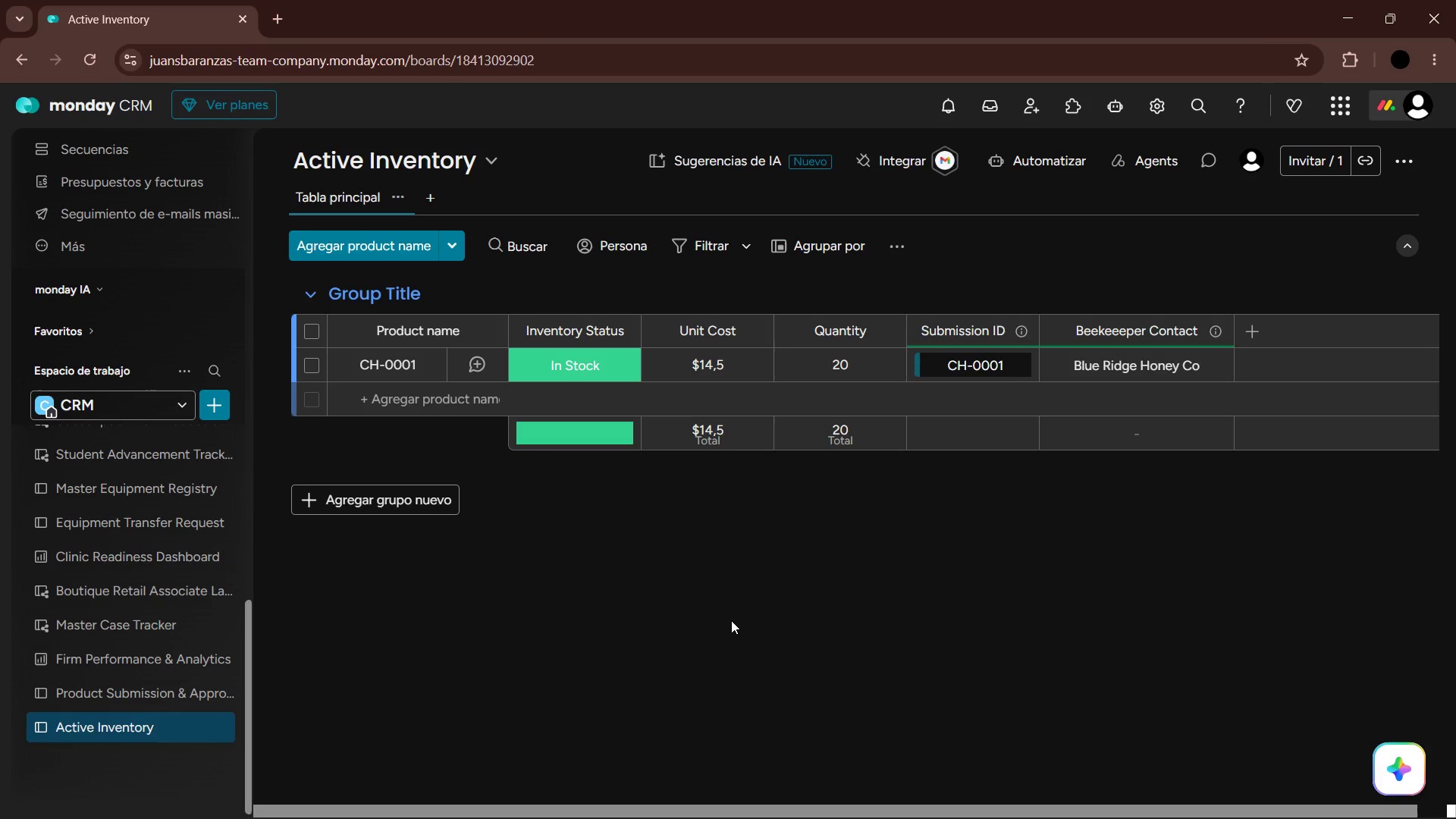 
wait(17.17)
 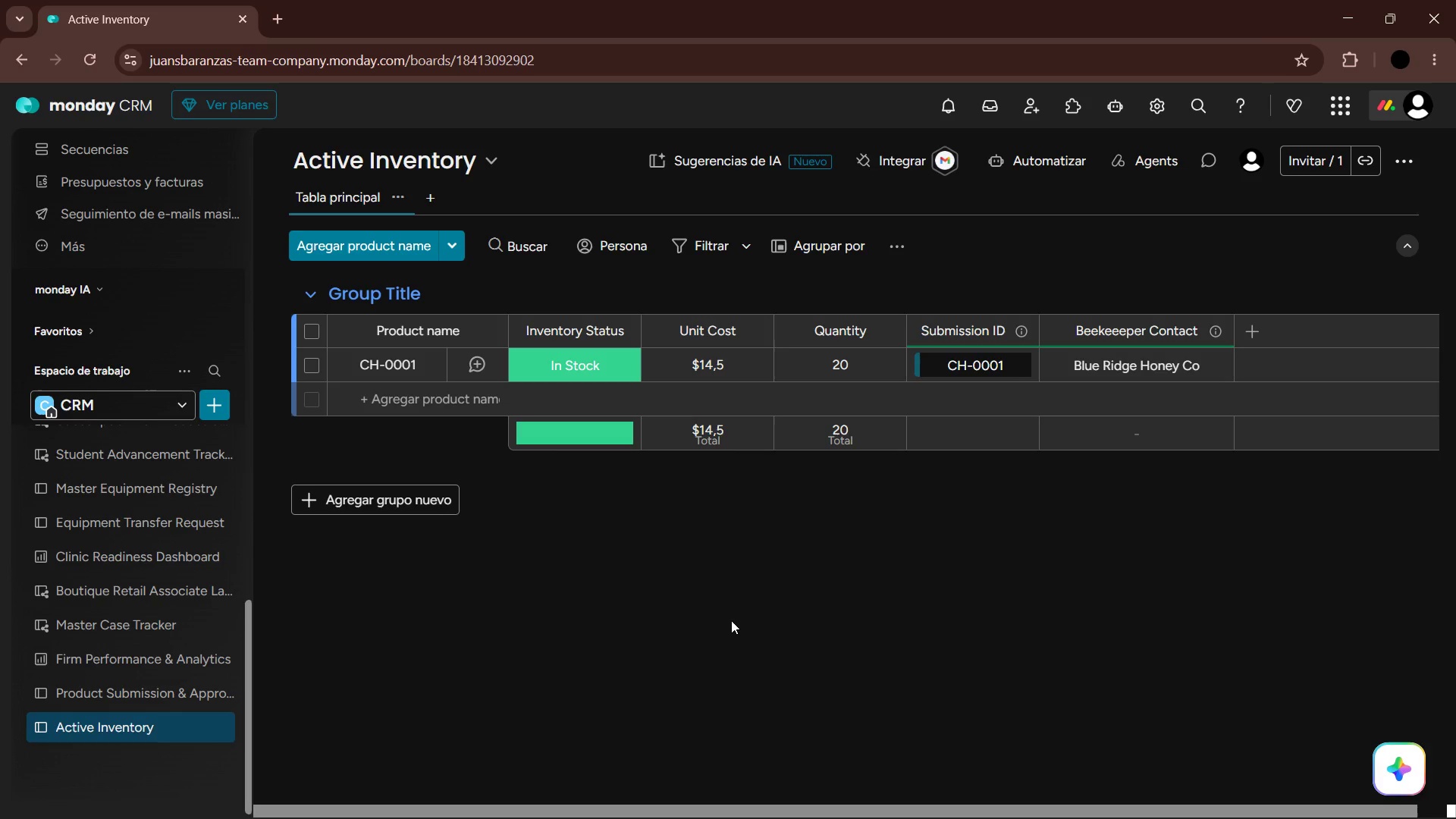 
left_click([150, 704])
 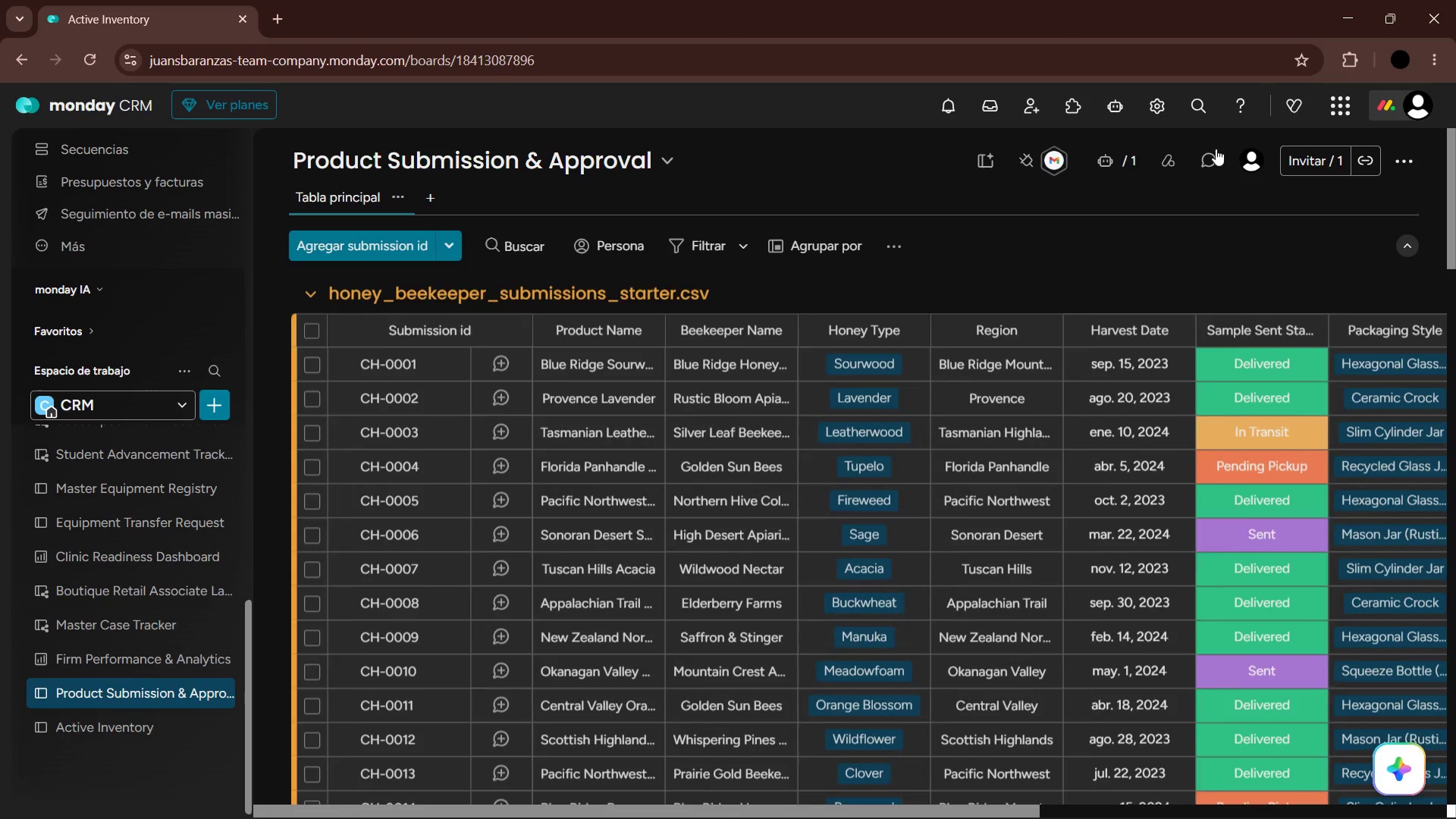 
left_click([1117, 164])
 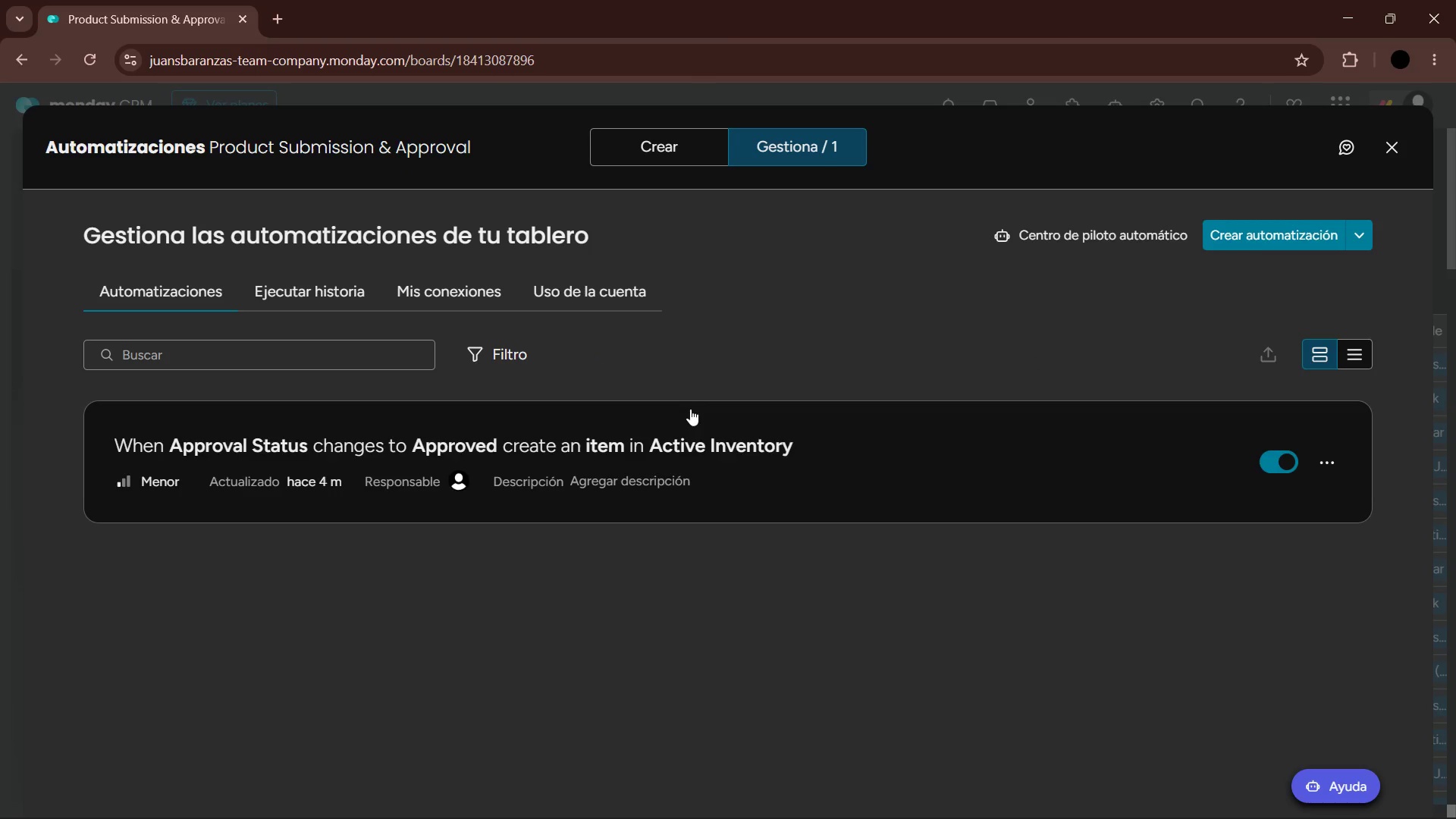 
left_click([683, 486])
 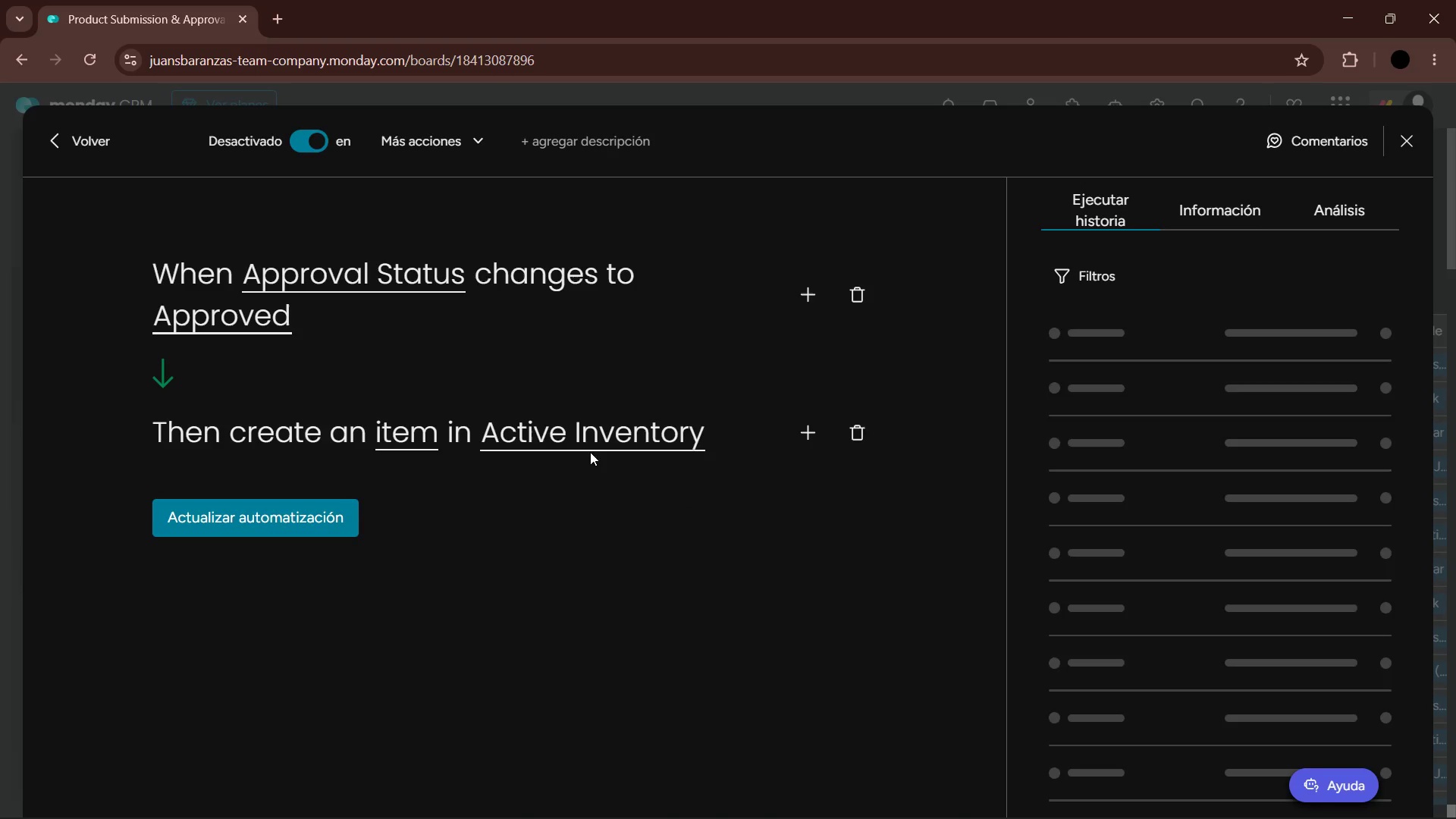 
left_click([431, 441])
 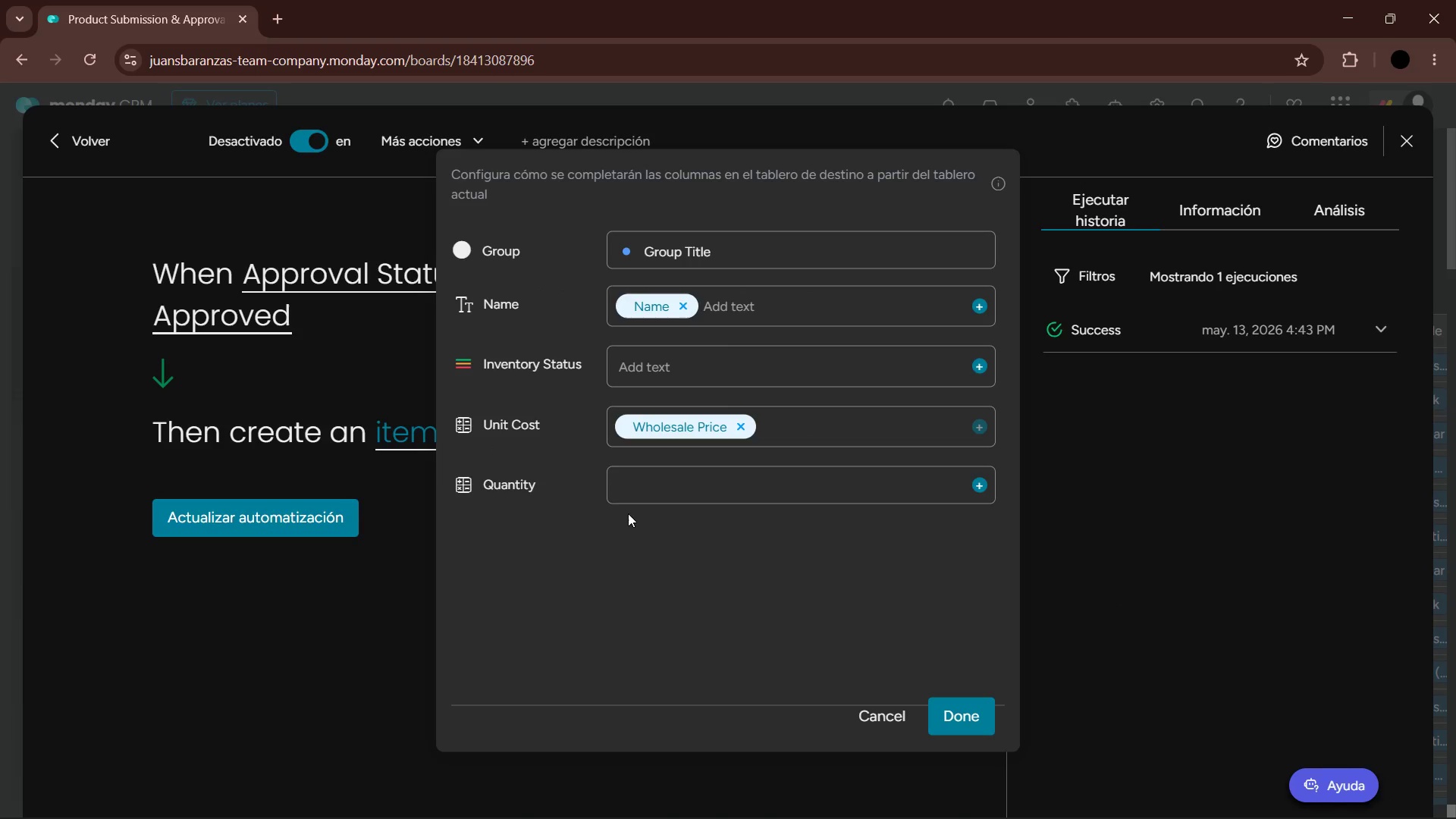 
scroll: coordinate [567, 471], scroll_direction: up, amount: 1.0
 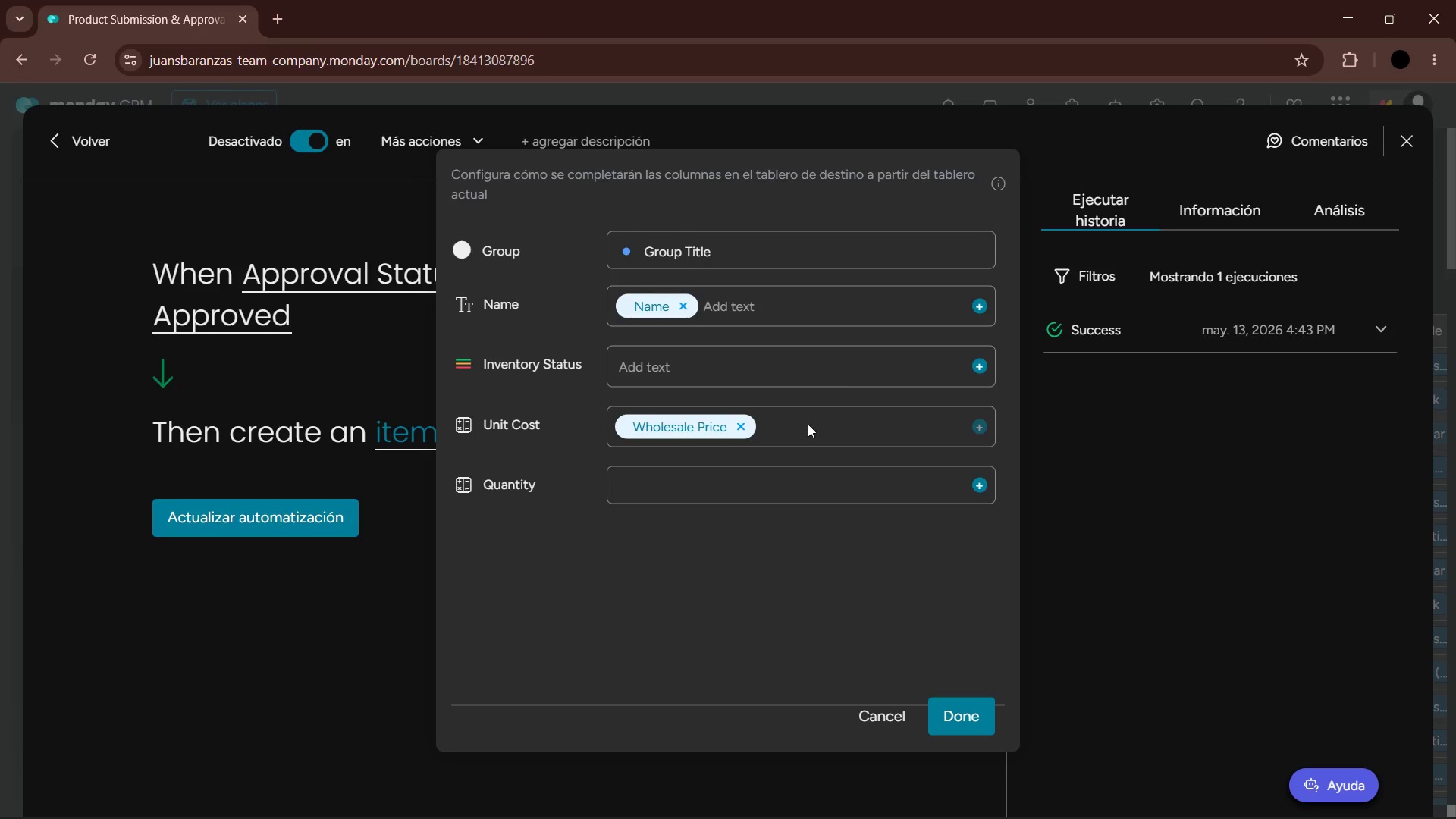 
wait(6.27)
 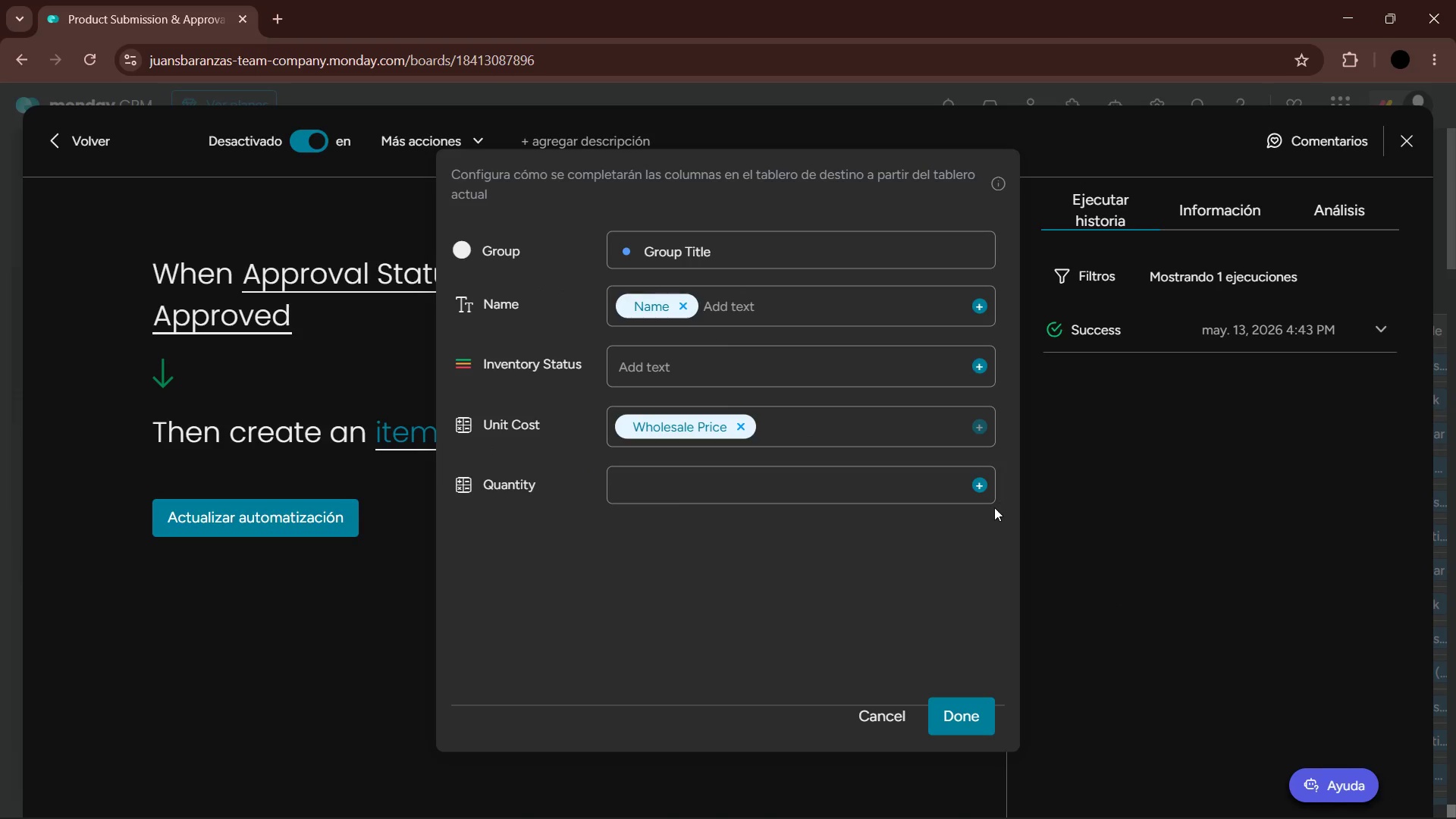 
left_click([575, 433])
 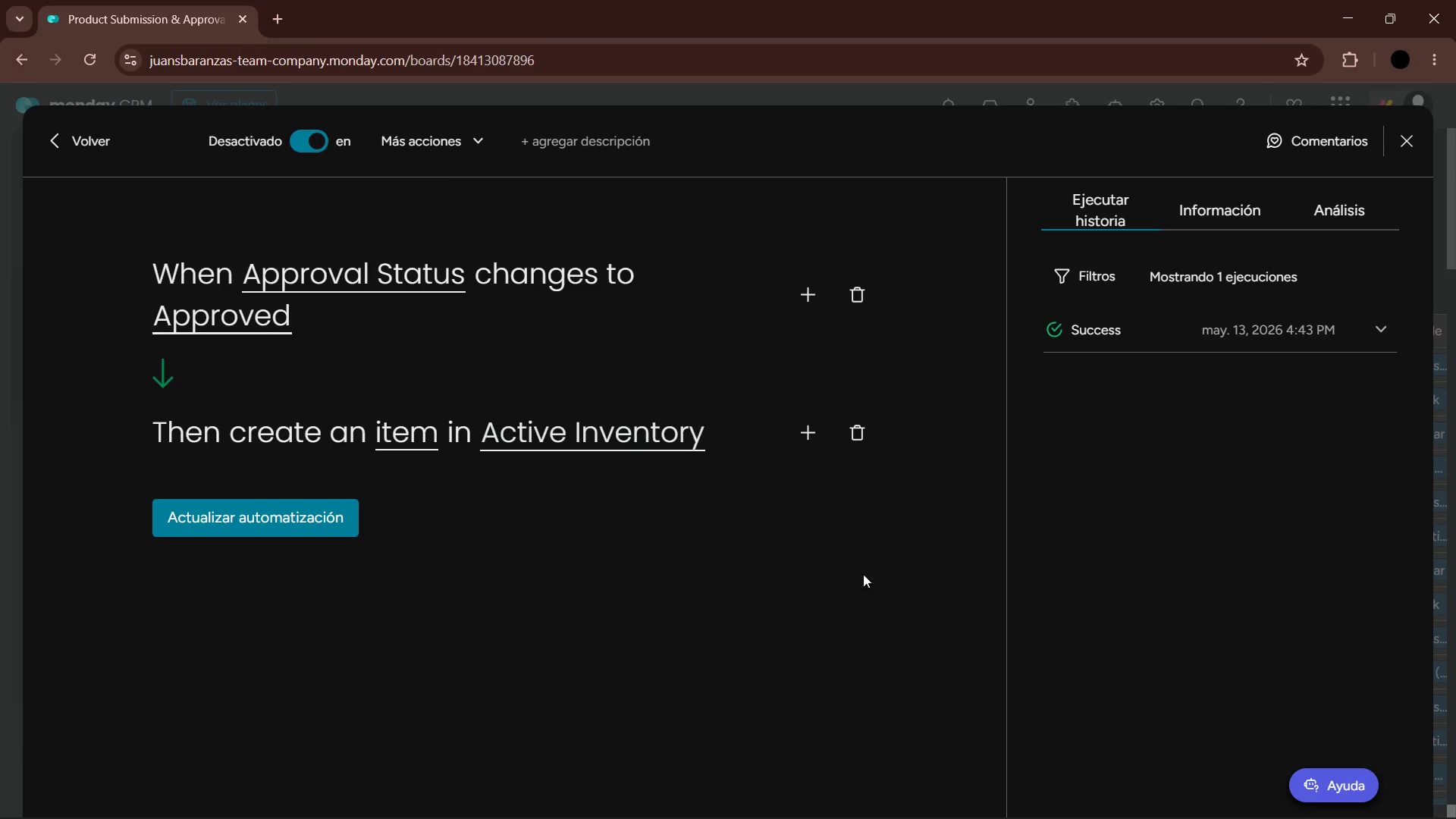 
left_click([1398, 149])
 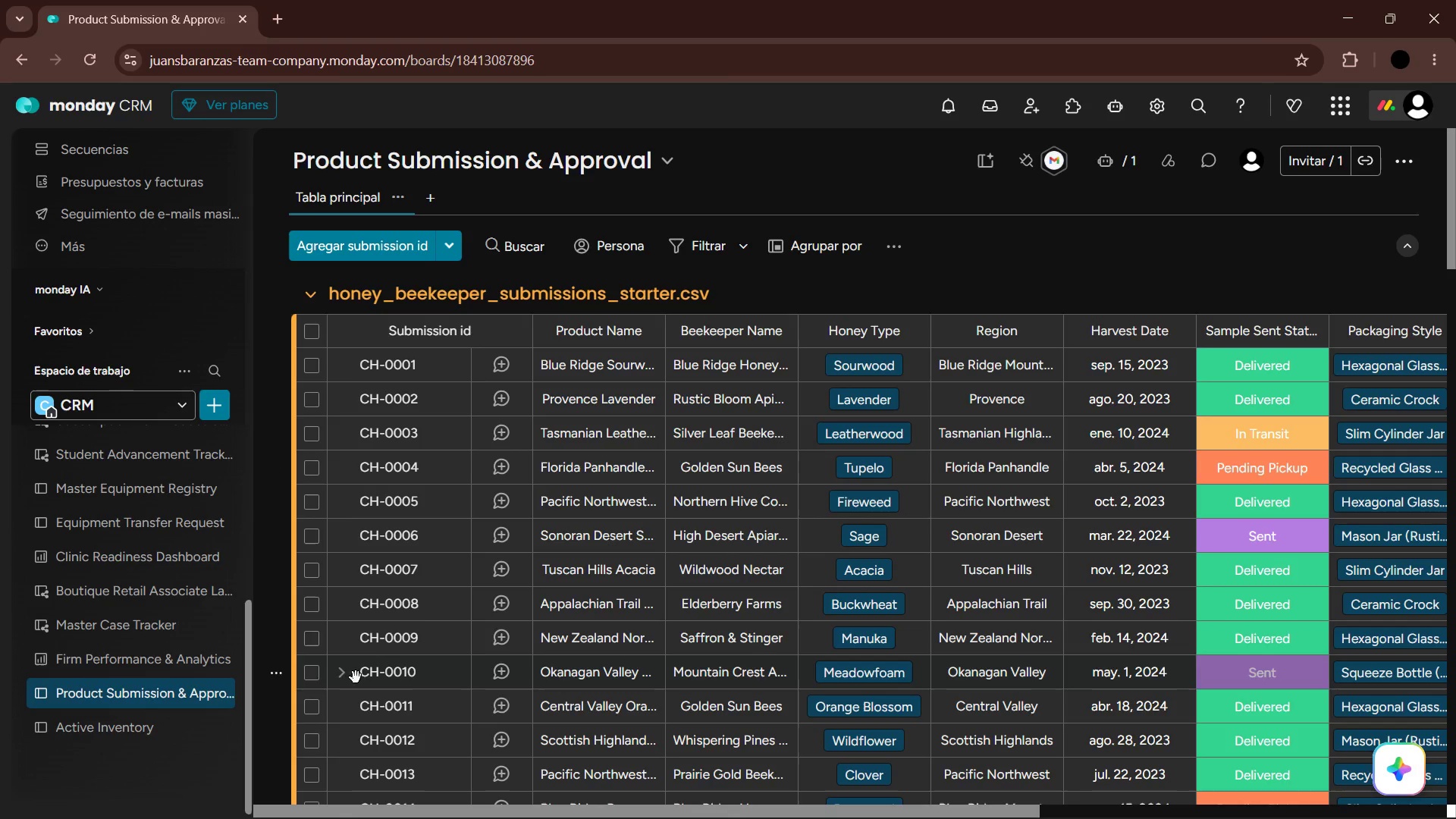 
left_click([152, 729])
 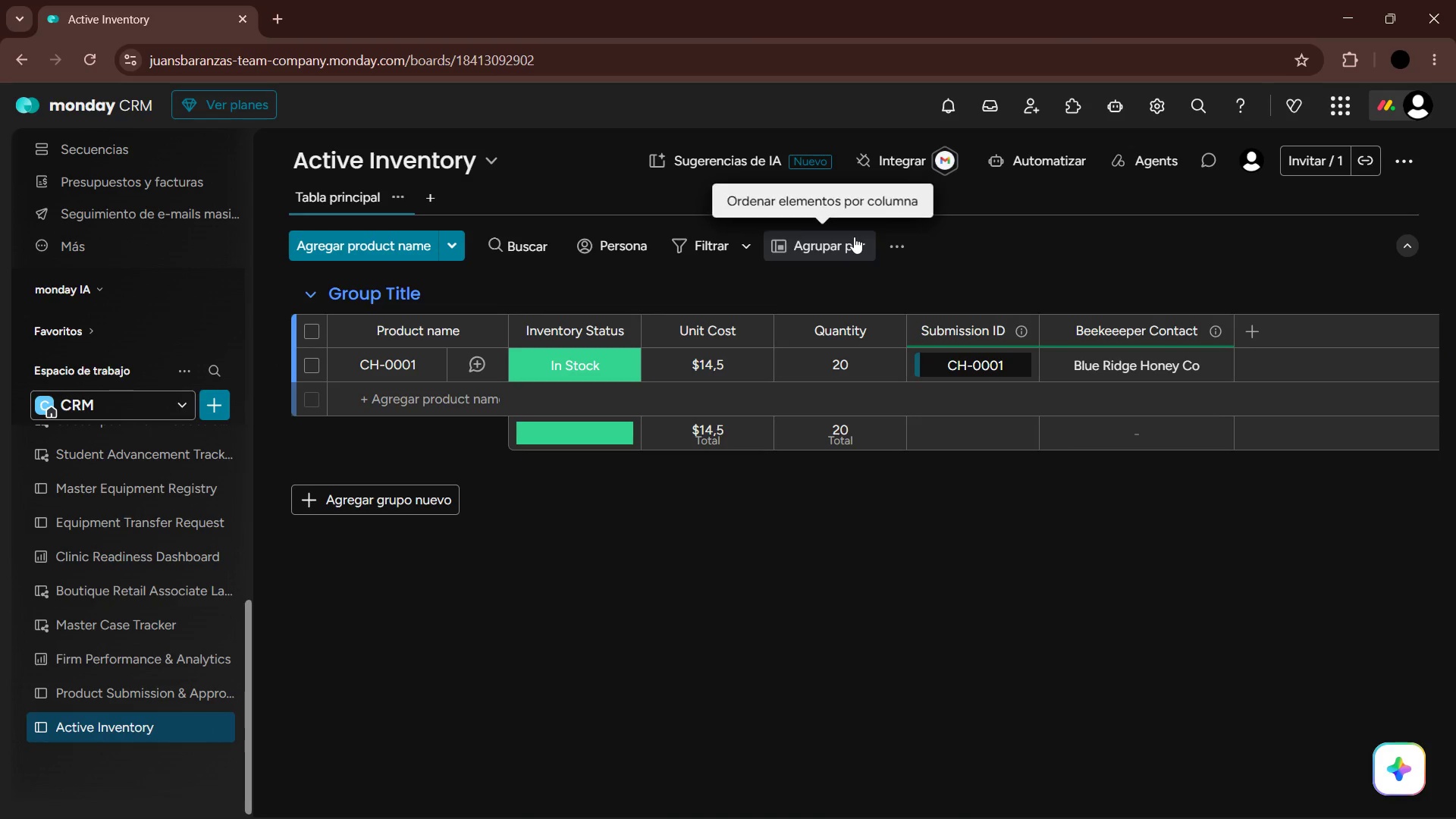 
left_click([1065, 162])
 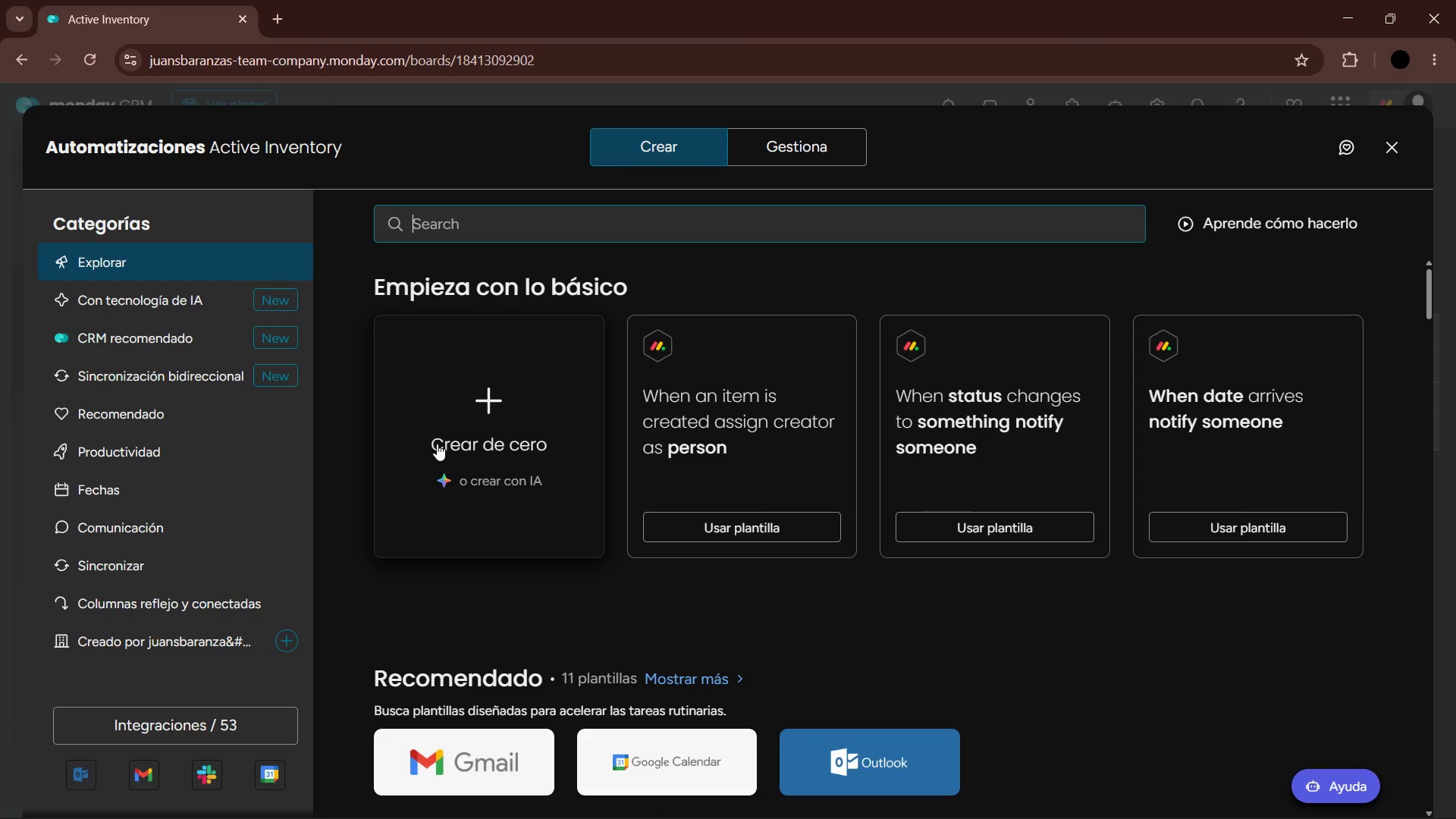 
left_click([437, 444])
 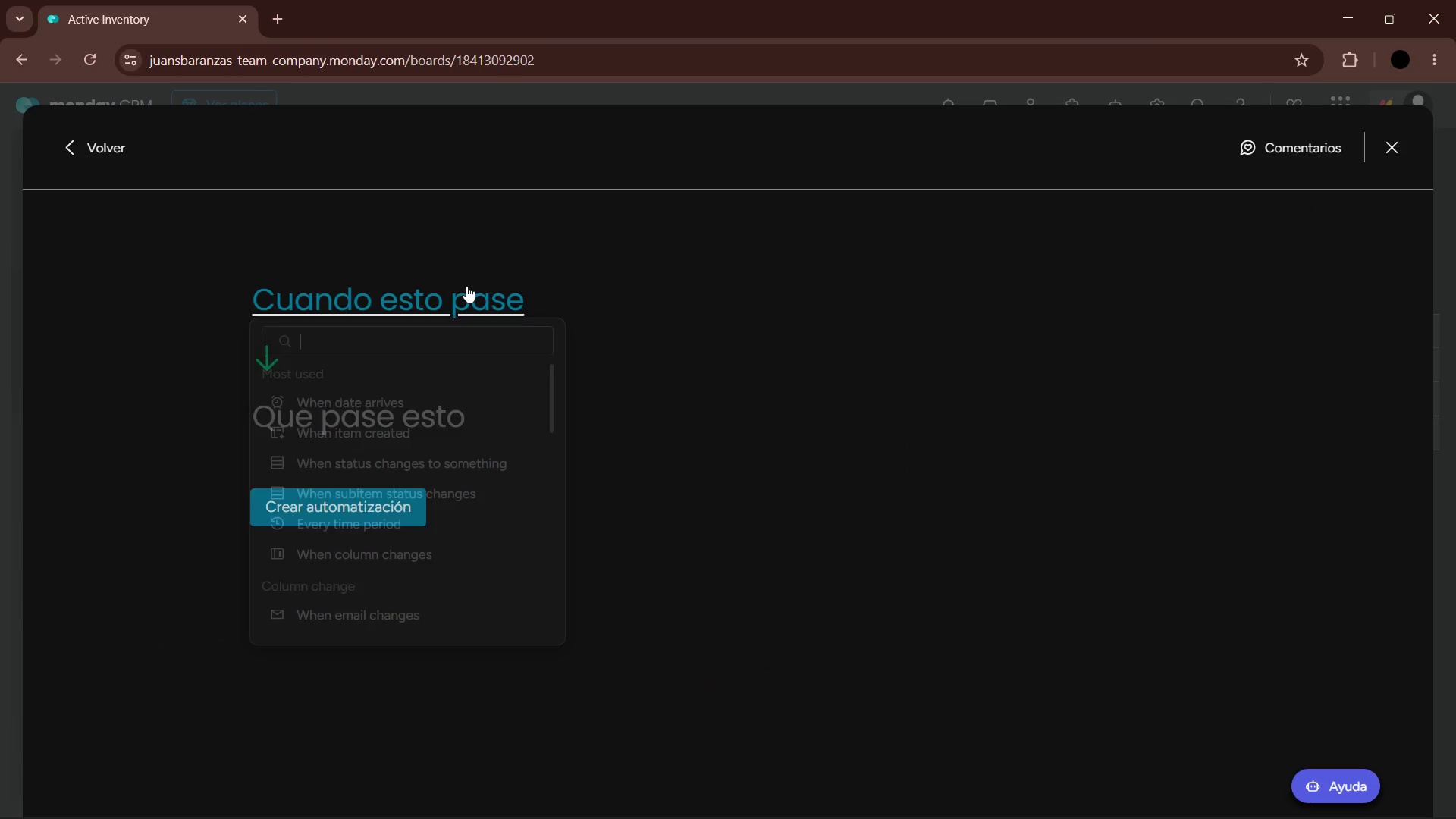 
left_click([425, 431])
 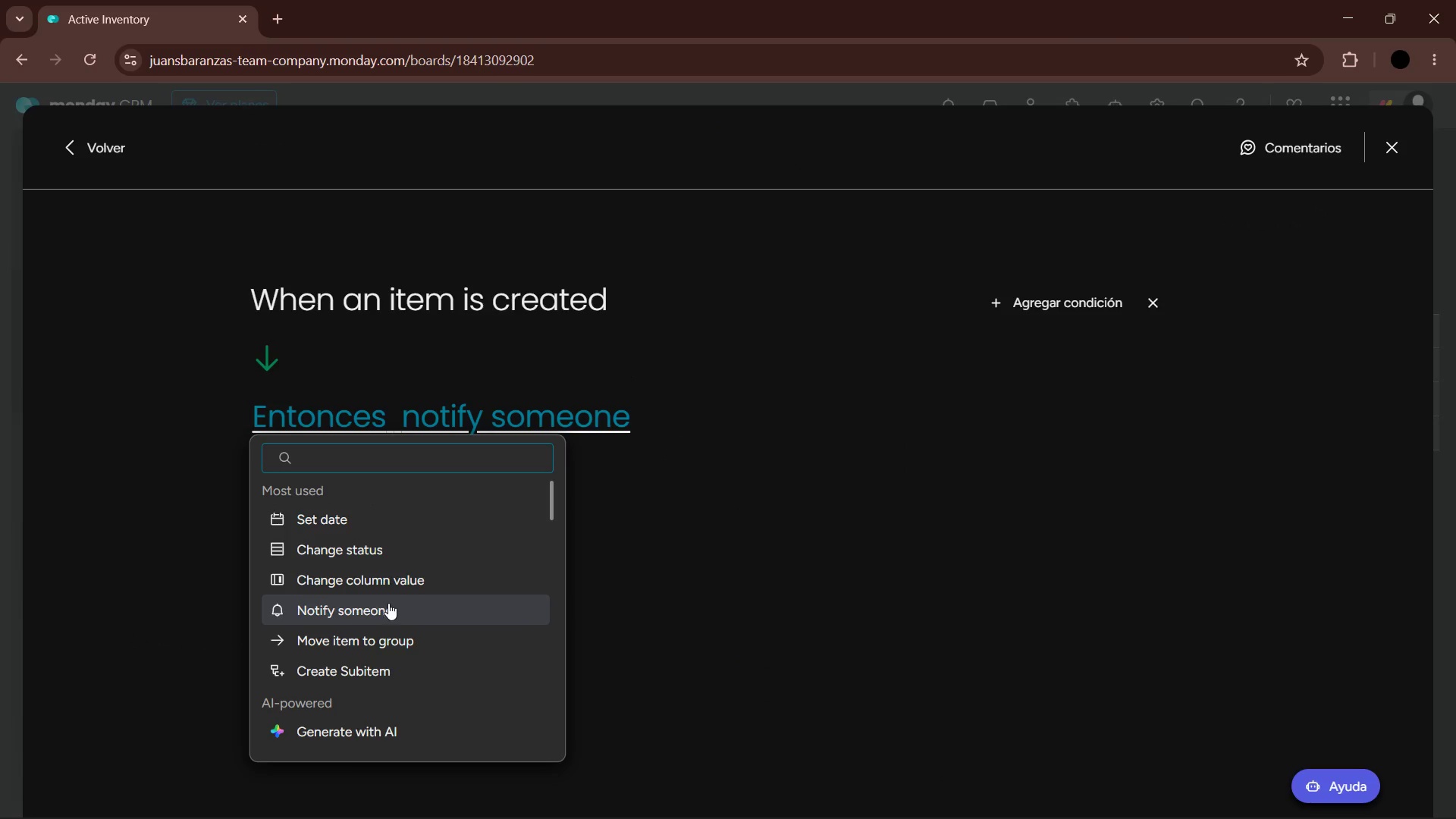 
left_click([383, 582])
 